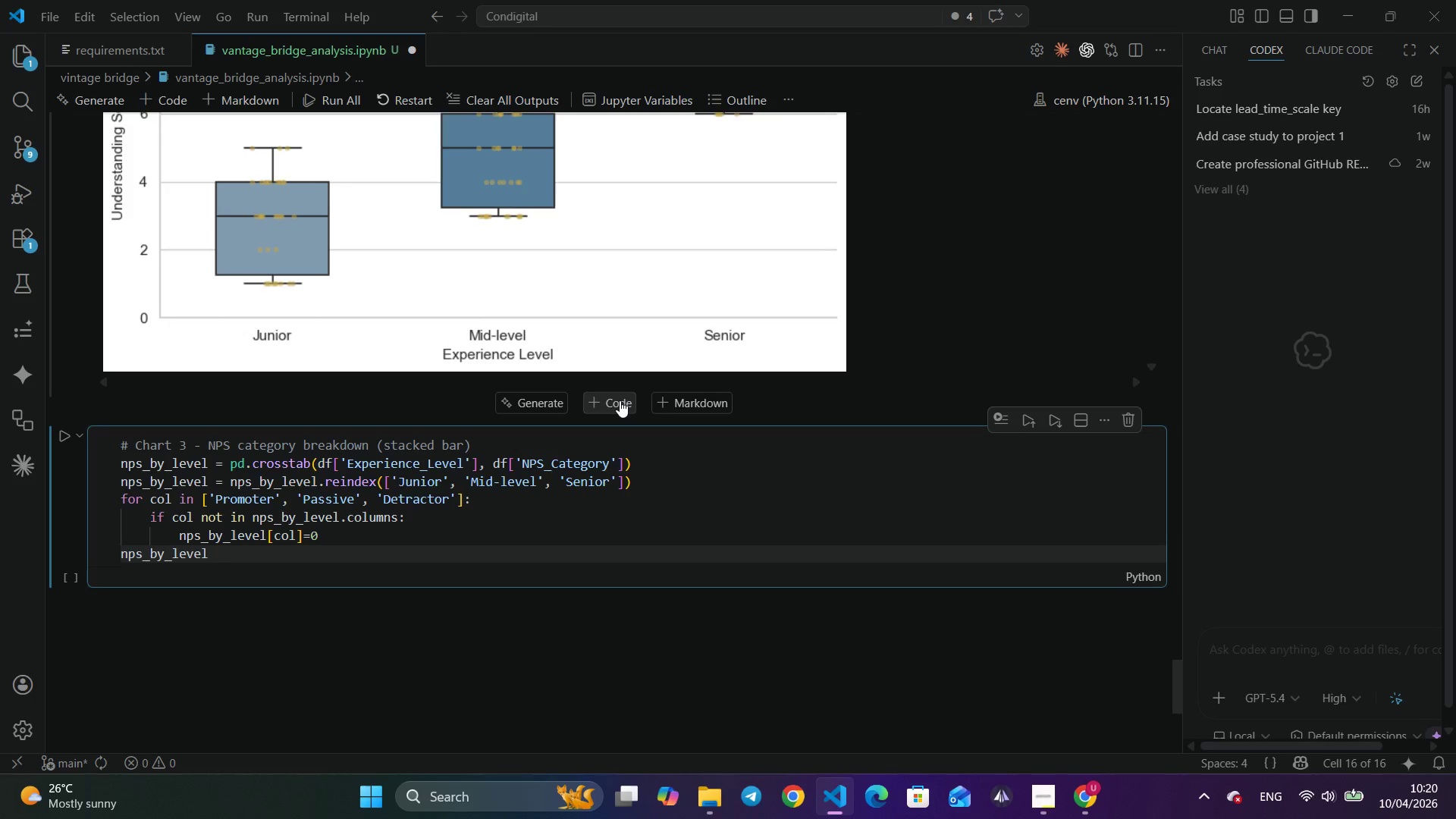 
type( = npb)
 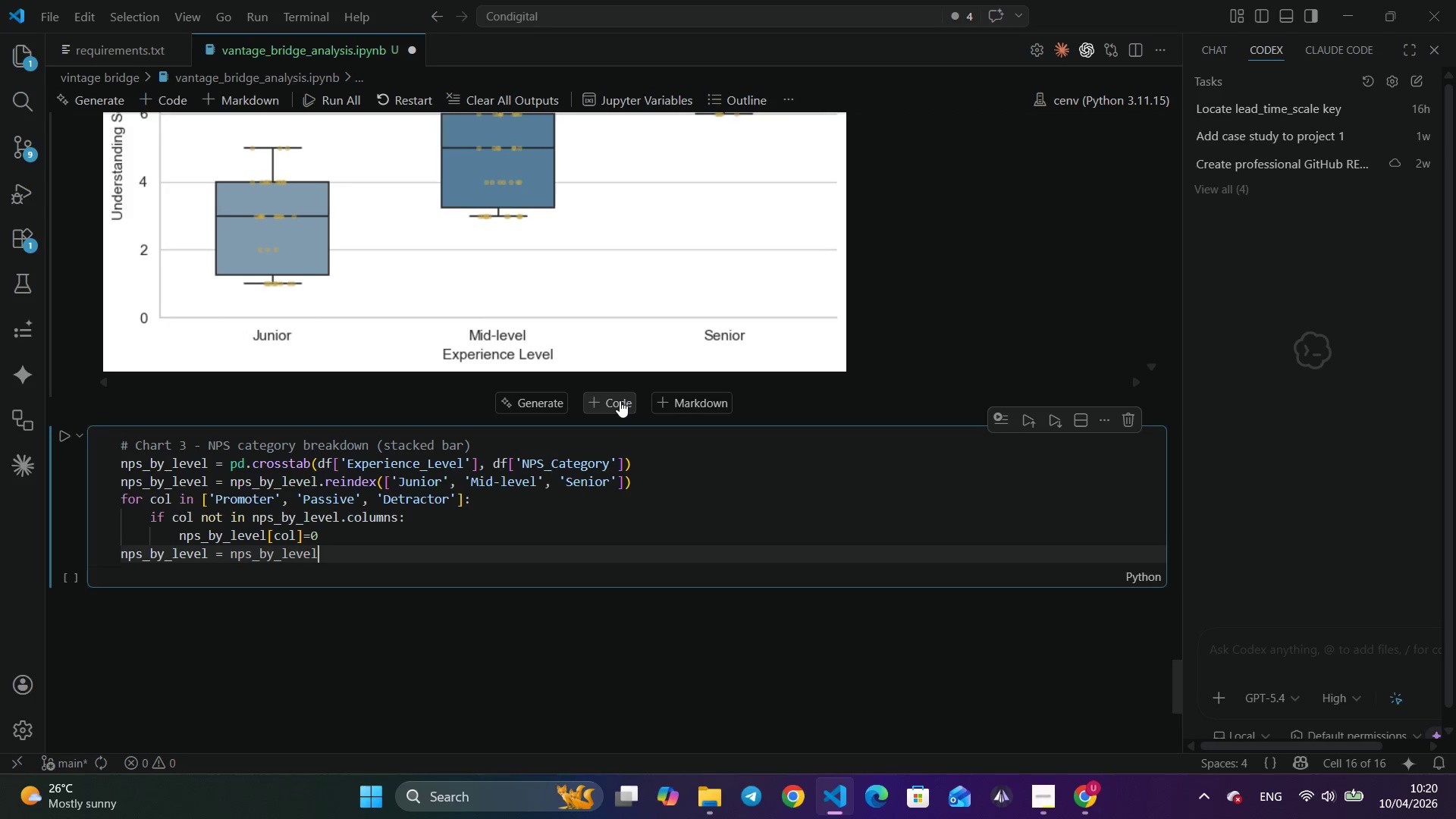 
key(Enter)
 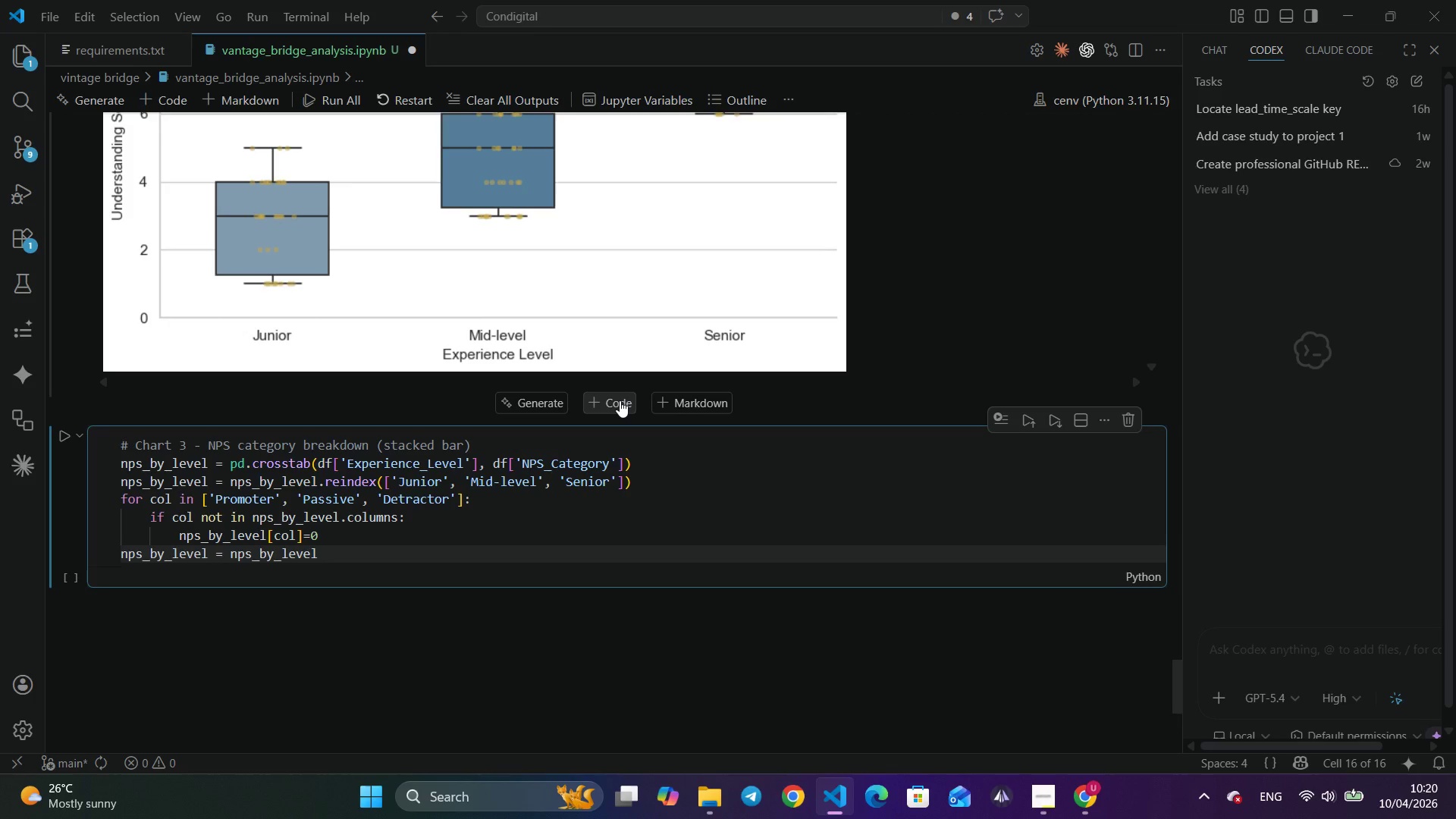 
type([['Promoter)
 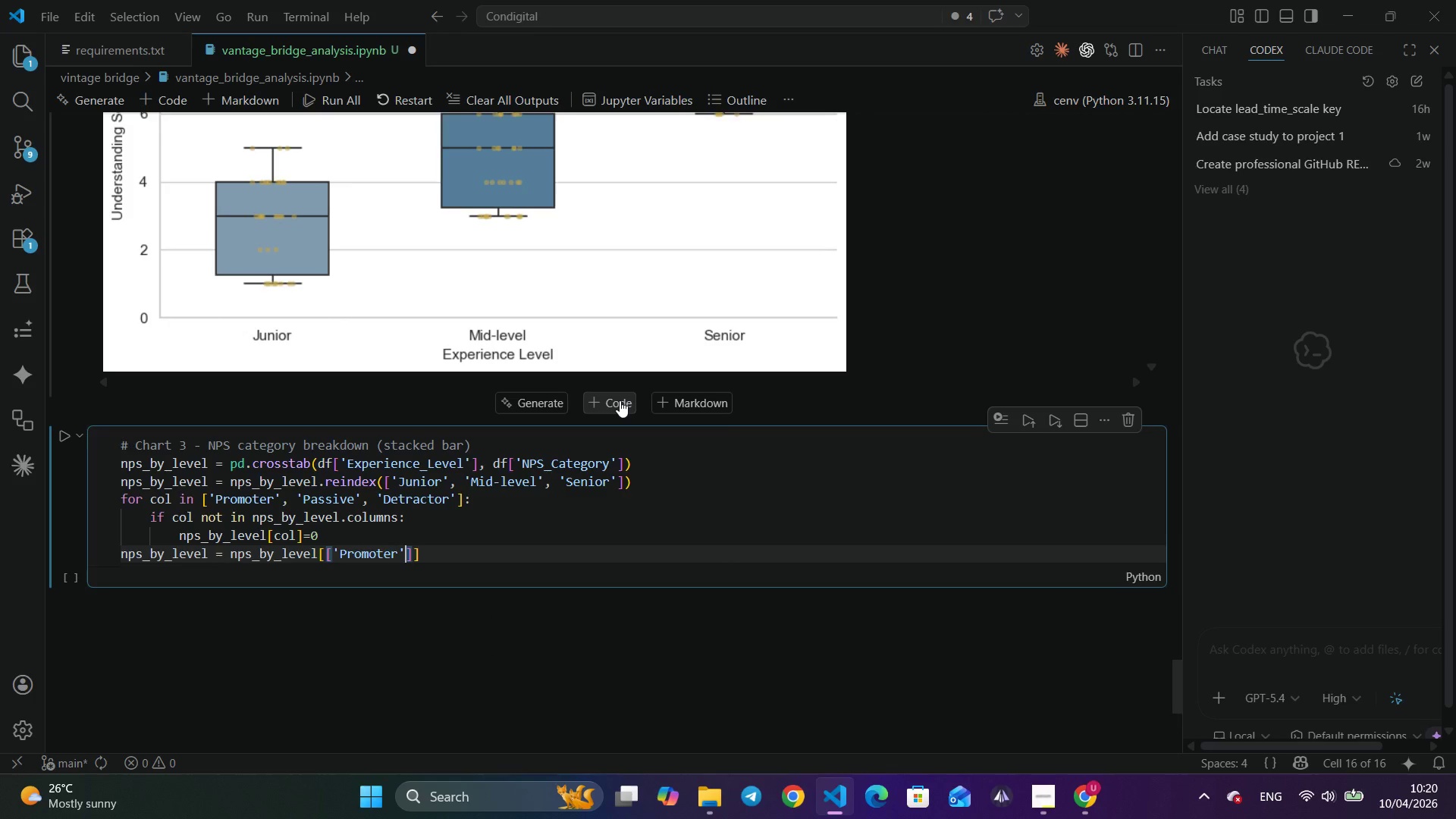 
key(ArrowRight)
 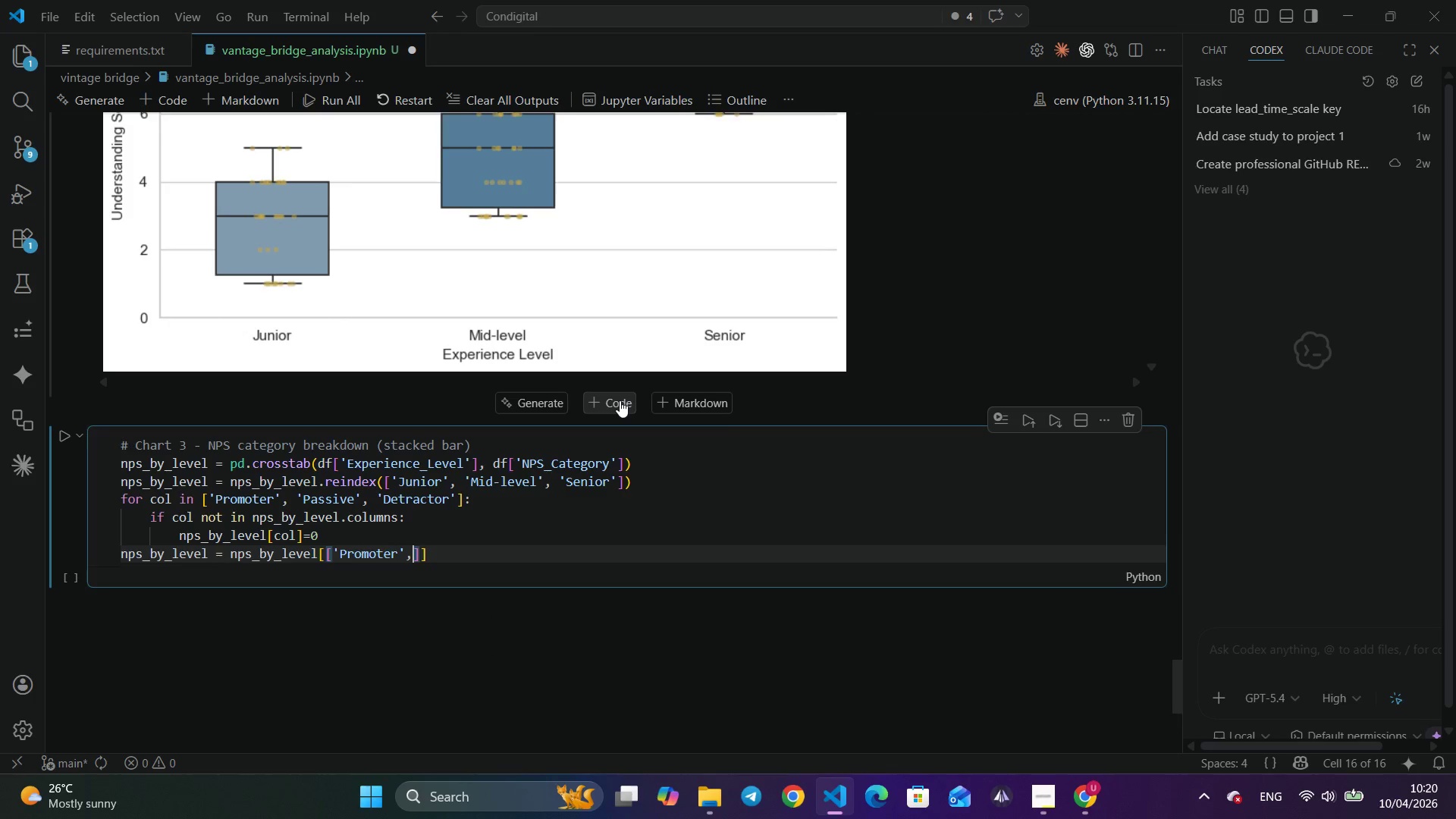 
type(, 'Passive)
 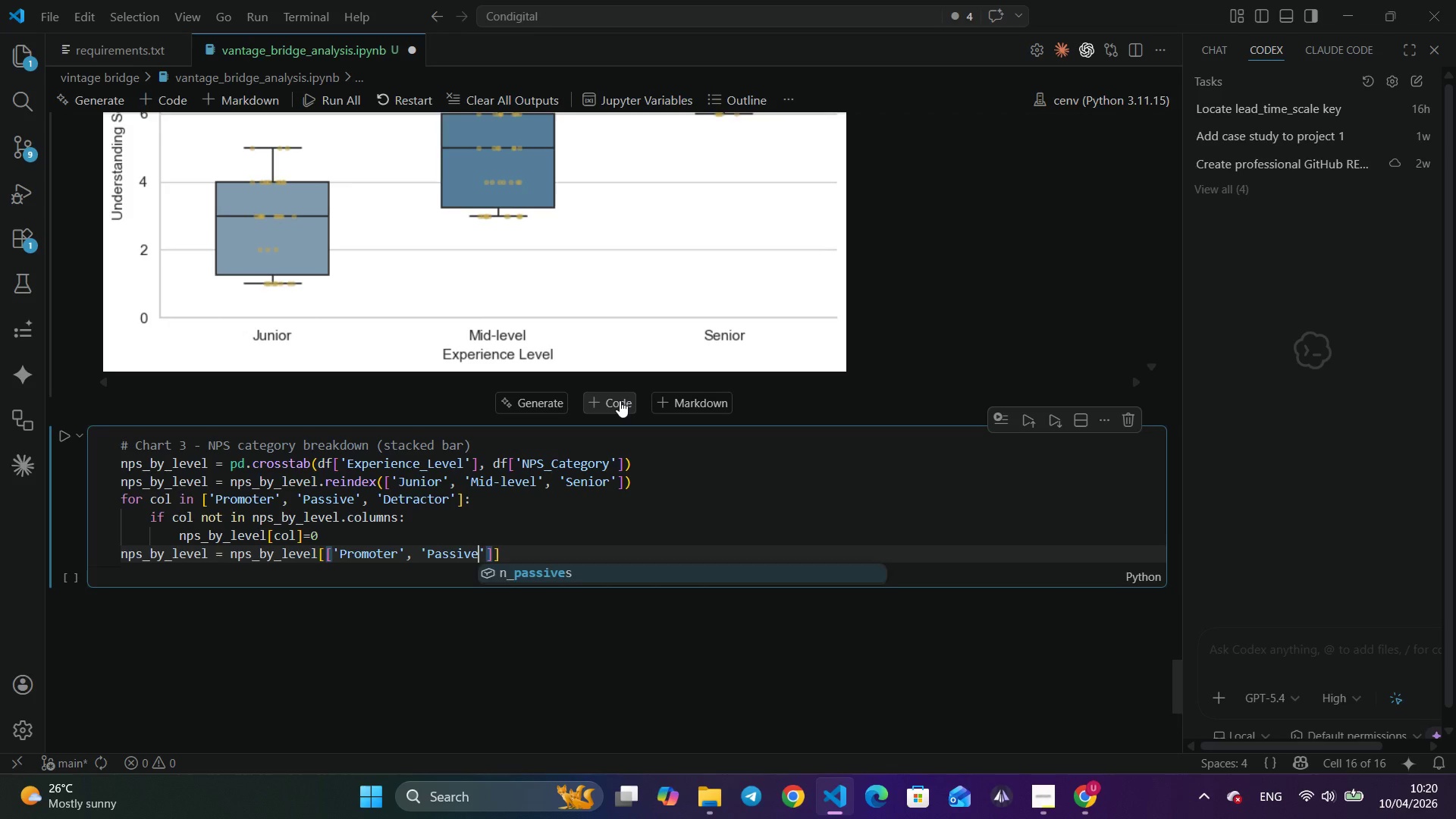 
key(ArrowRight)
 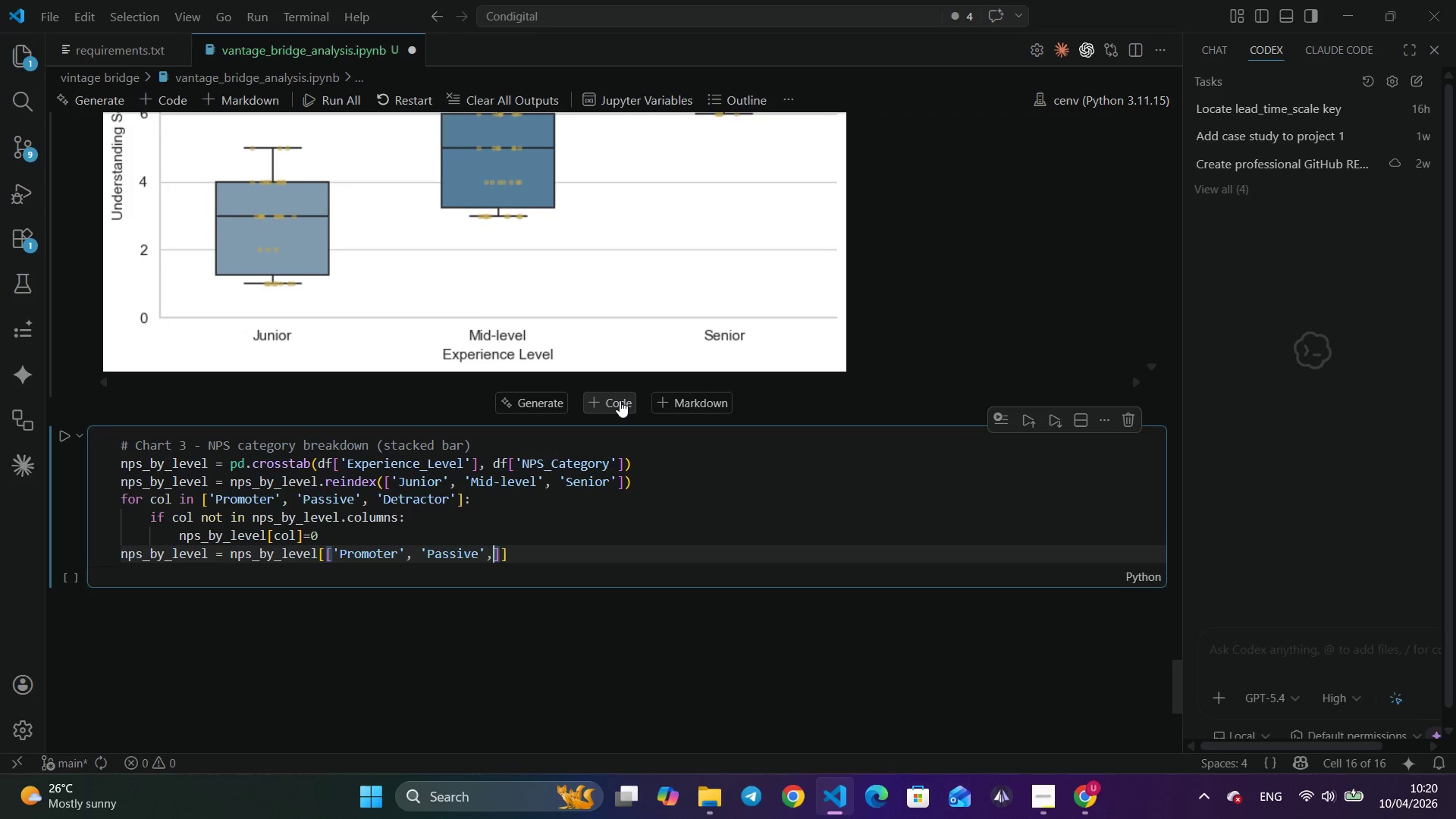 
type(, 'Detractor)
 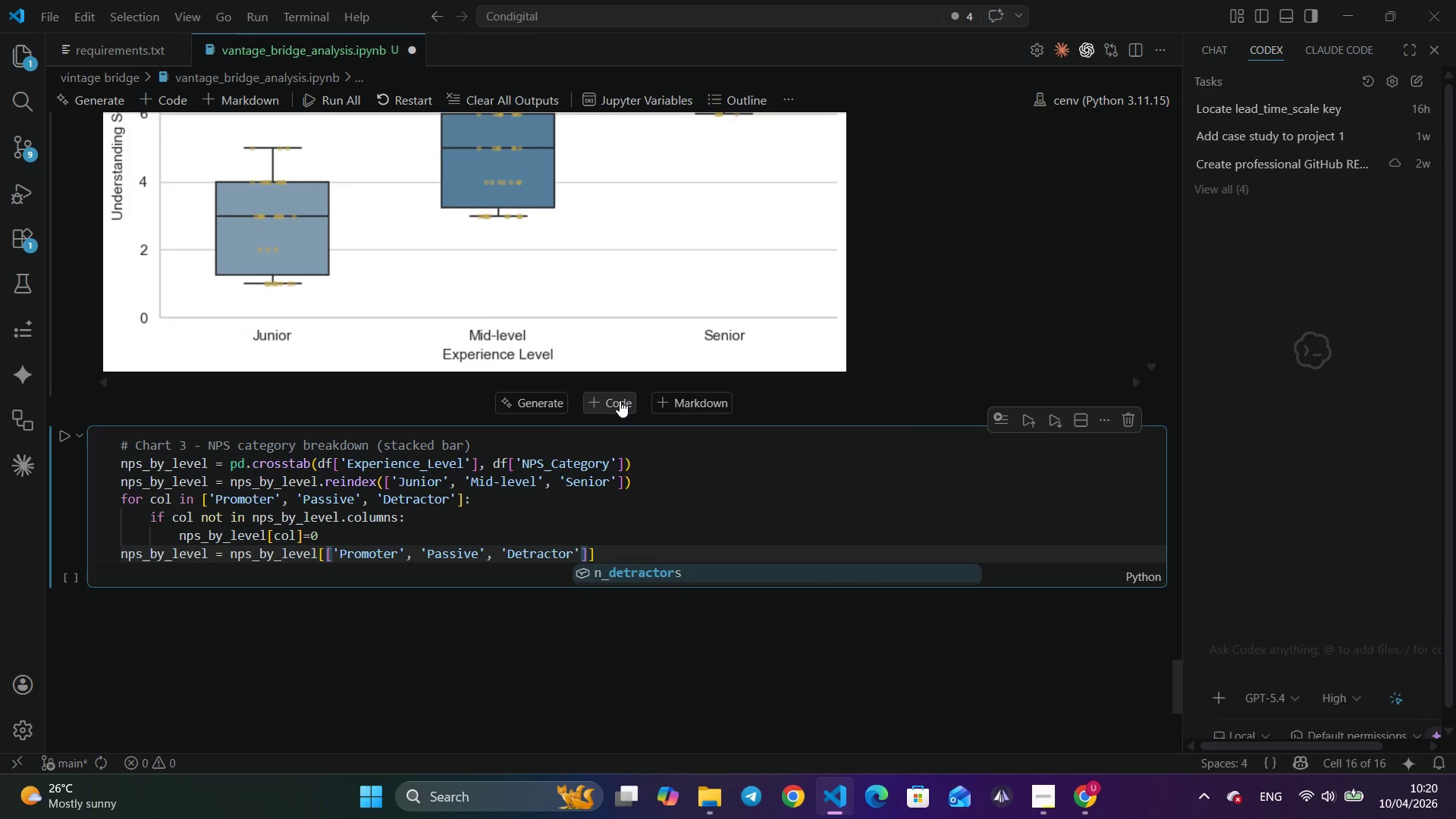 
key(ArrowRight)
 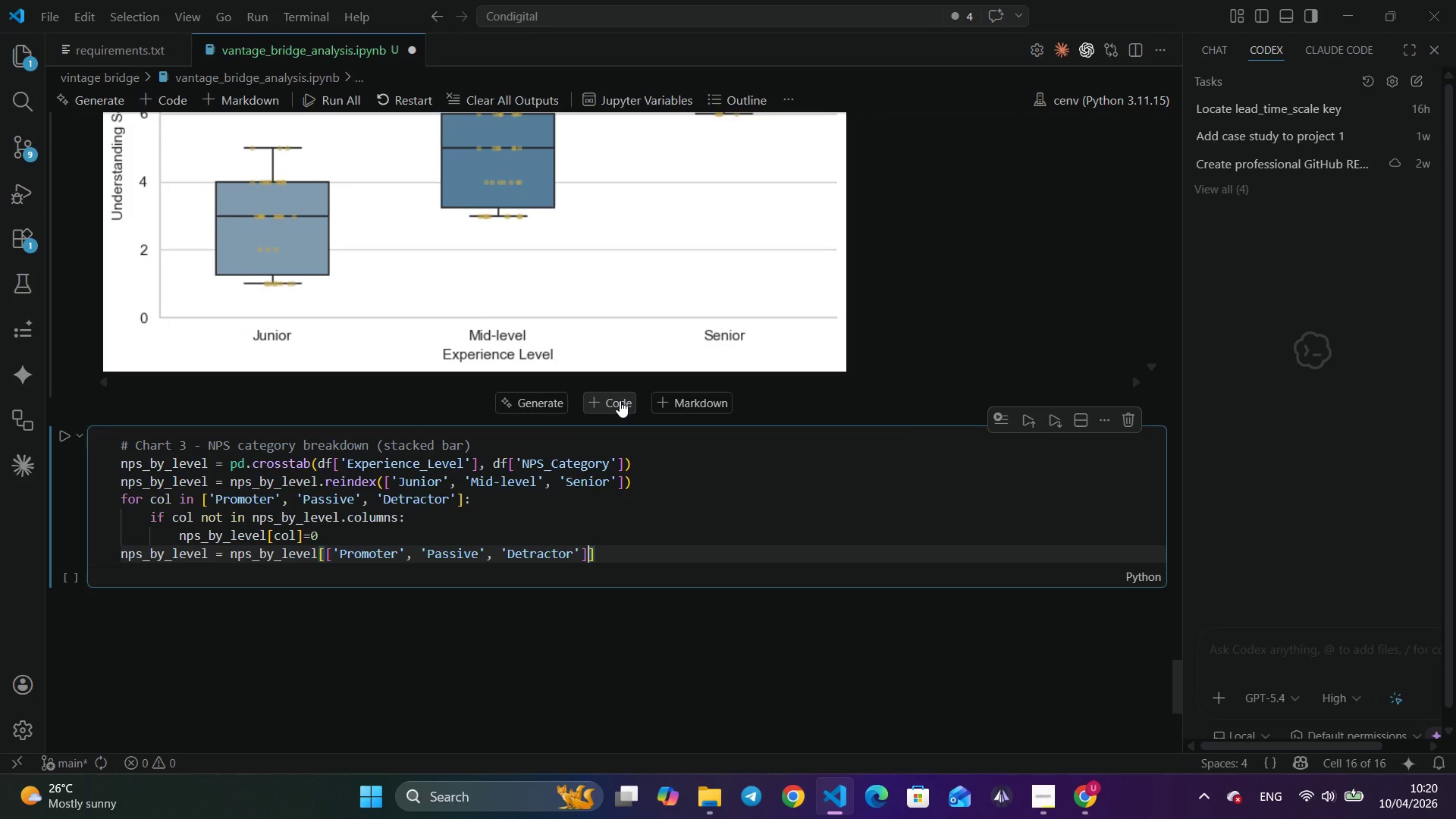 
key(ArrowRight)
 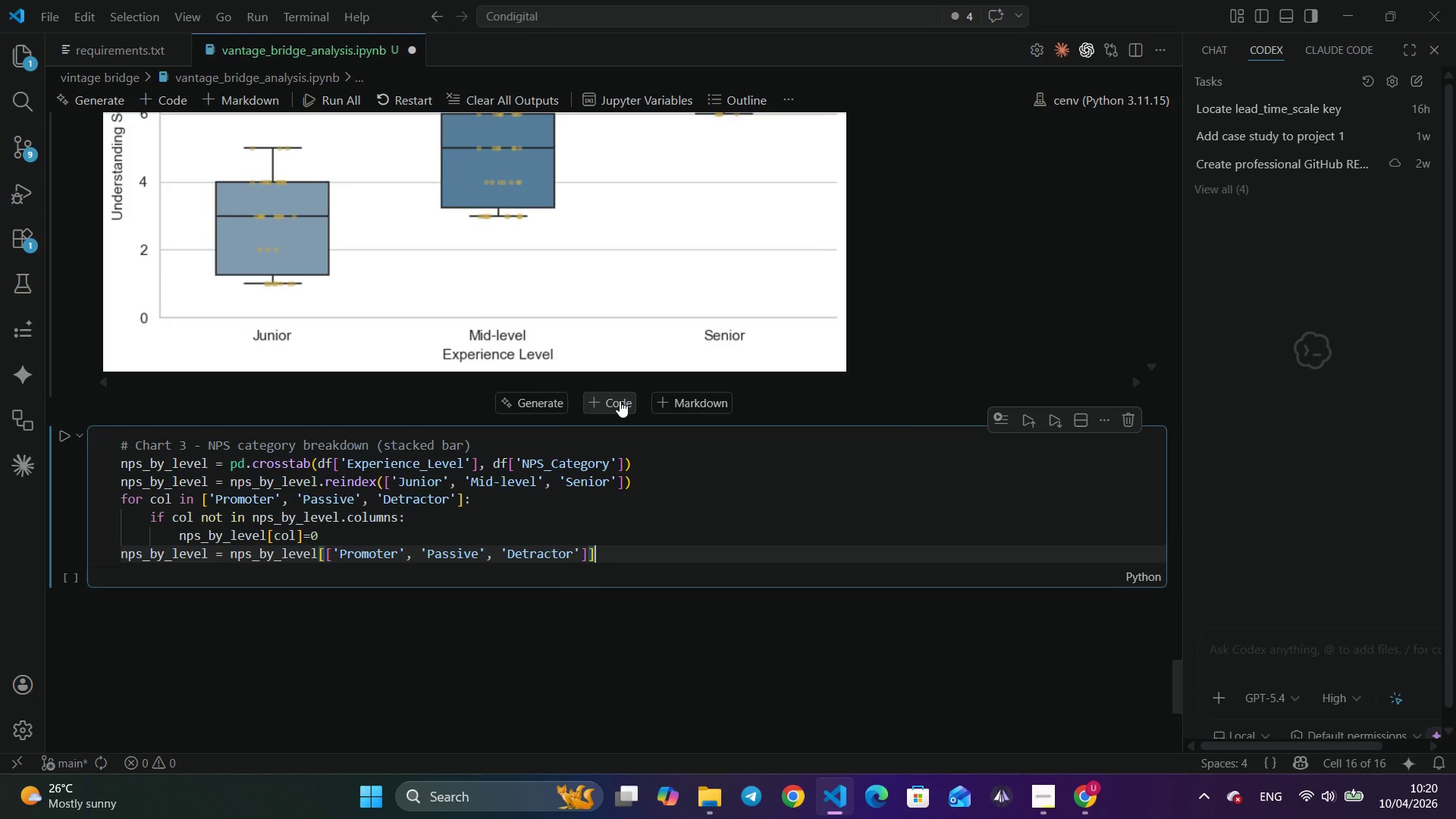 
key(ArrowRight)
 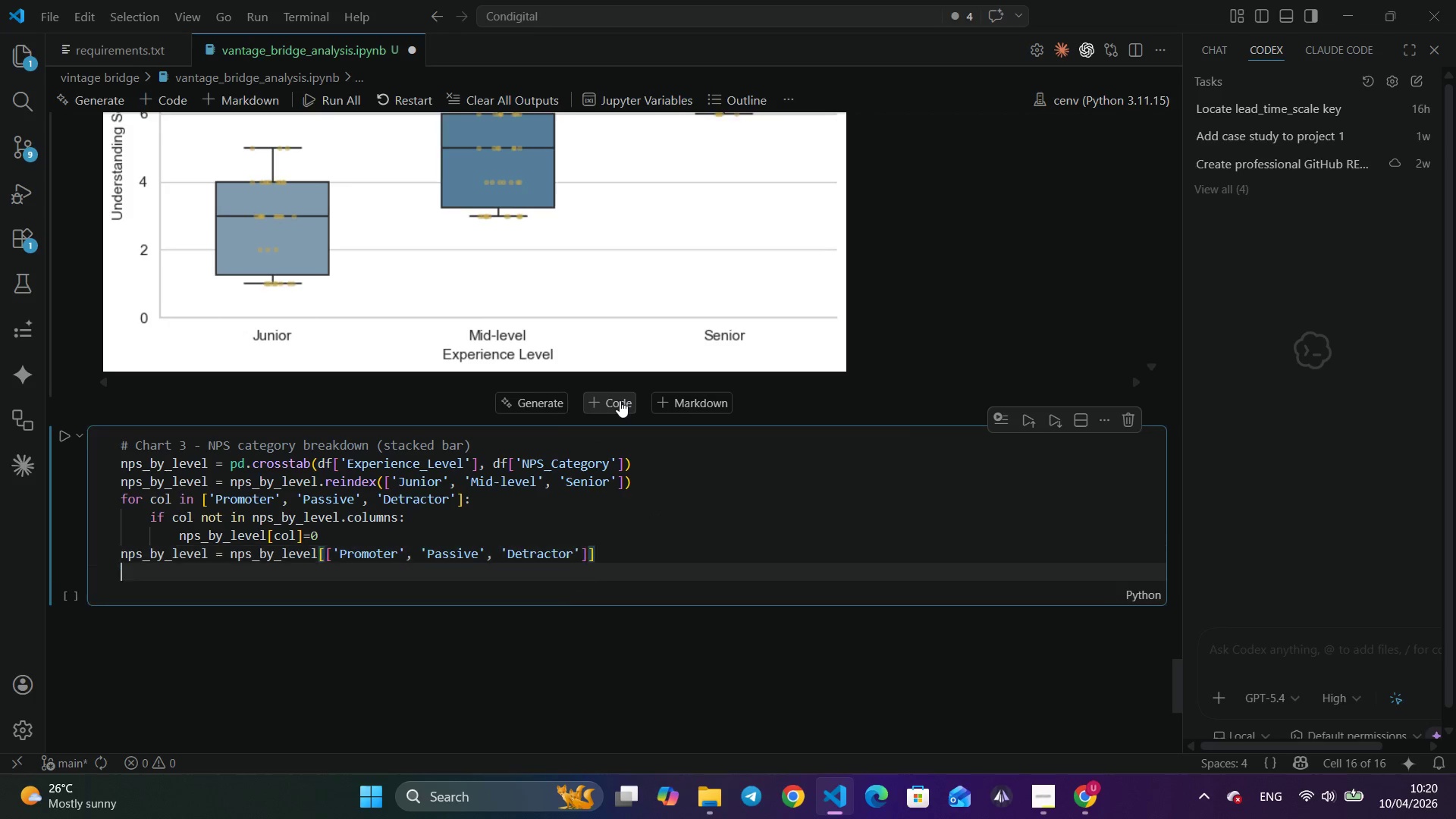 
key(Enter)
 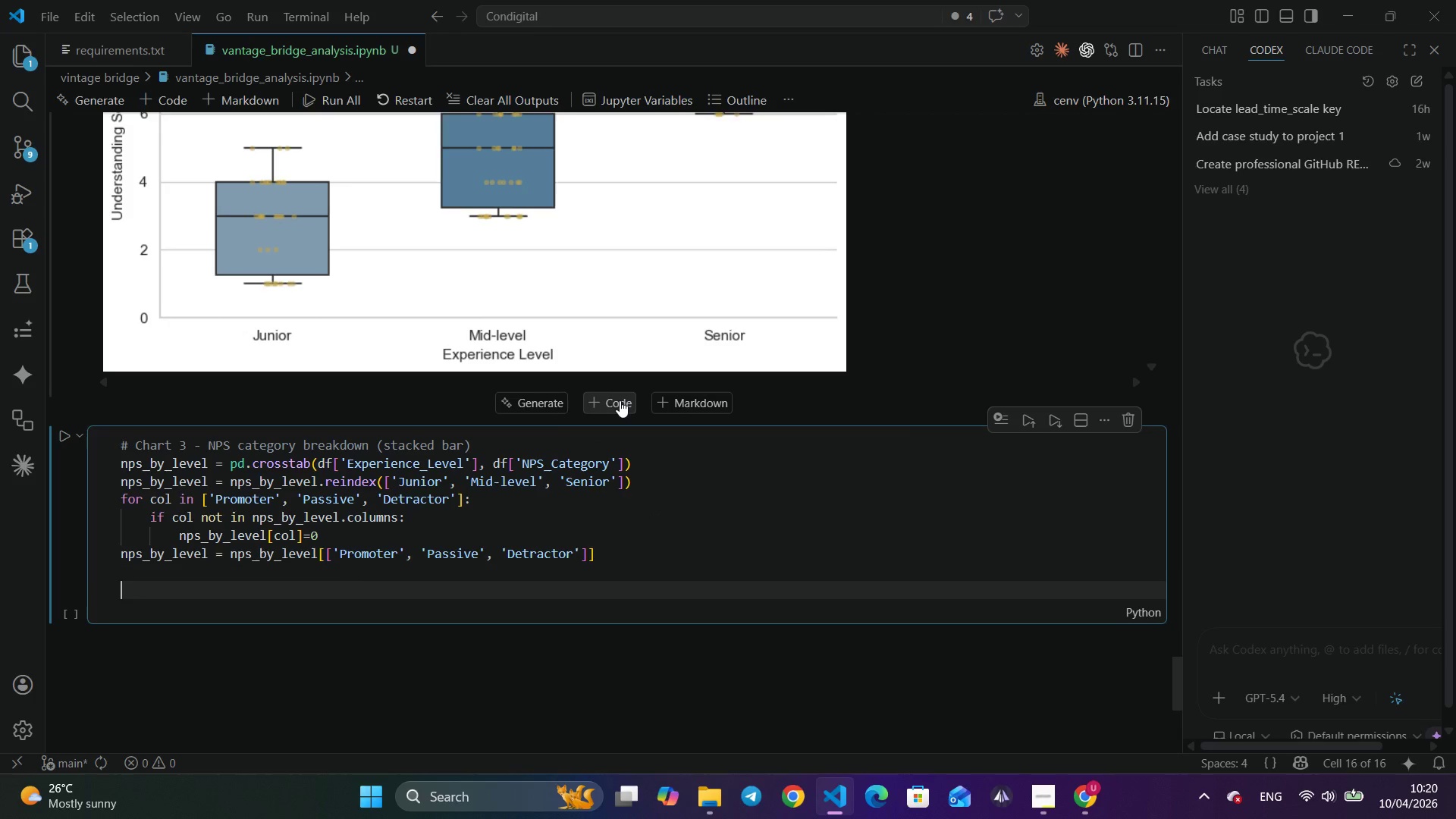 
key(Enter)
 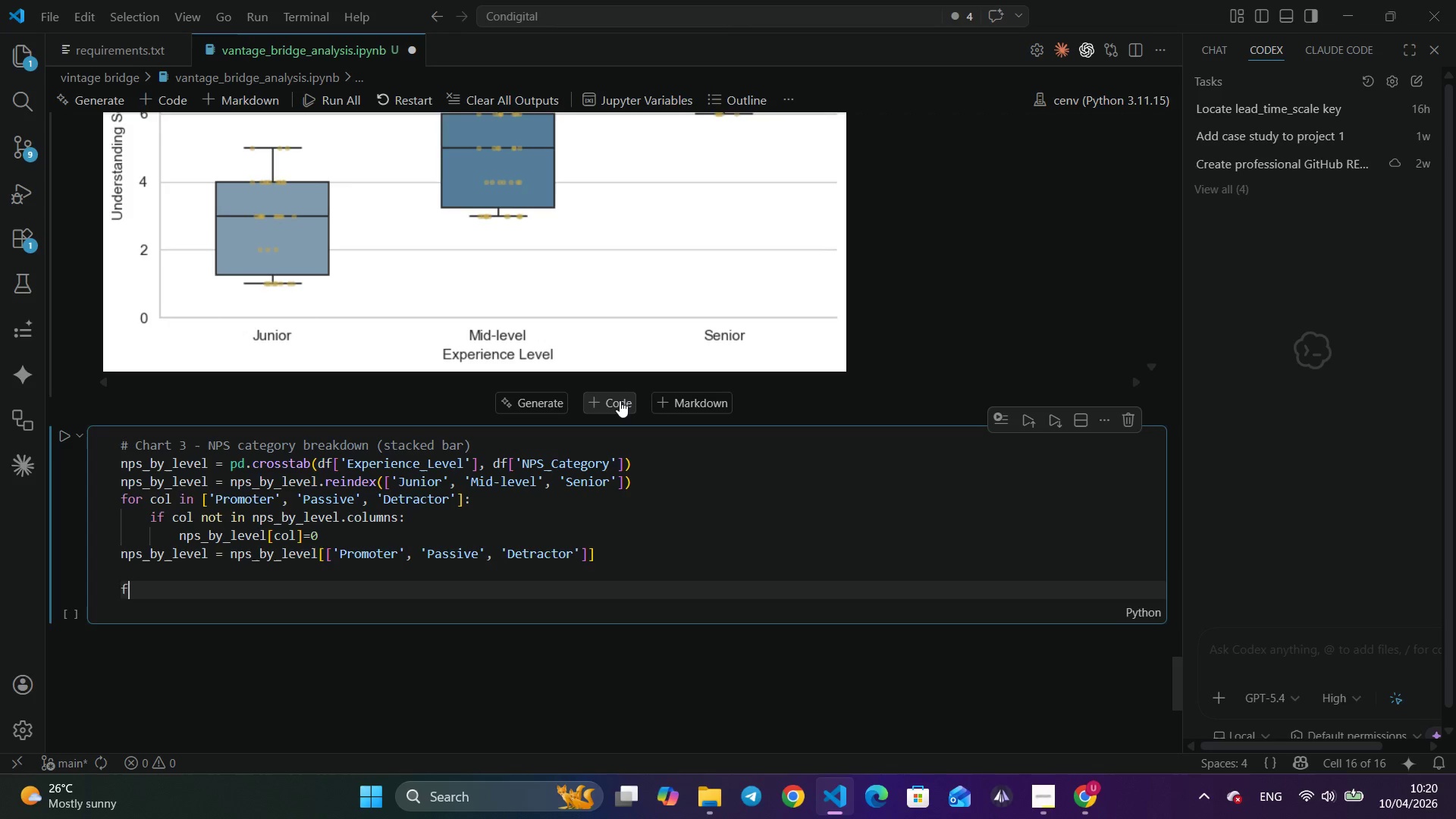 
type(fig, ax = plt.sup)
key(Backspace)
type(bplots)
 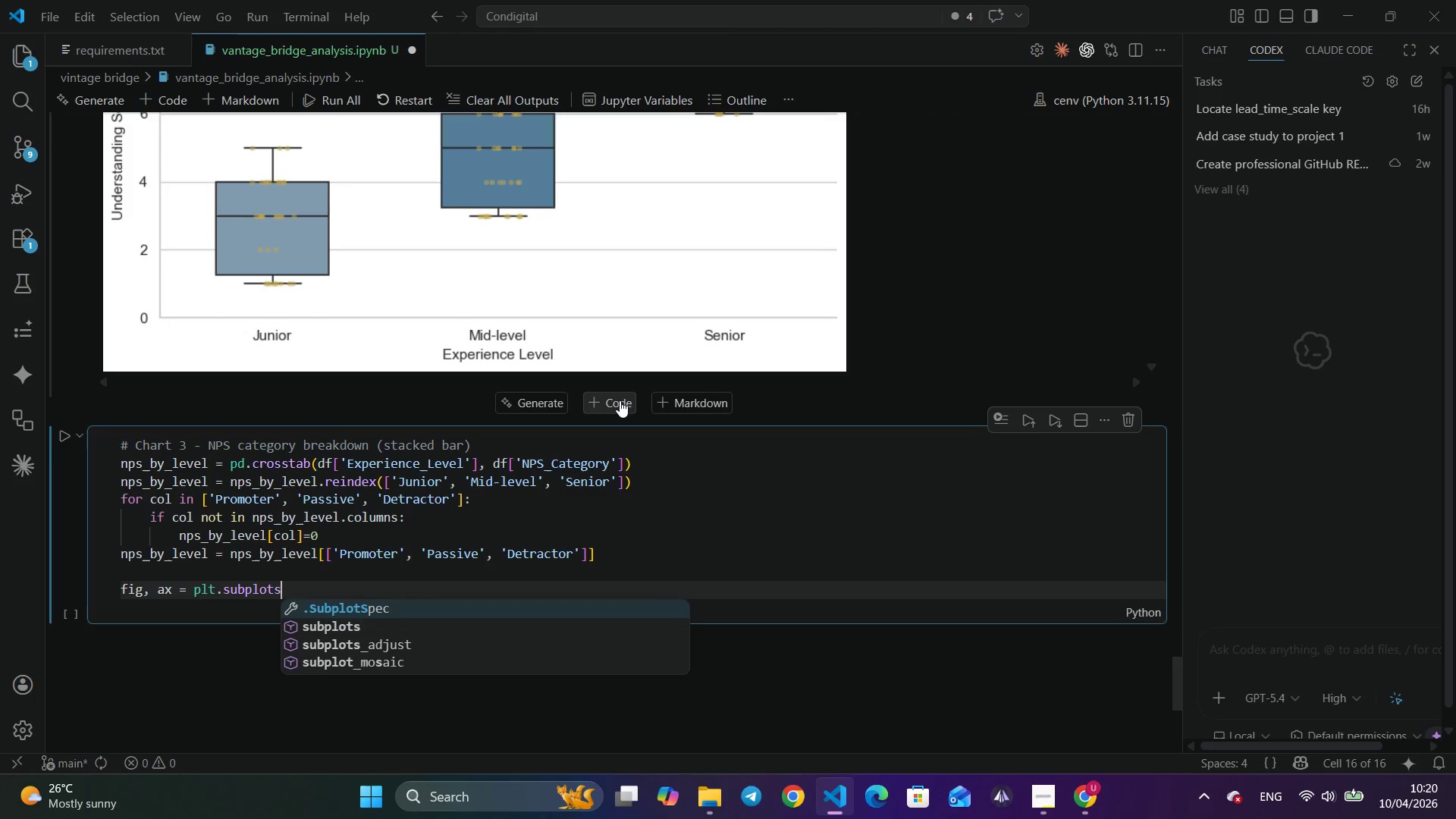 
key(ArrowDown)
 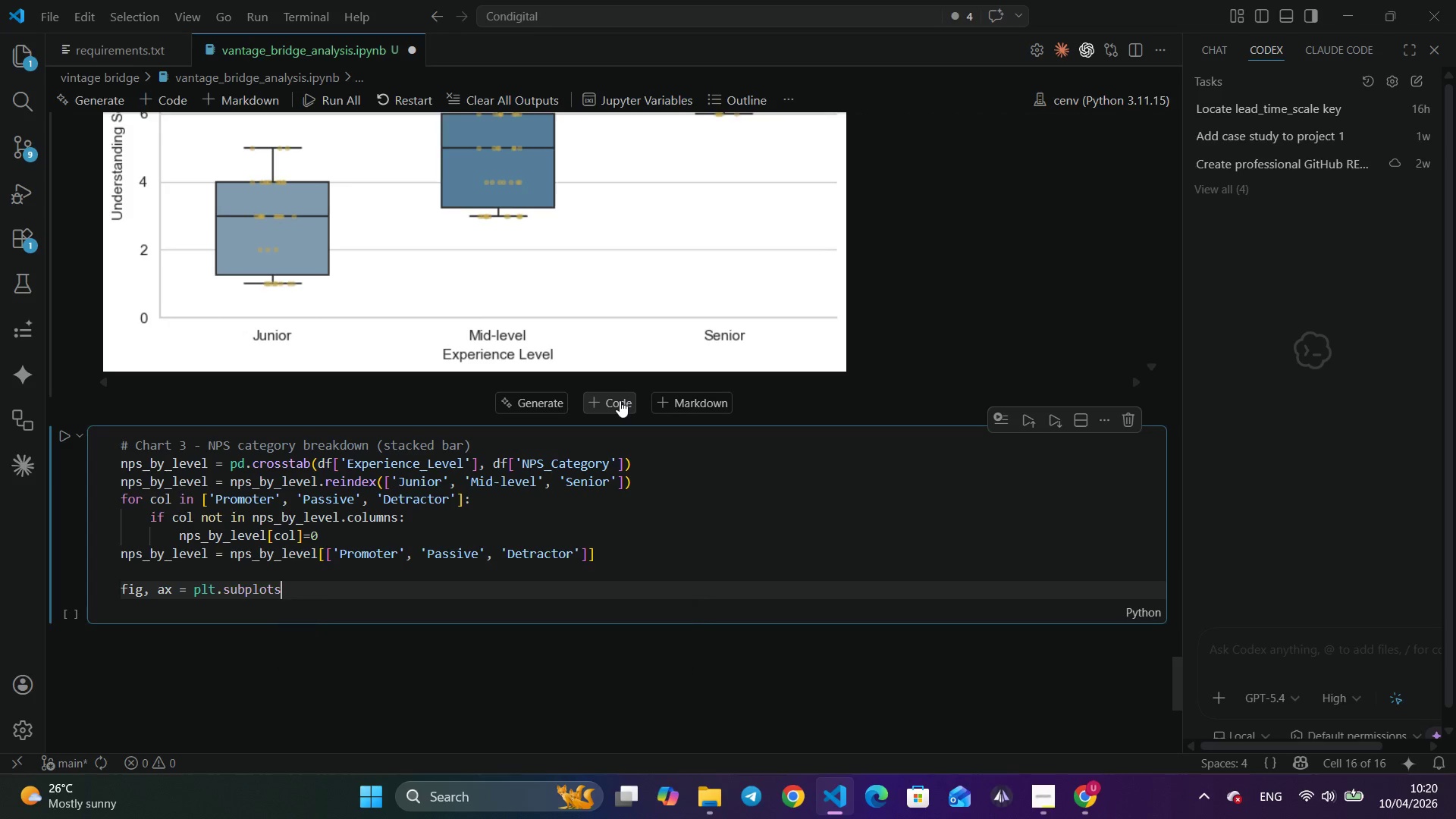 
key(Enter)
 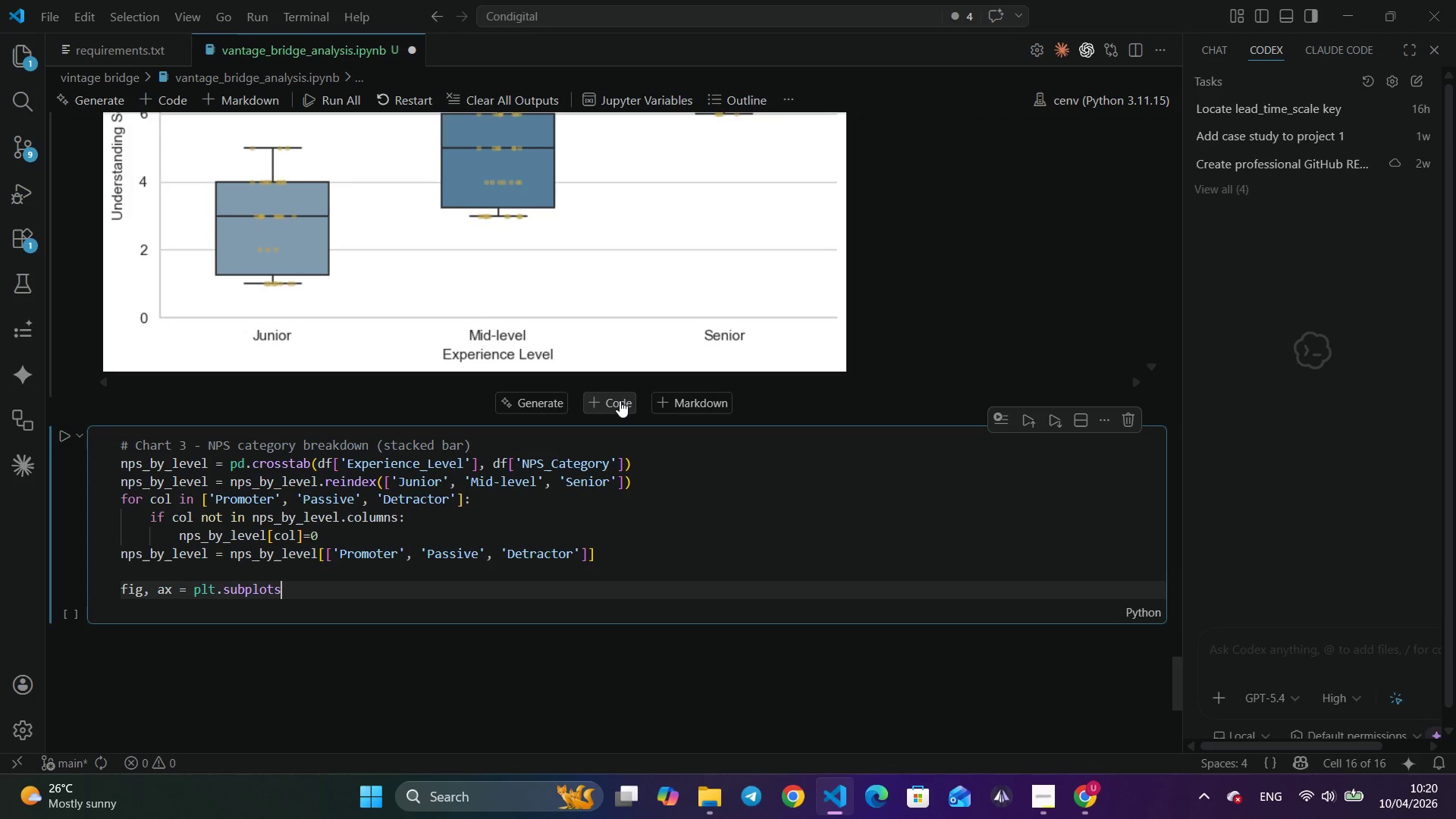 
type((figz)
key(Backspace)
type(size=(8,4)
 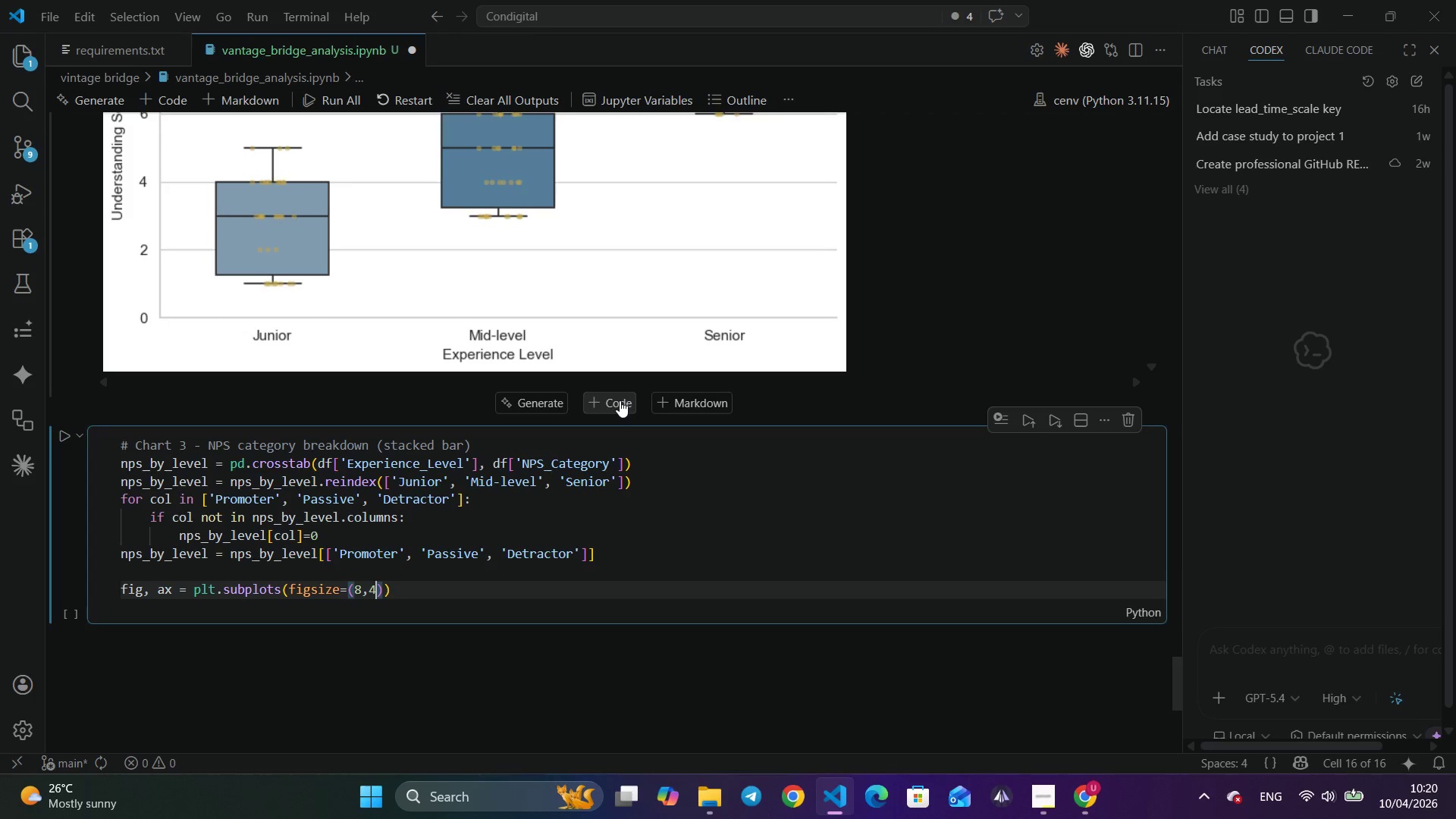 
key(ArrowRight)
 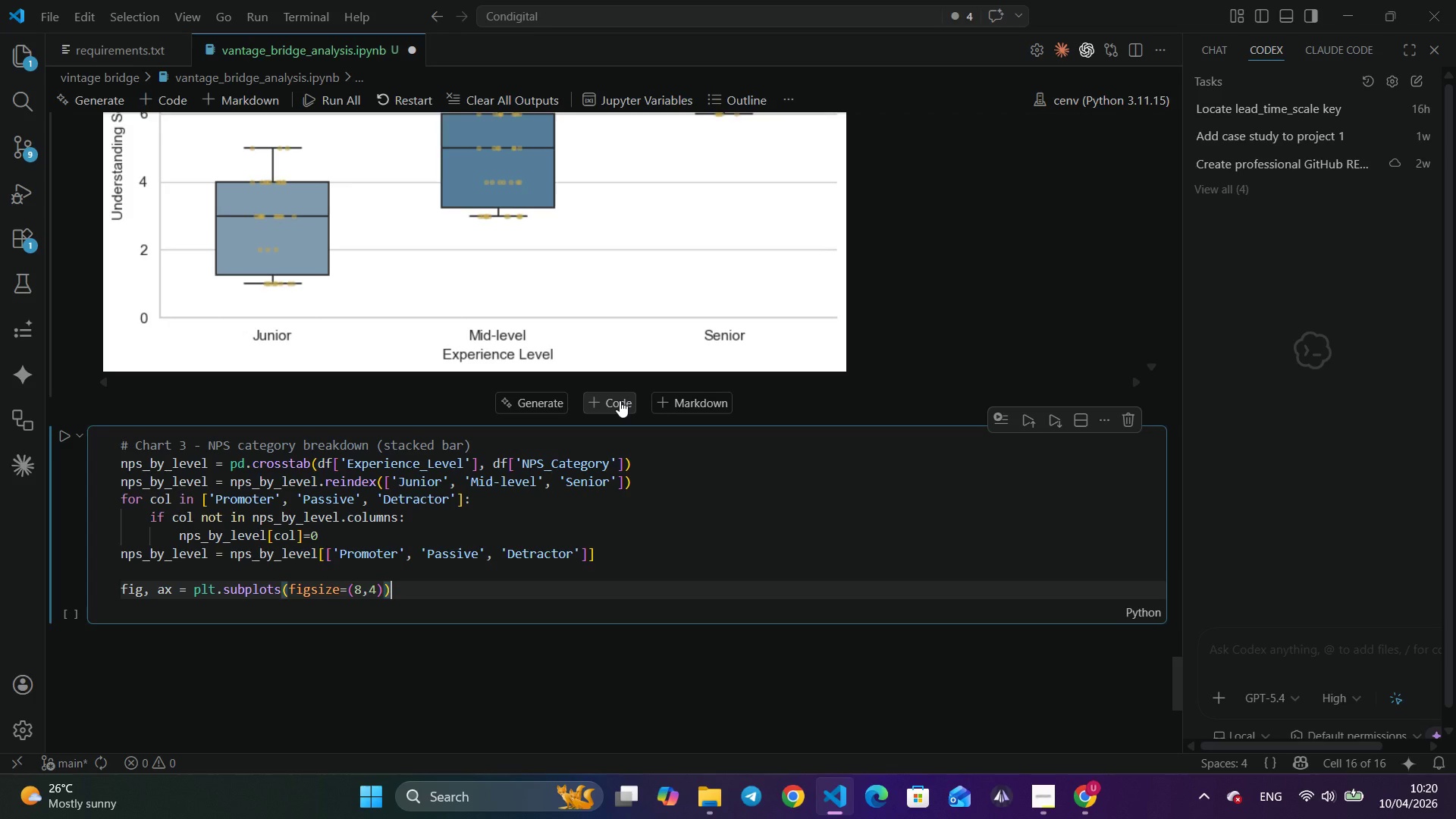 
key(ArrowRight)
 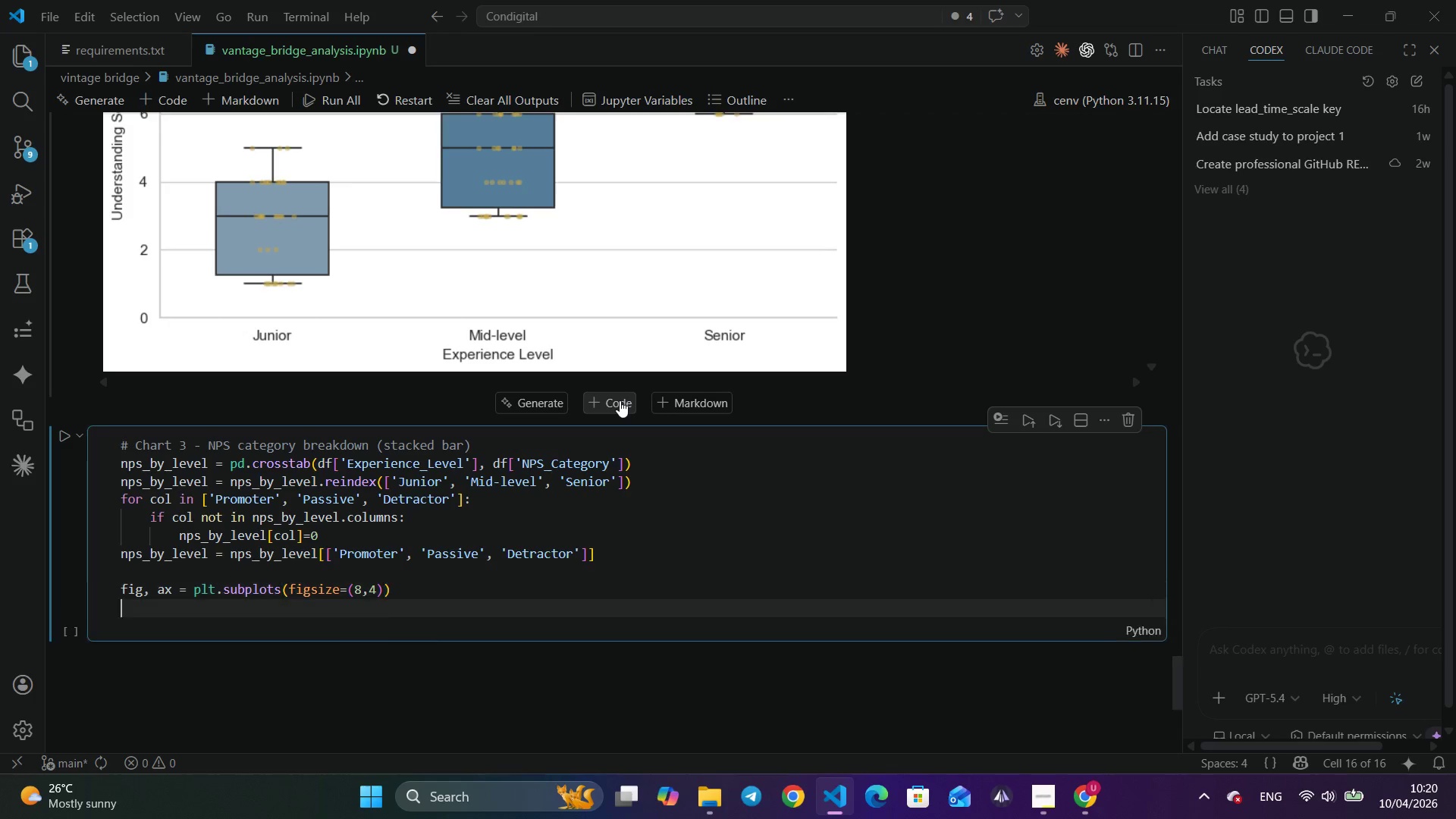 
key(Enter)
 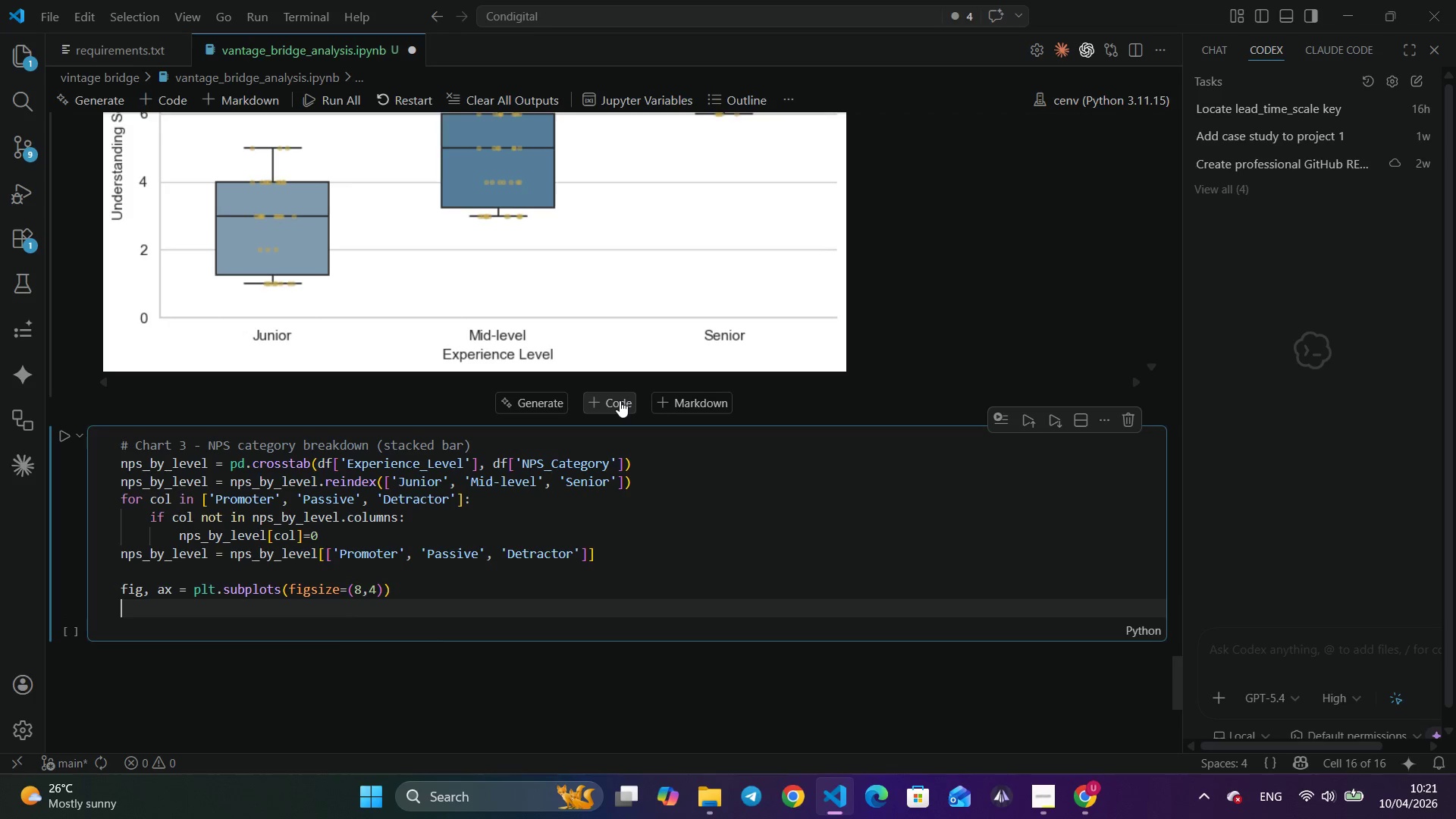 
type(nps)
 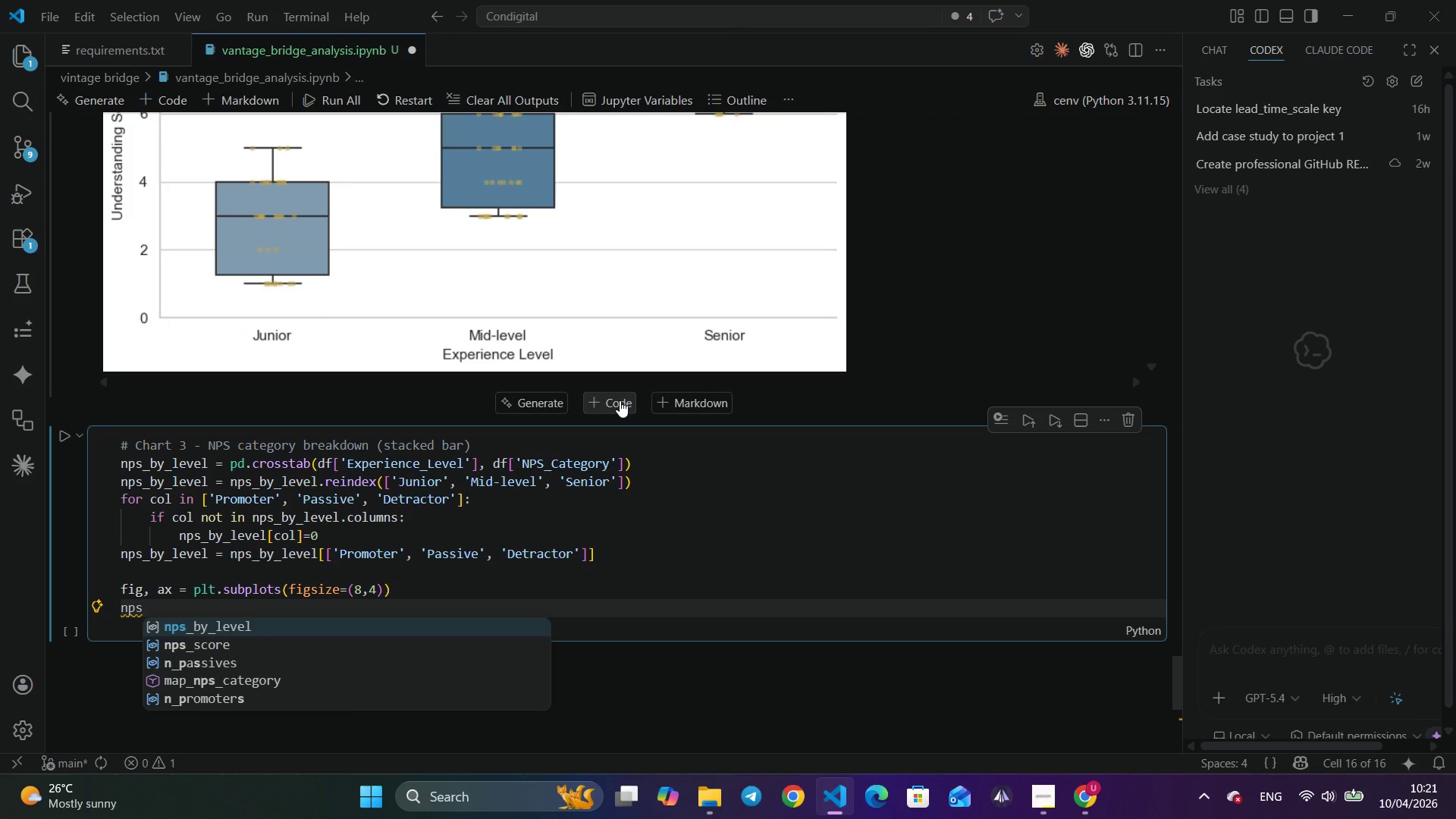 
key(Enter)
 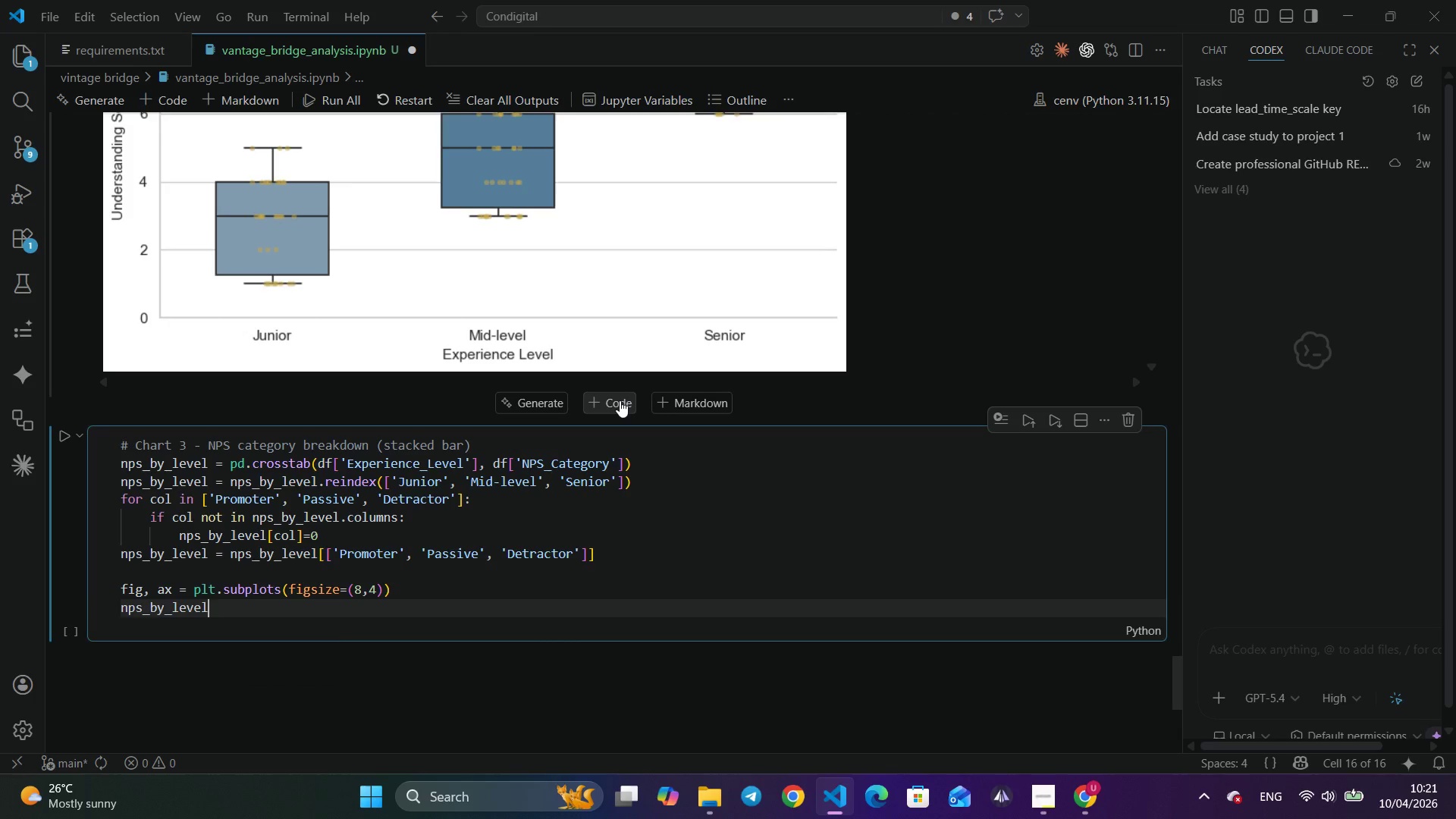 
type(.po)
key(Backspace)
type(lot(kind)
 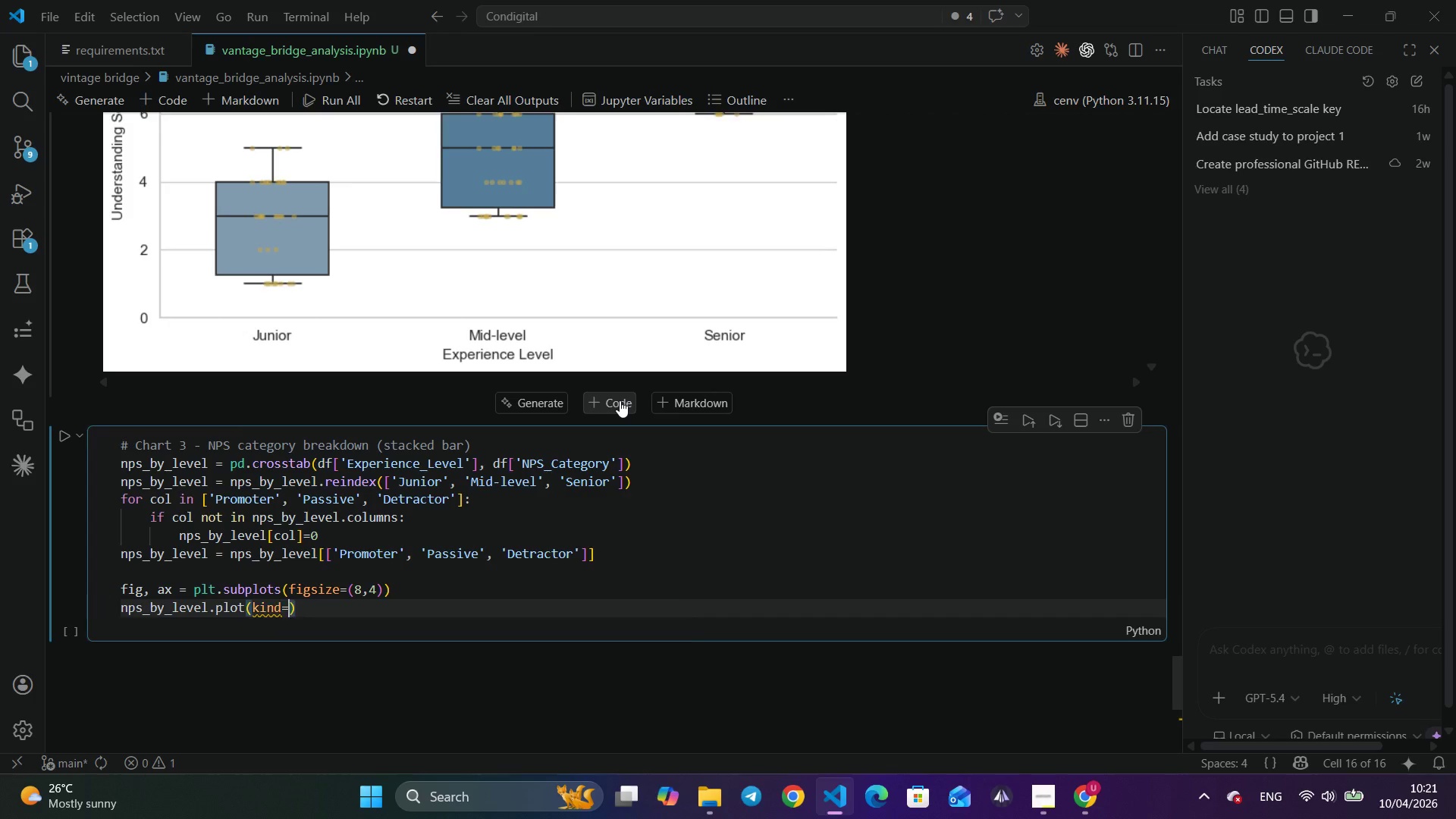 
key(Enter)
 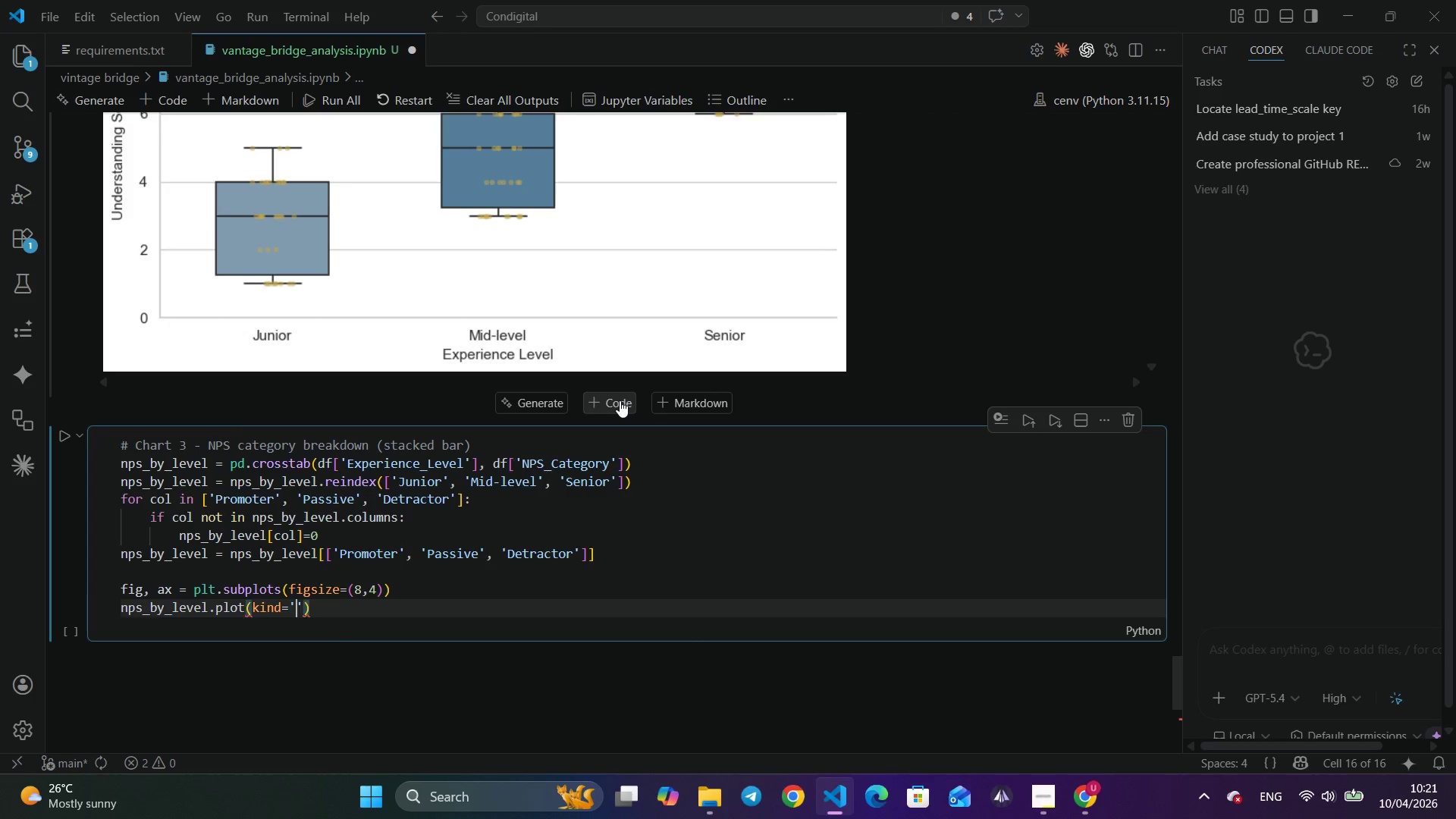 
type('bar)
 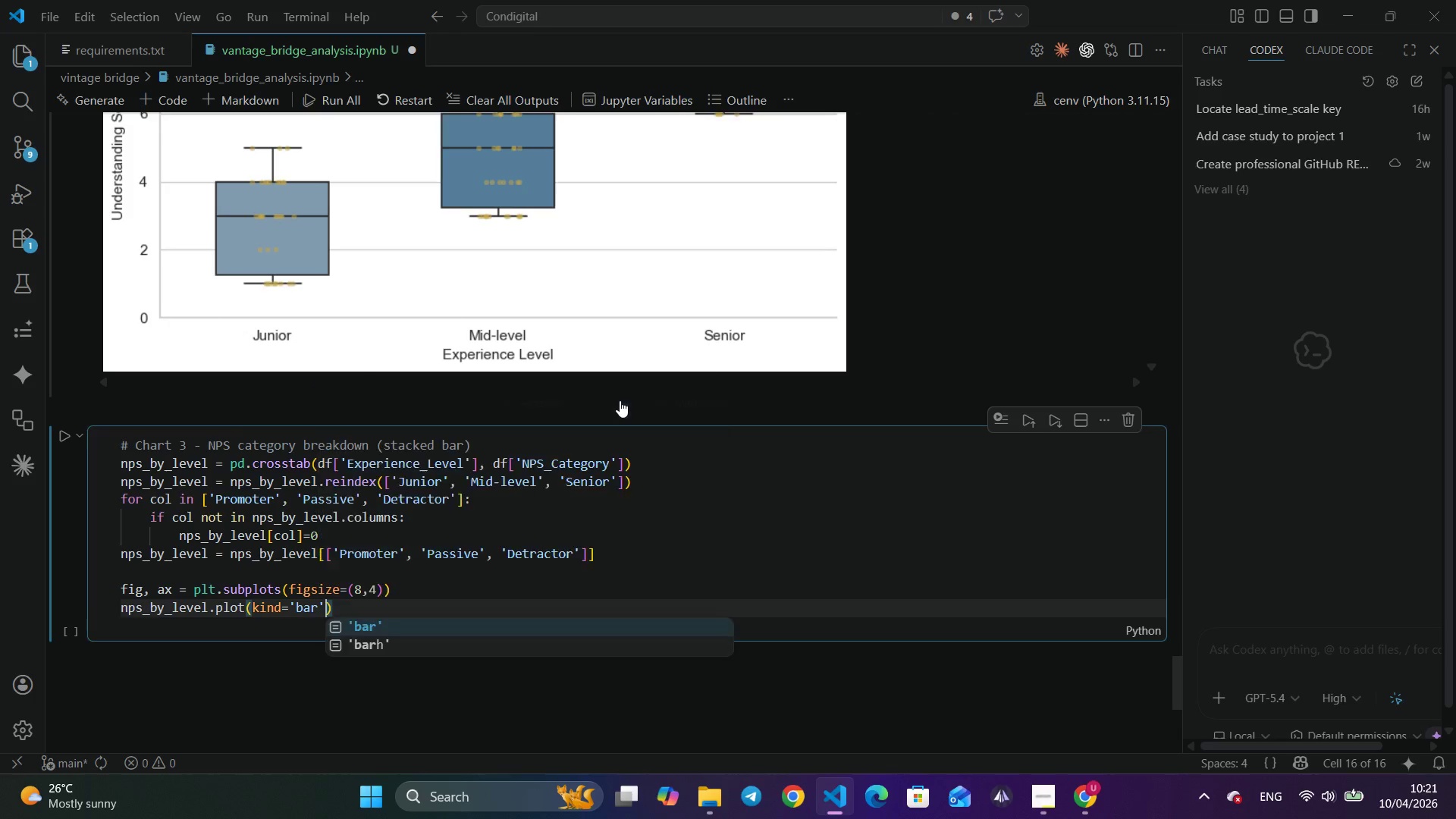 
key(ArrowRight)
 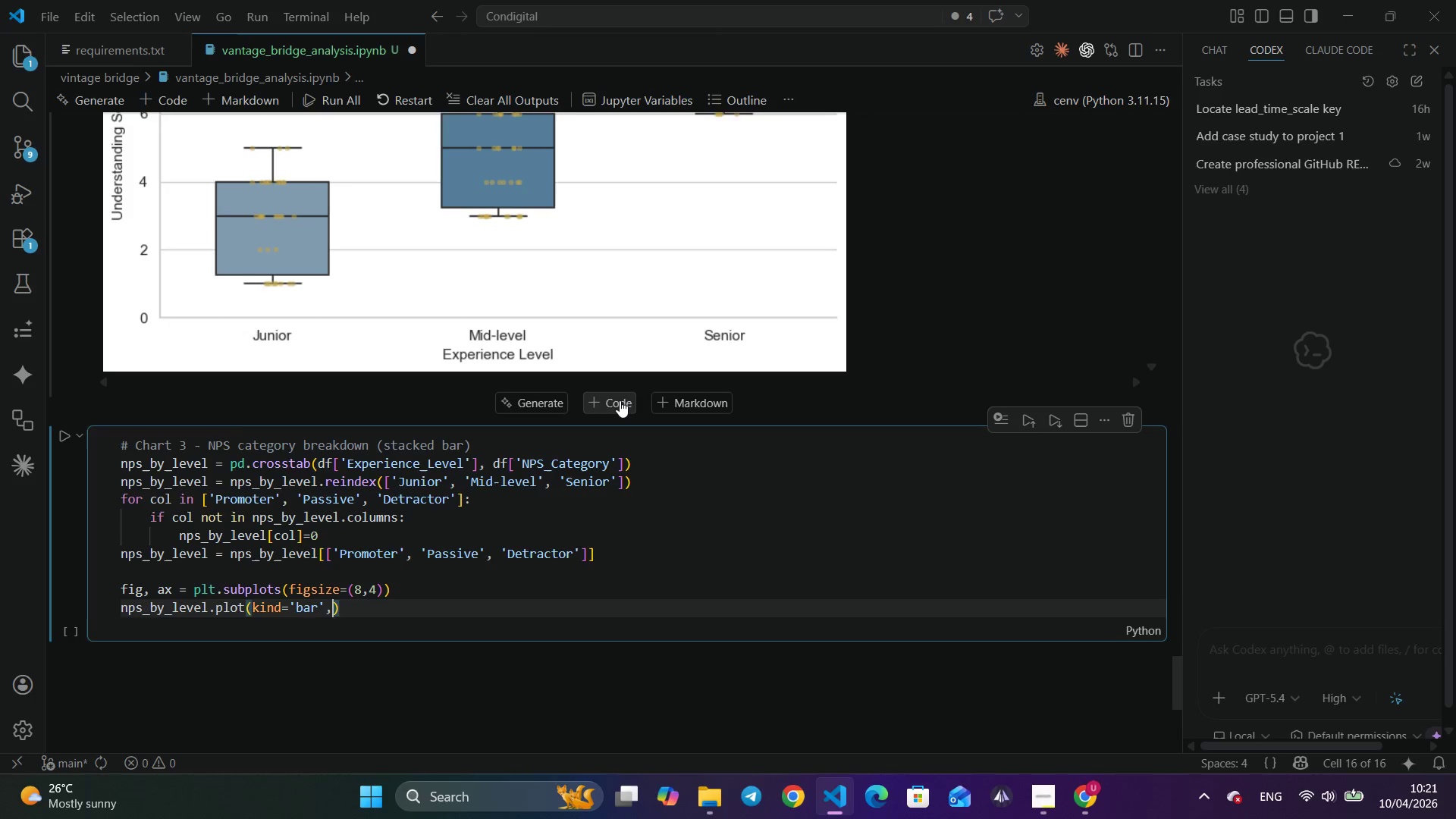 
type(, stacked)
 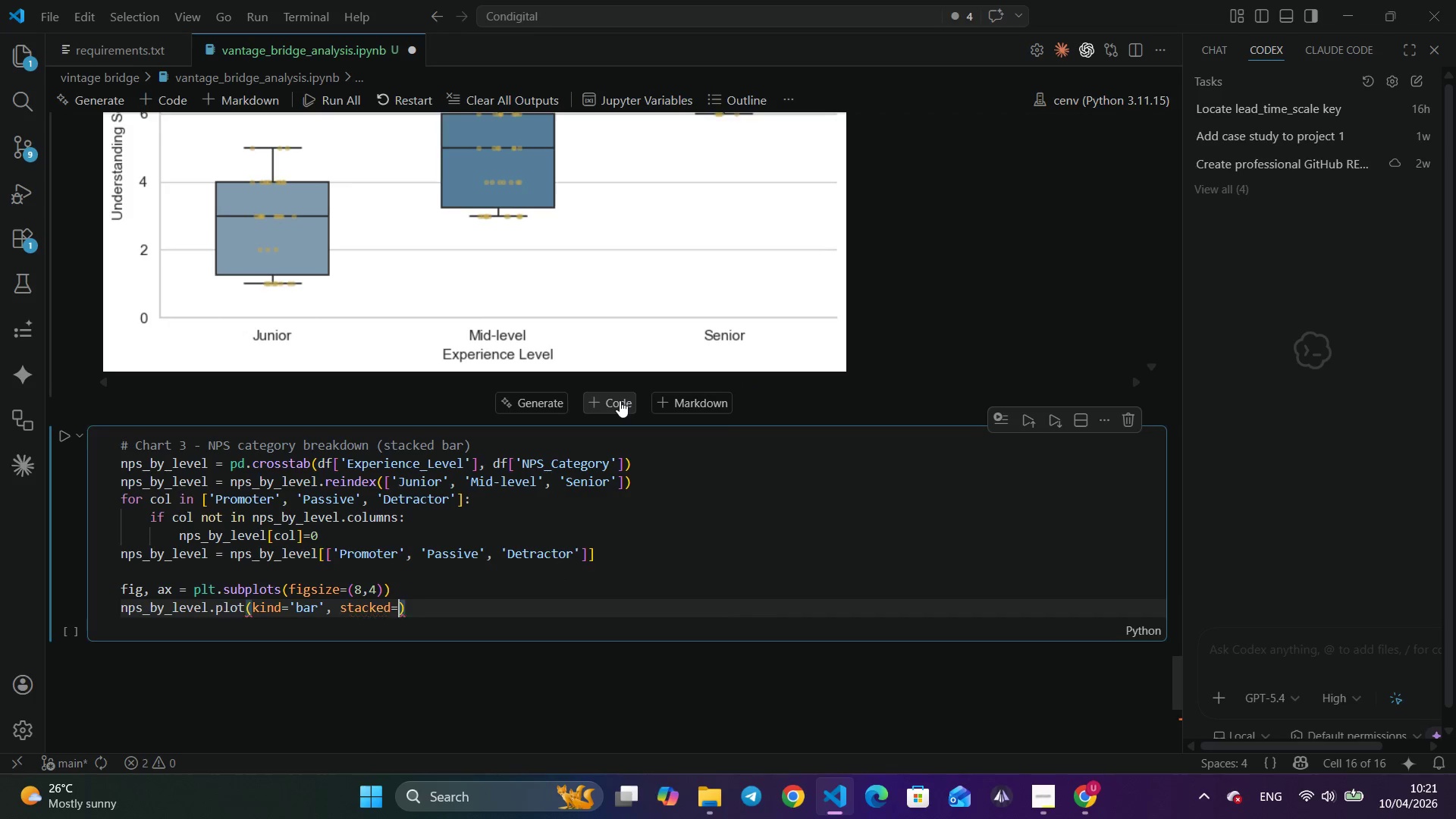 
key(Enter)
 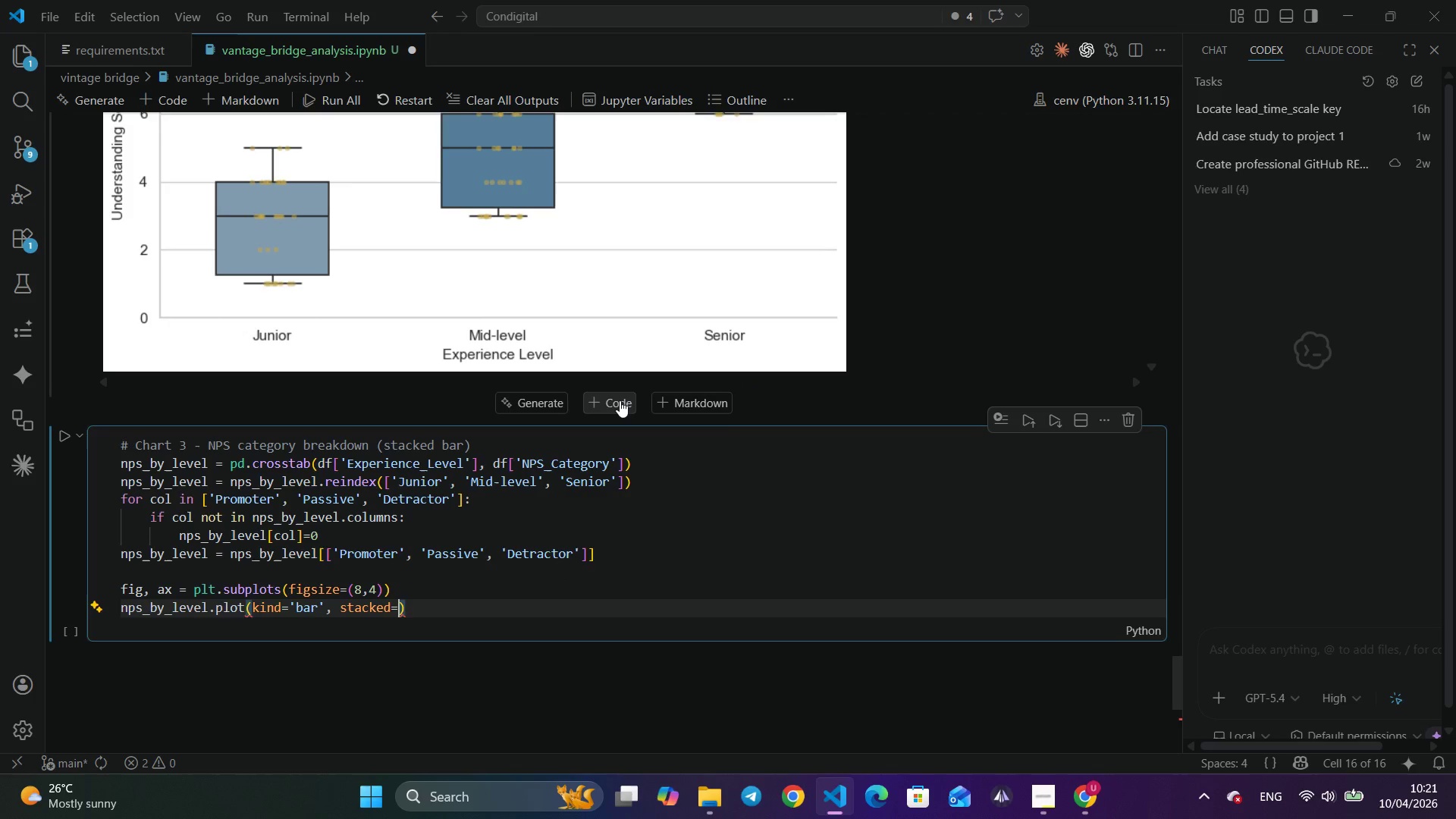 
type(True, ax)
 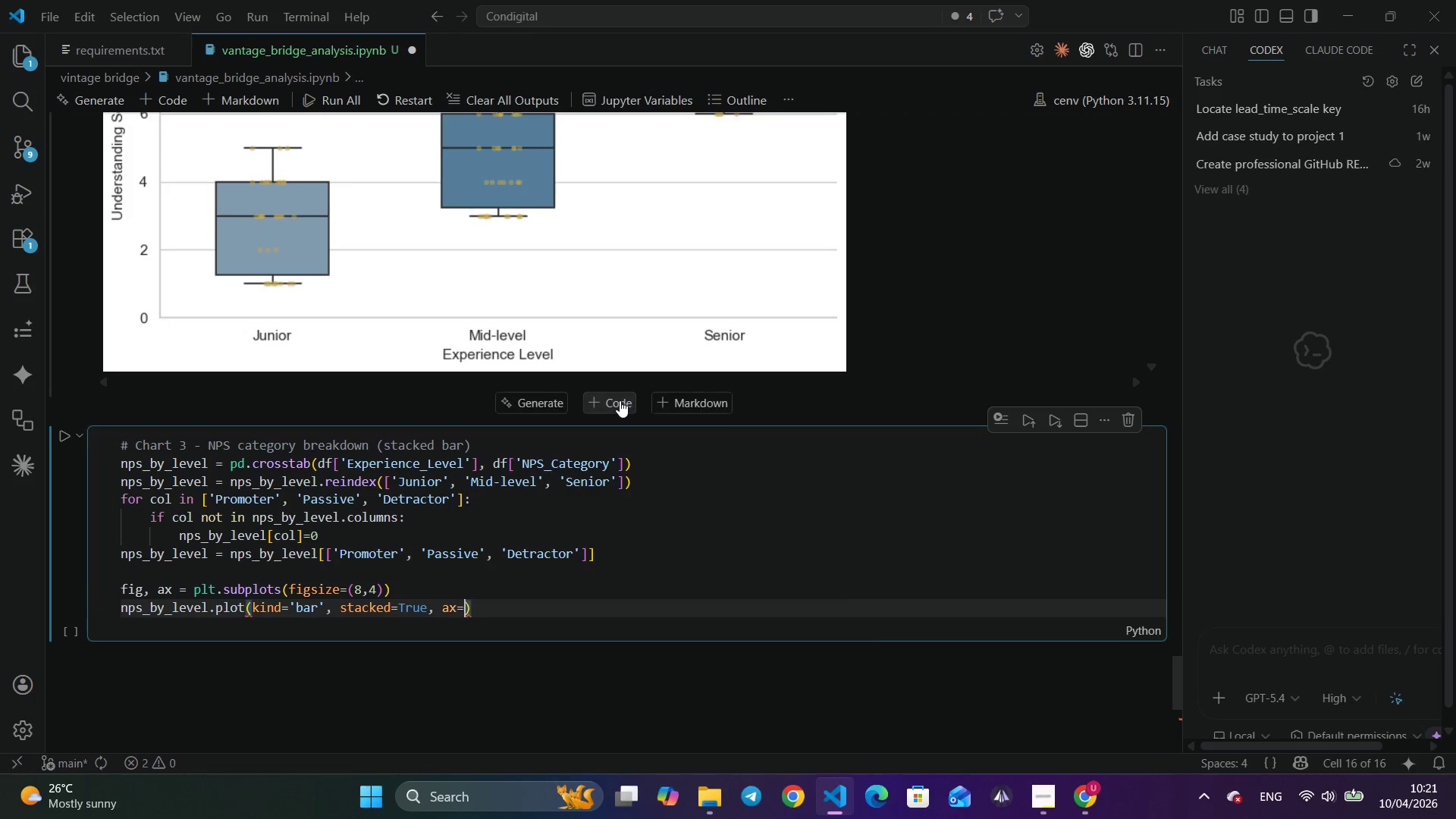 
key(Enter)
 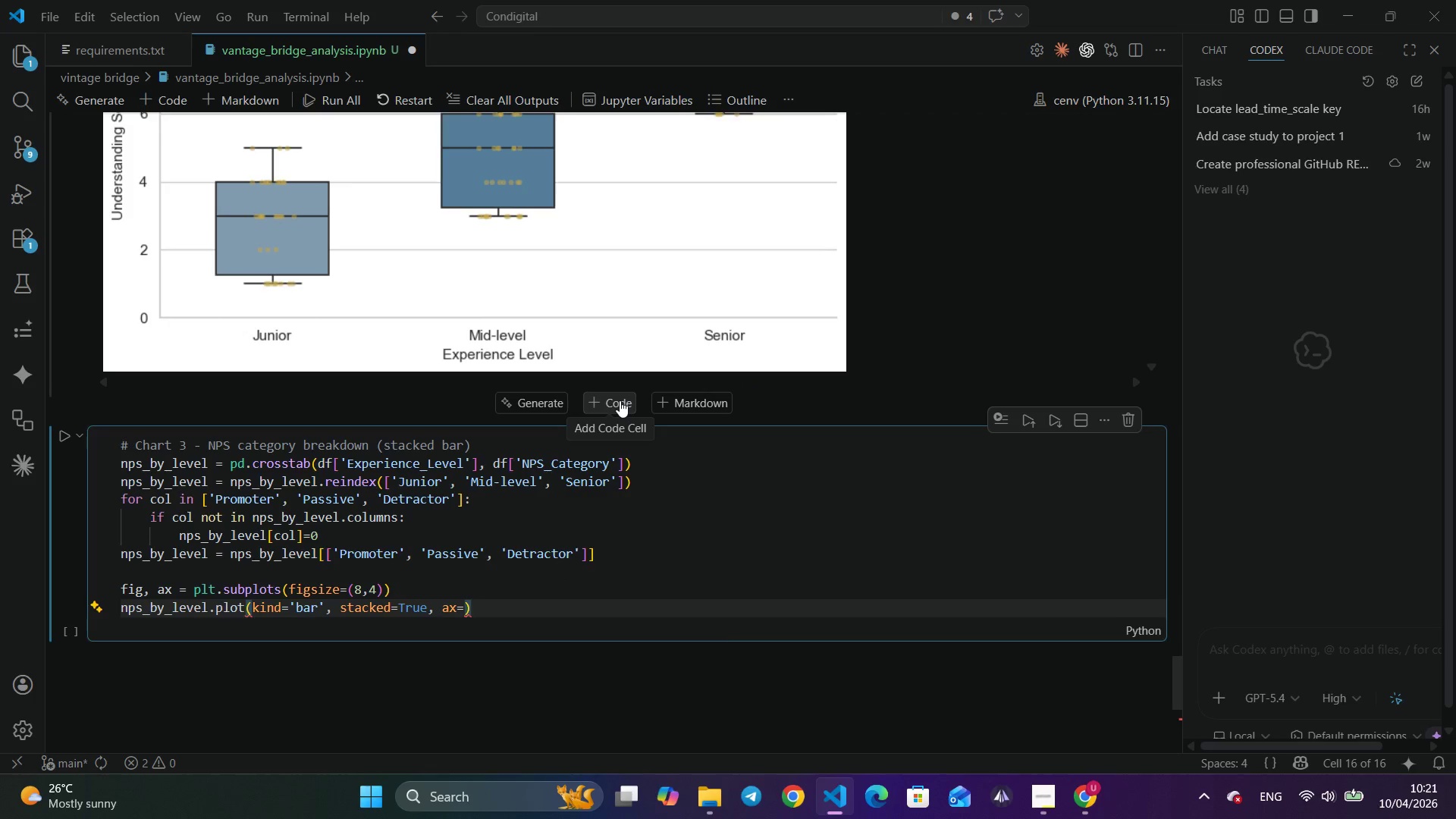 
type(ax)
 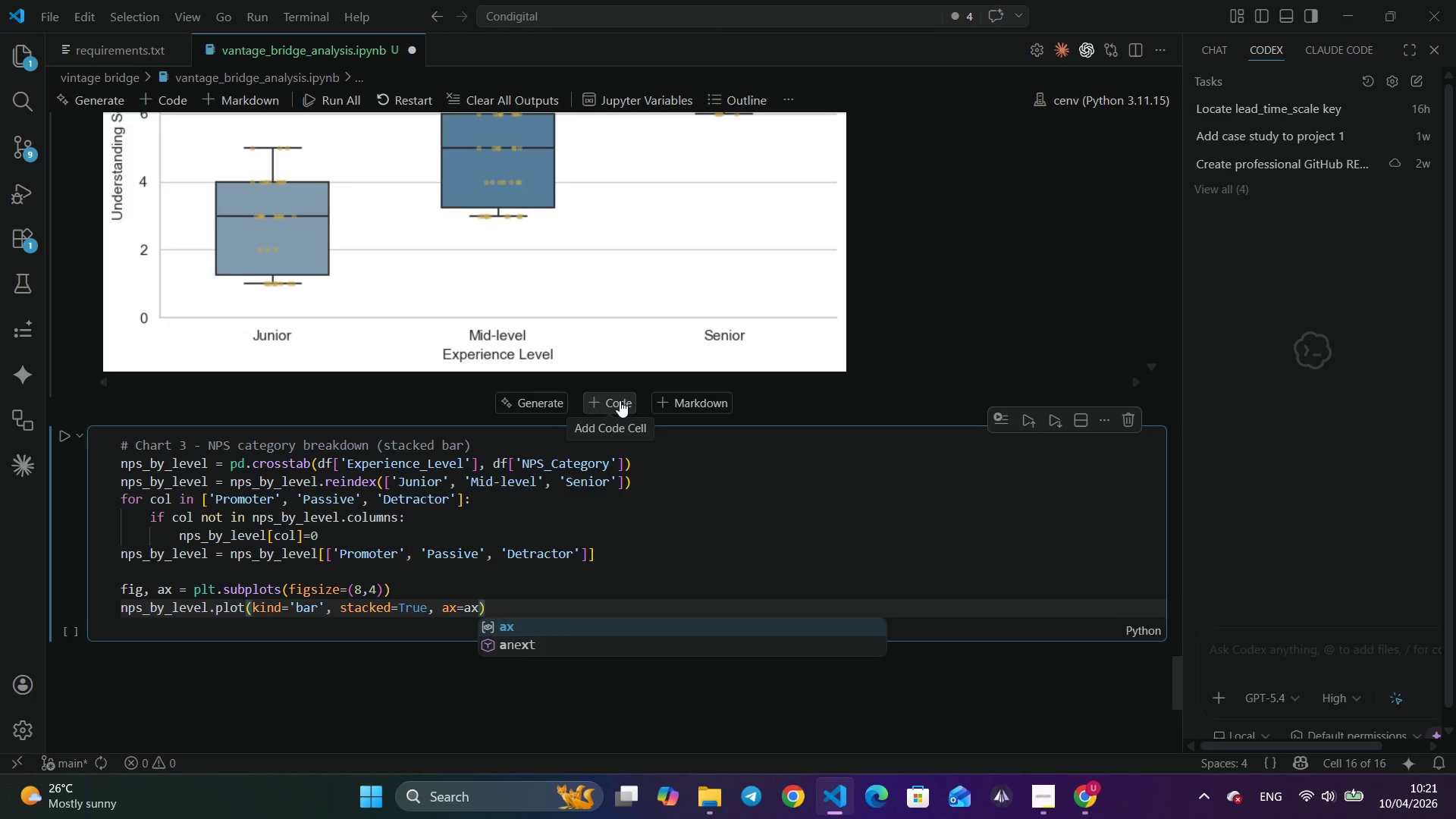 
scroll: coordinate [620, 400], scroll_direction: down, amount: 4.0
 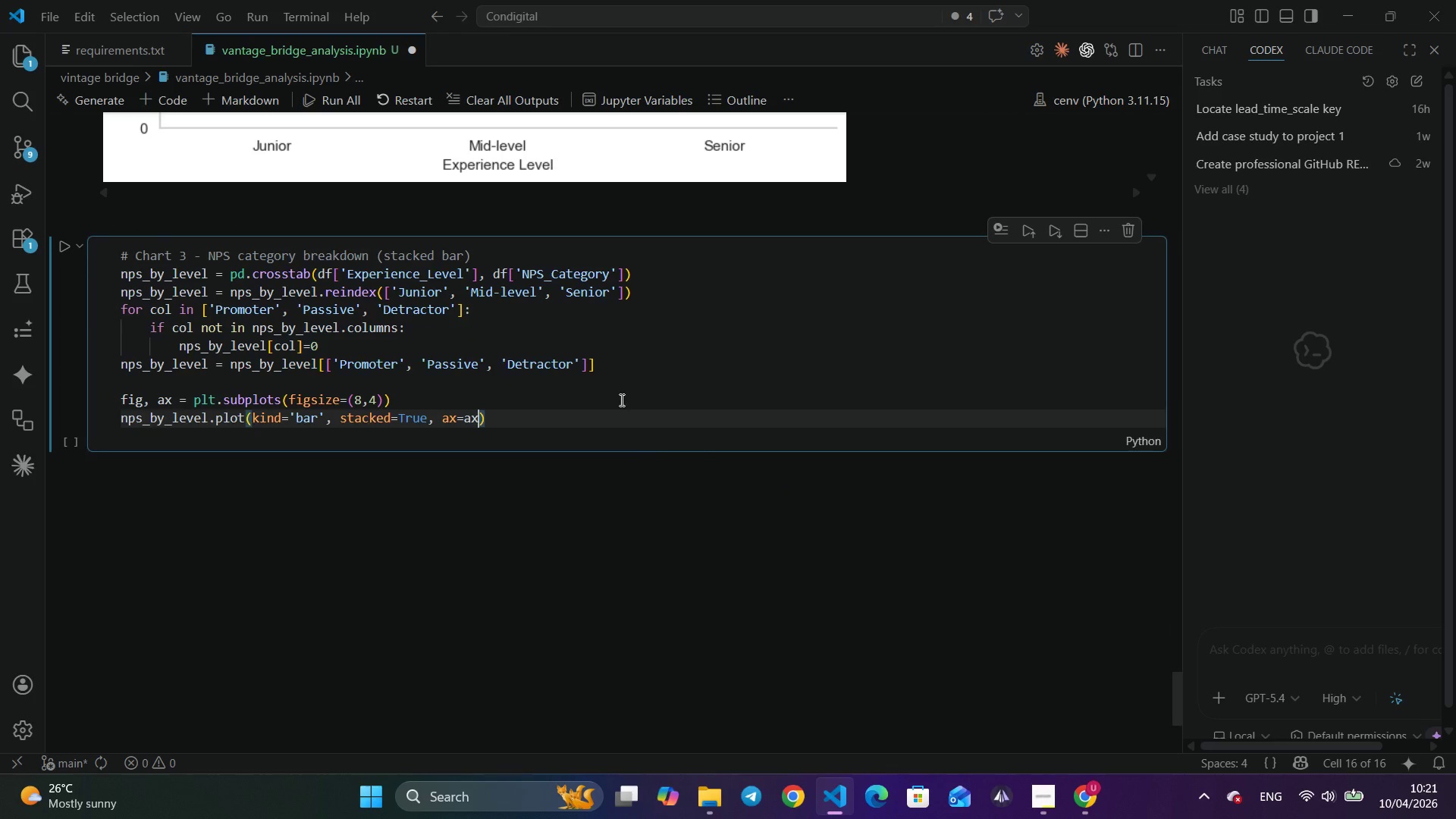 
key(Comma)
 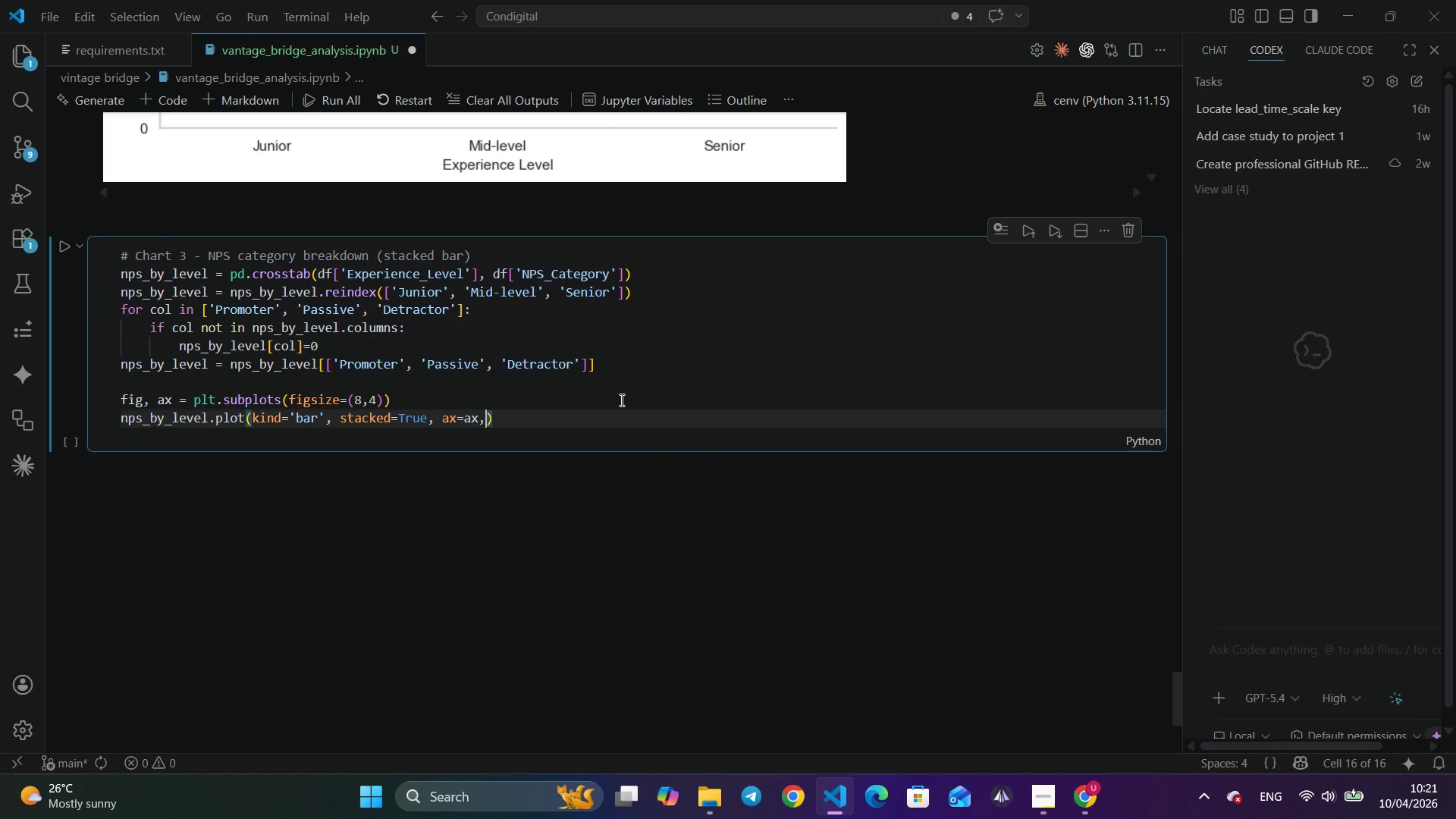 
key(Enter)
 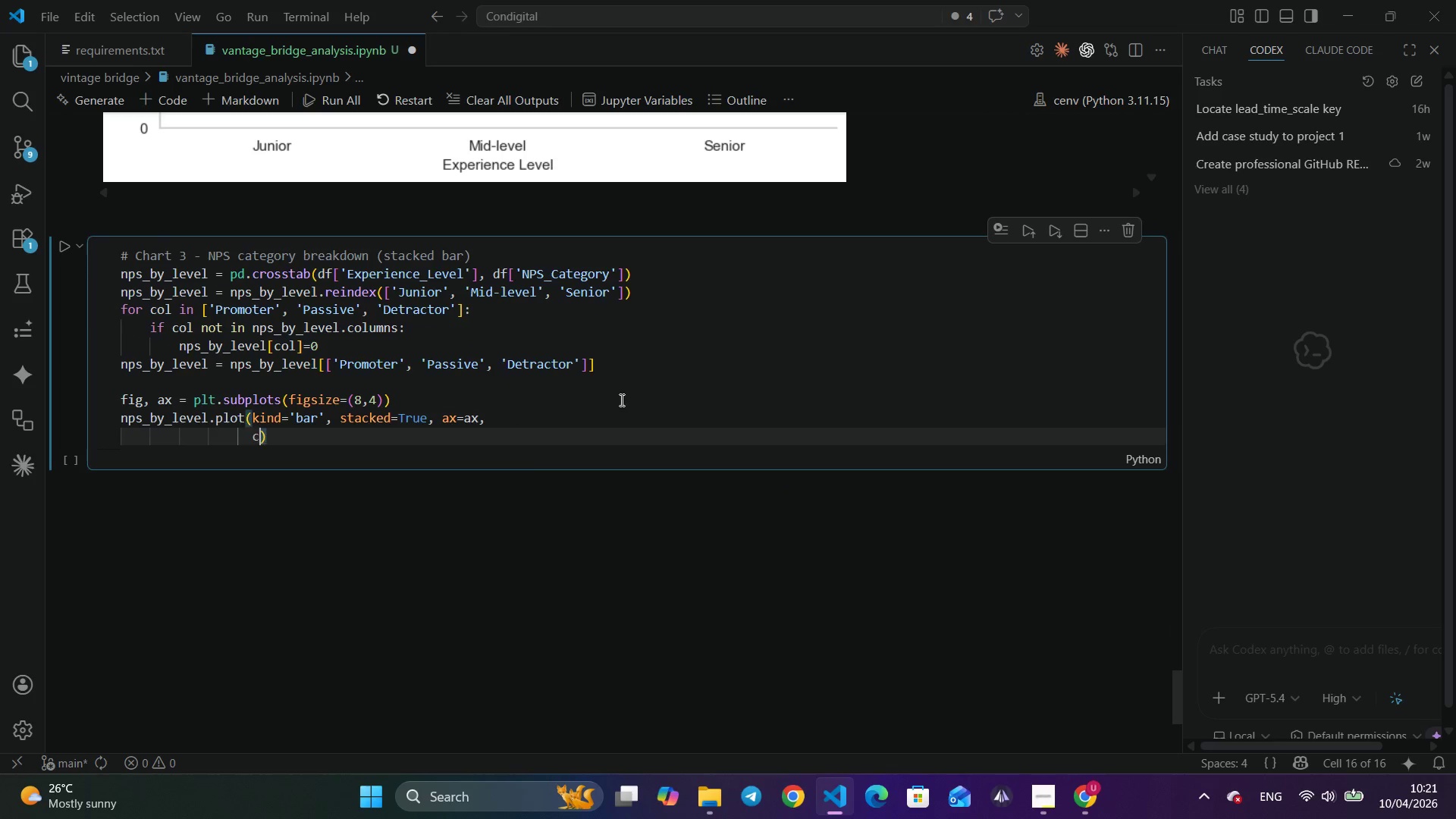 
type(color)
 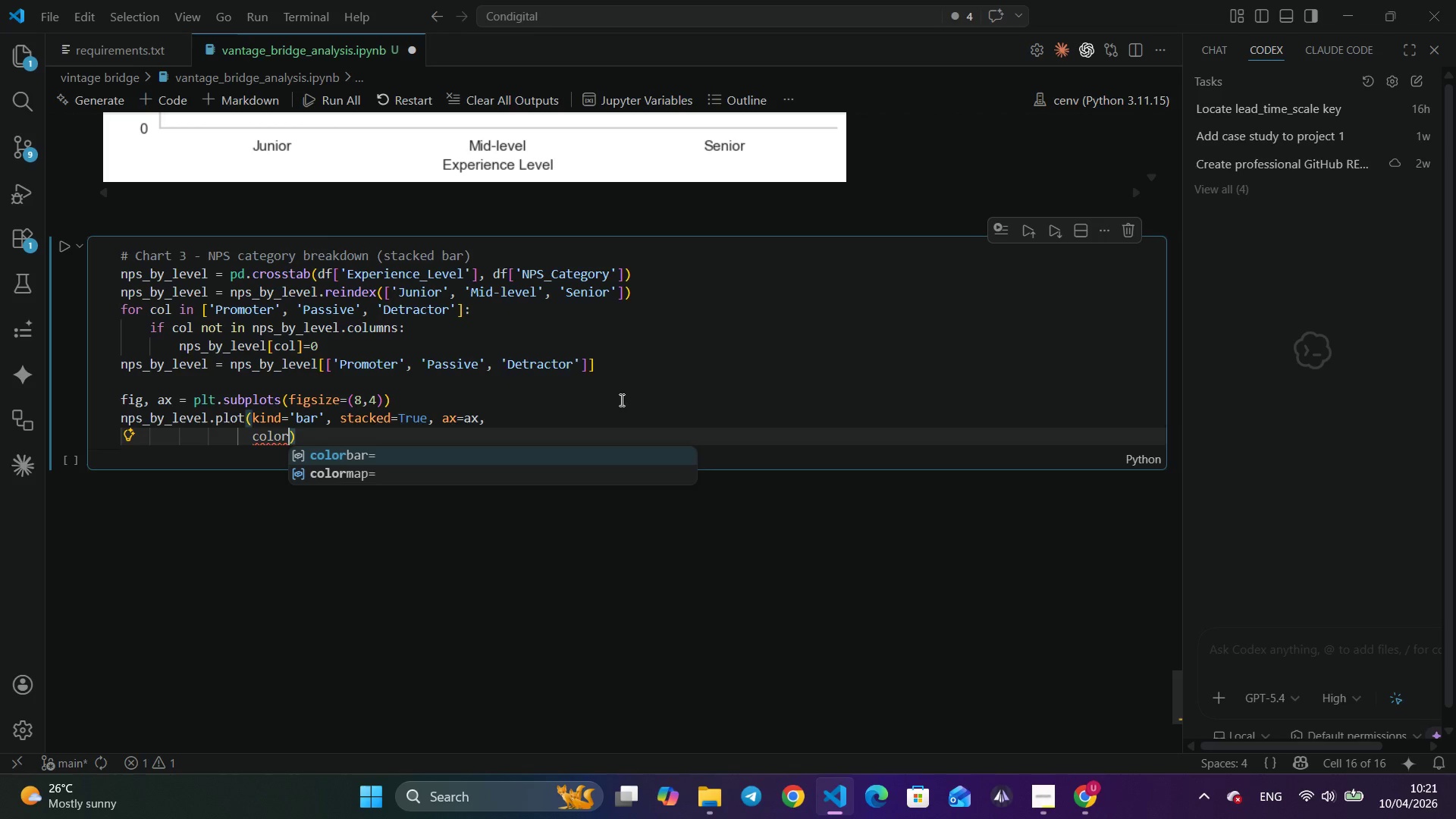 
wait(5.08)
 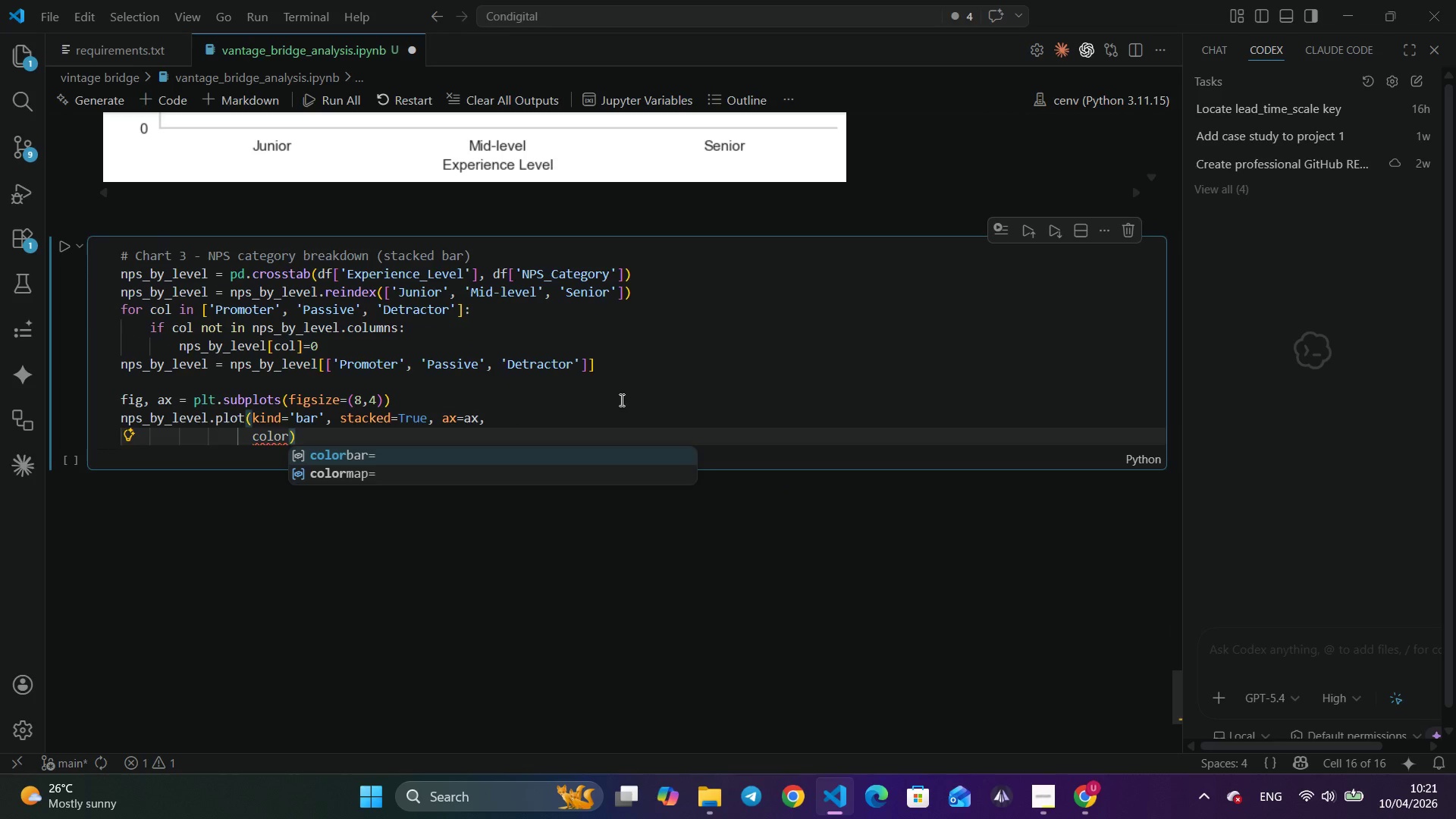 
type(=[NAV)
 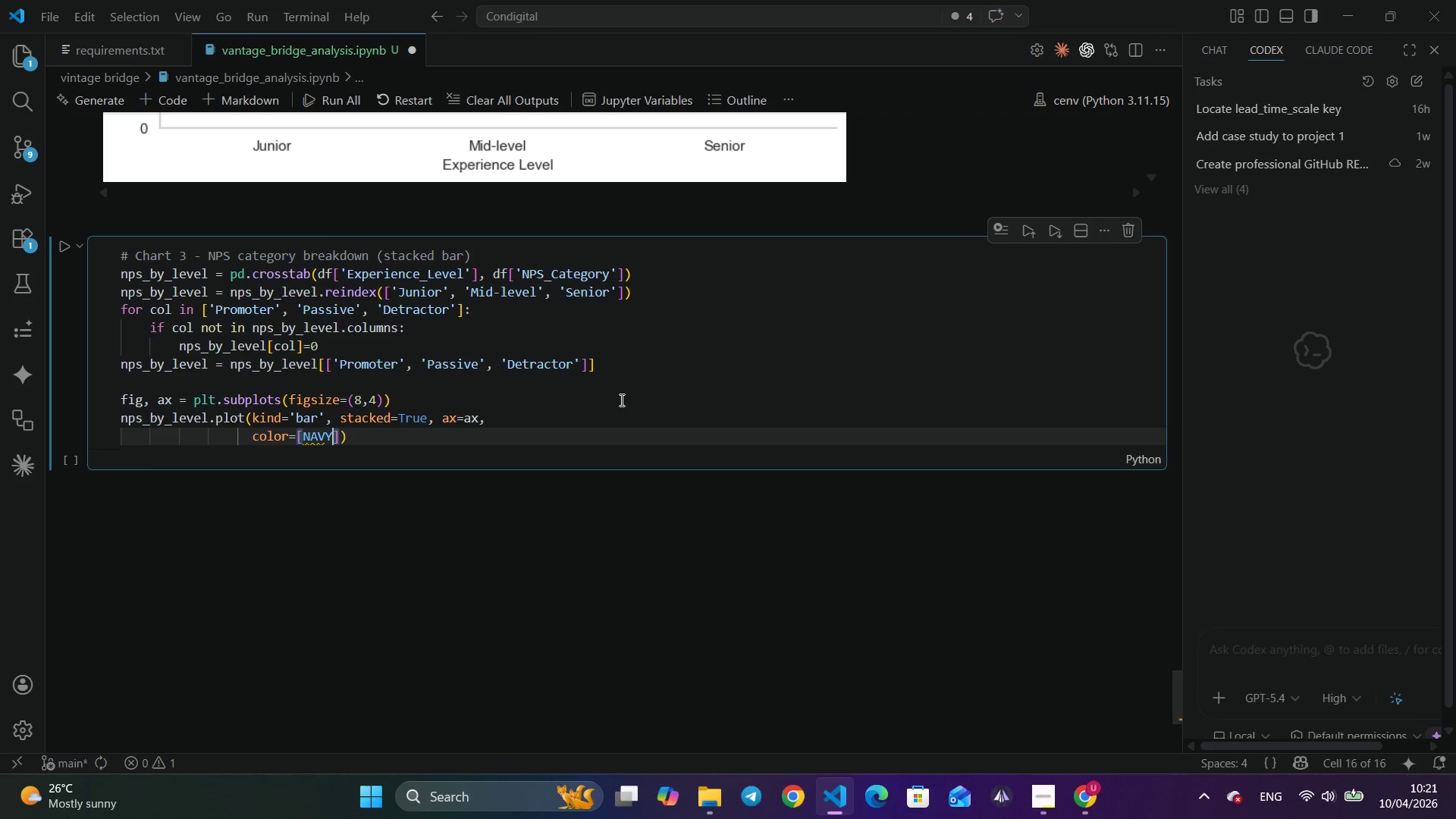 
key(Enter)
 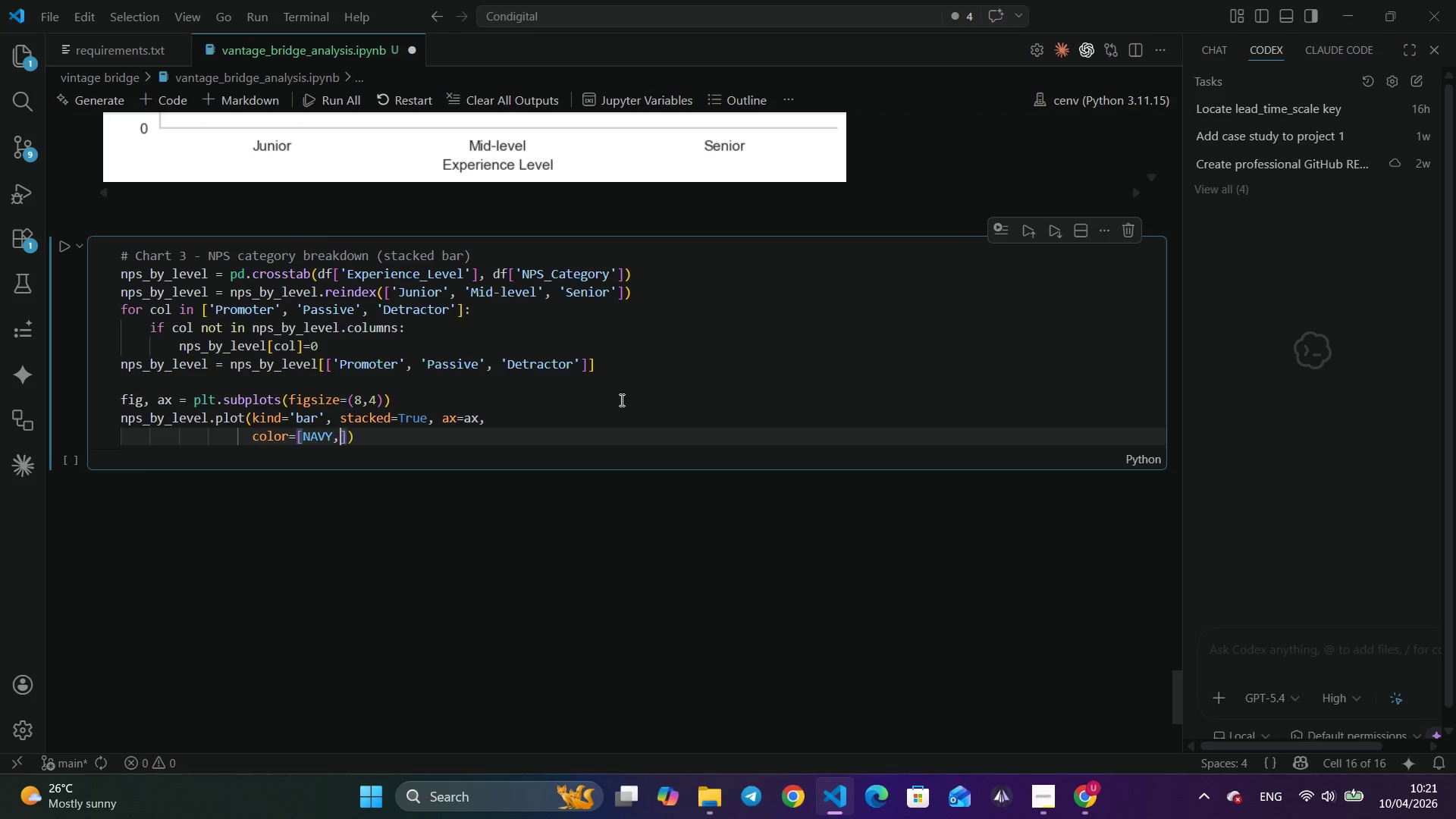 
type(, STEE)
 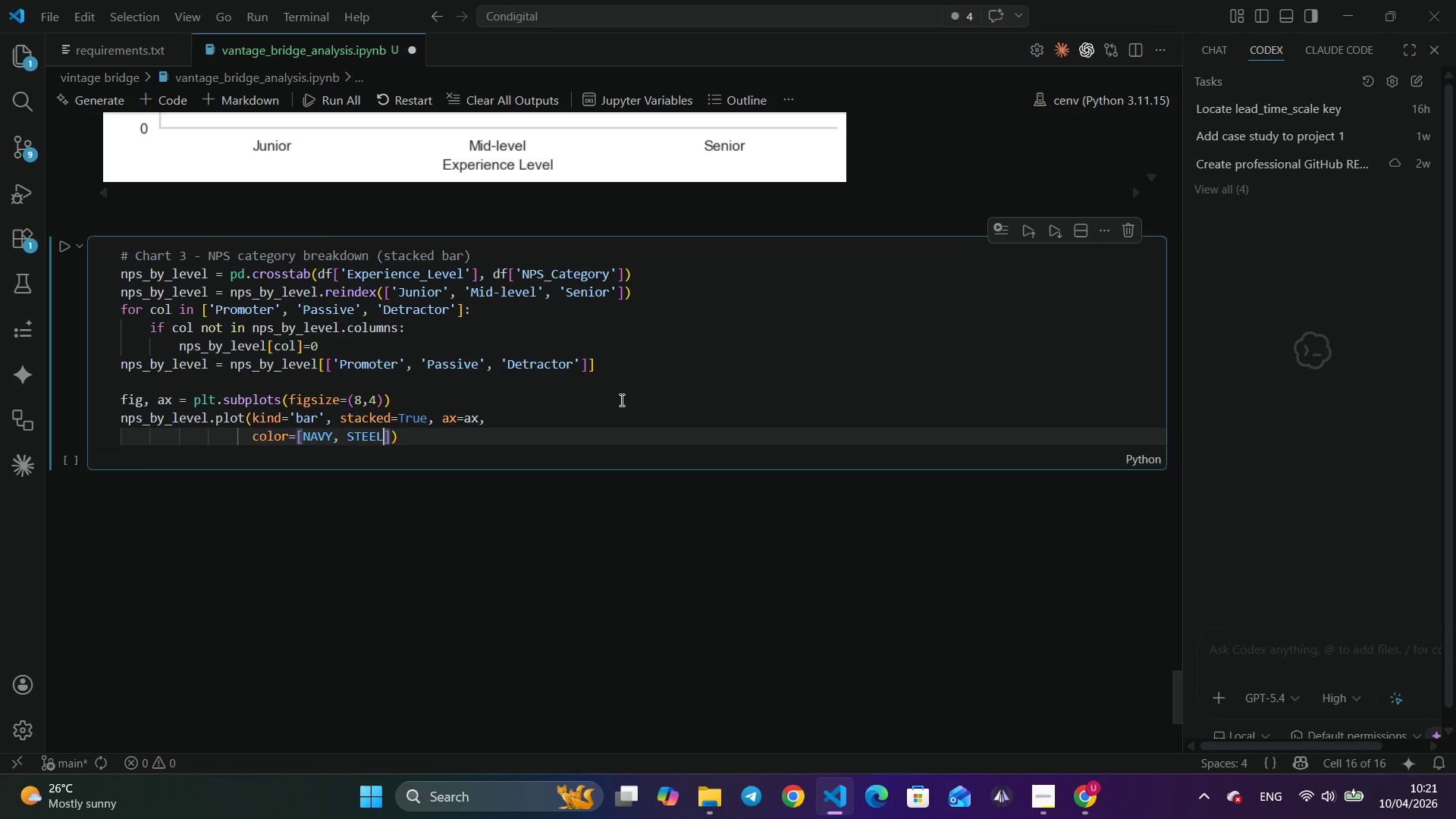 
key(Enter)
 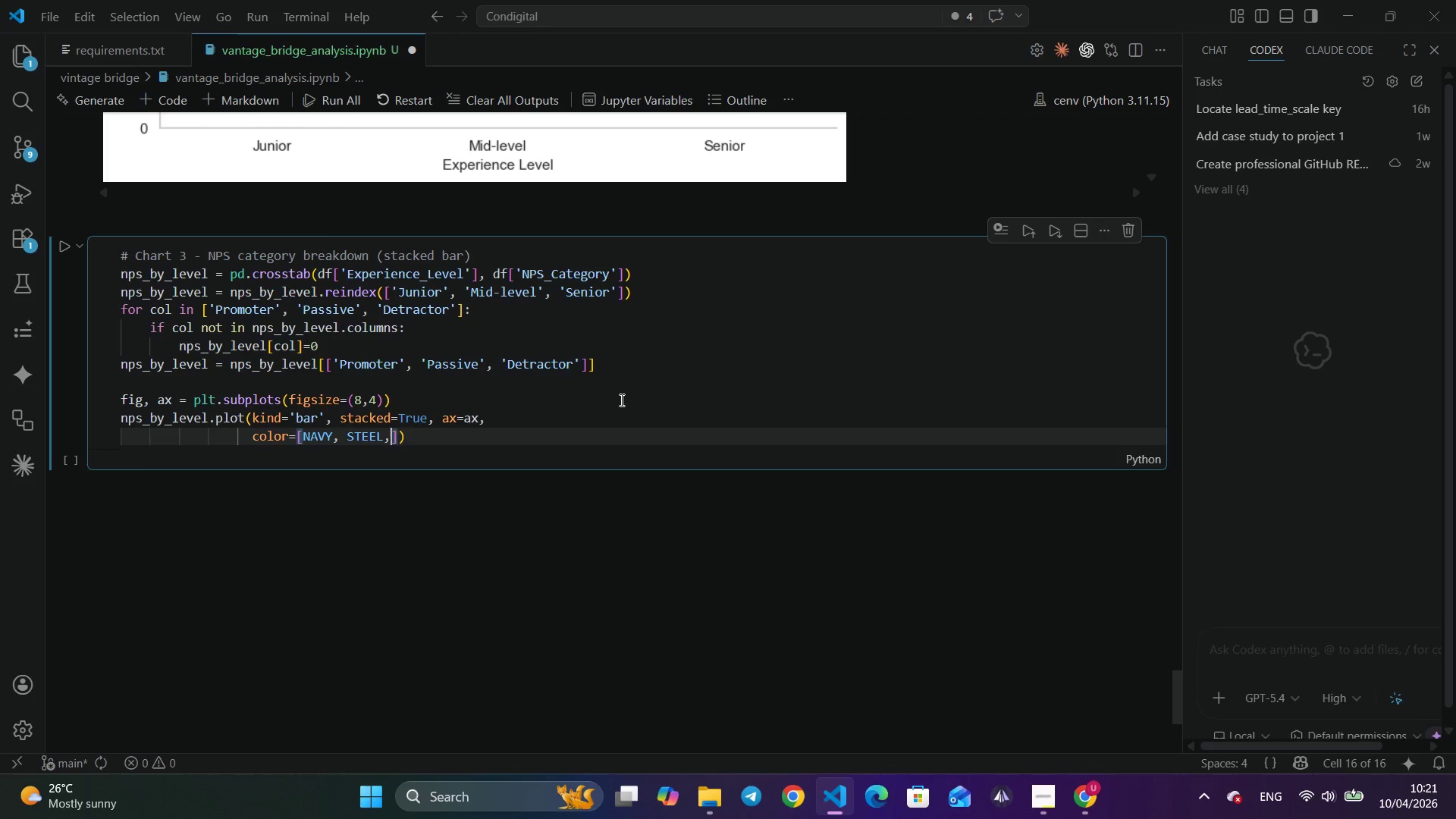 
type(, SL)
 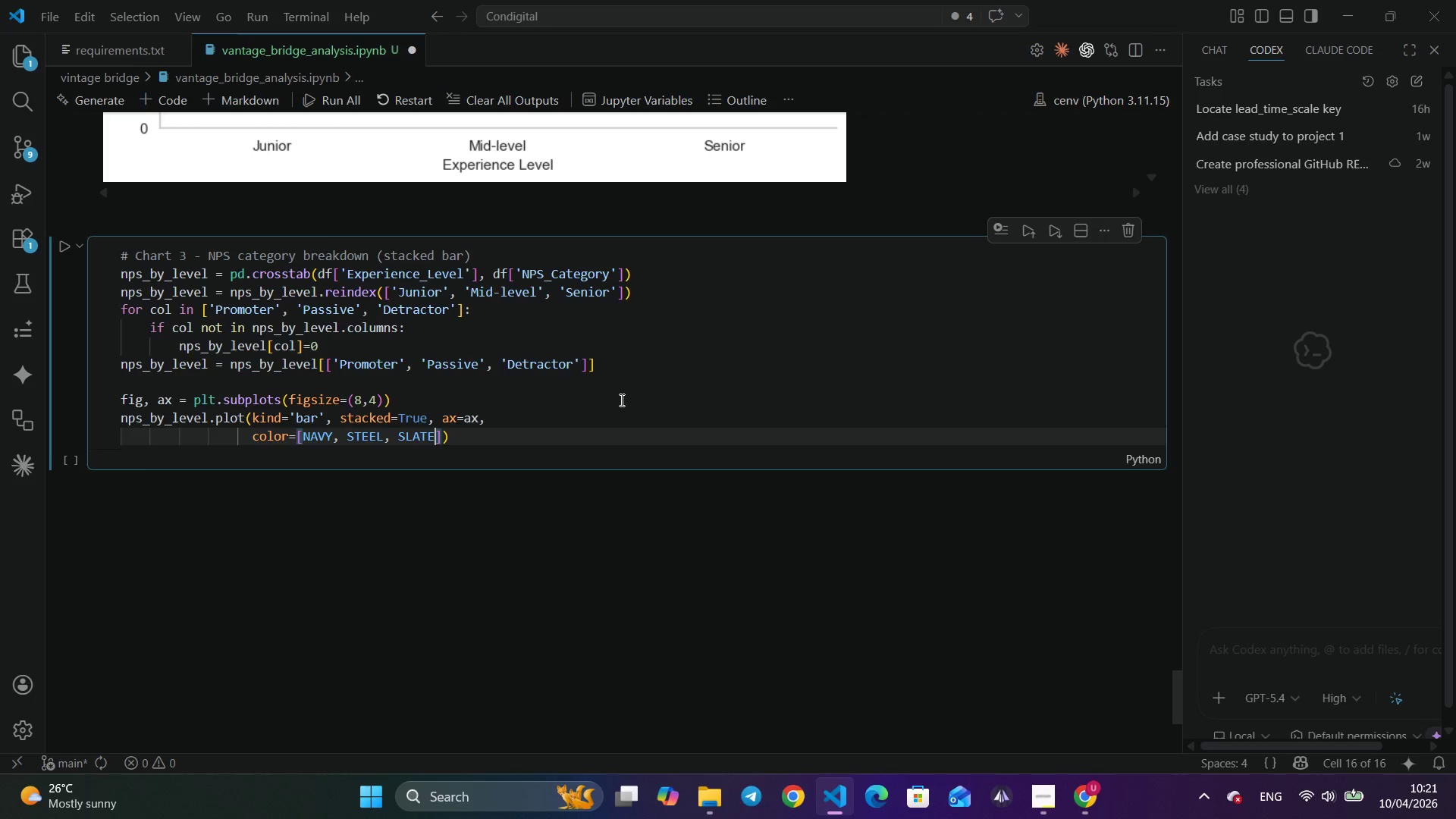 
key(Enter)
 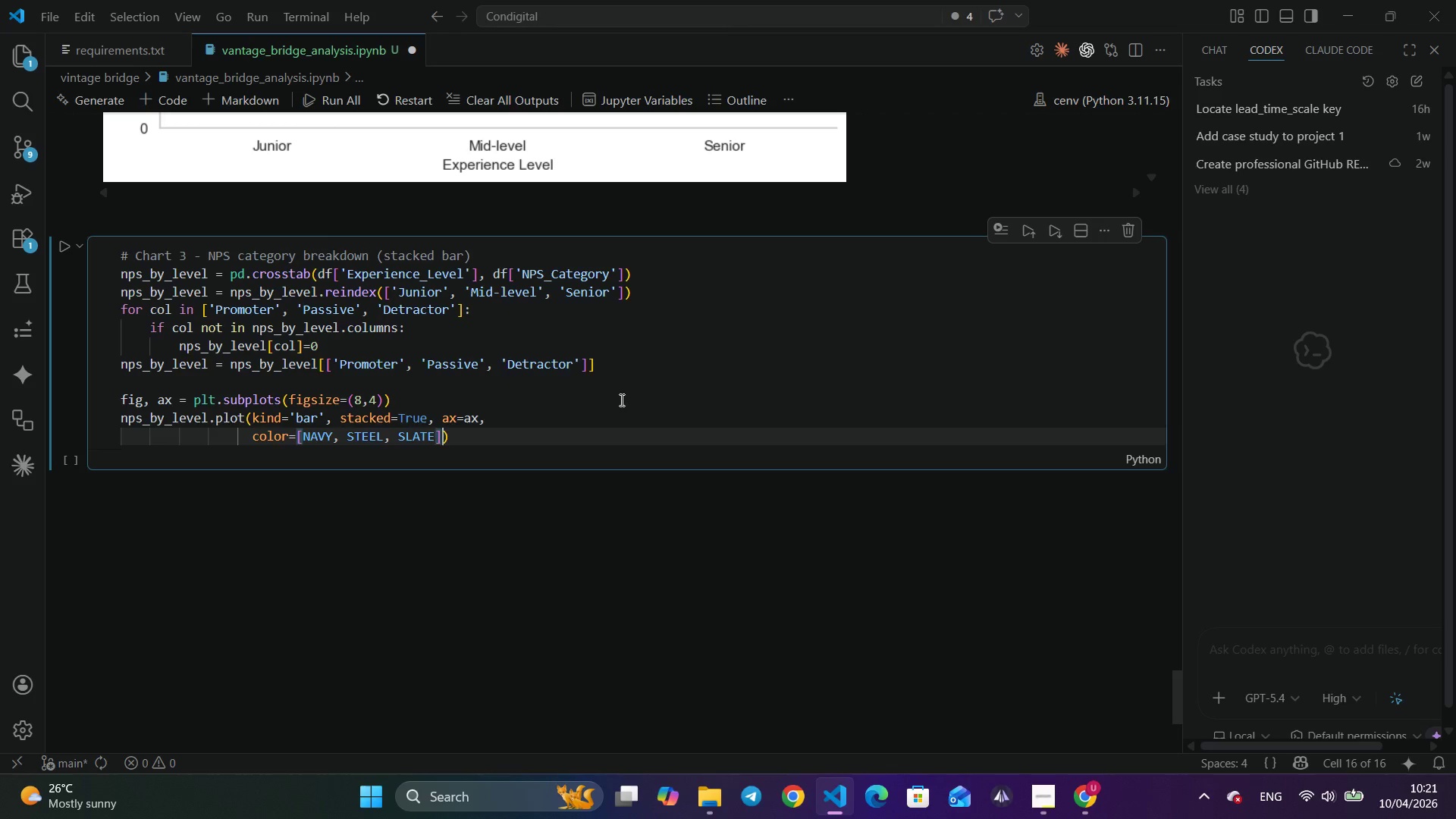 
key(ArrowRight)
 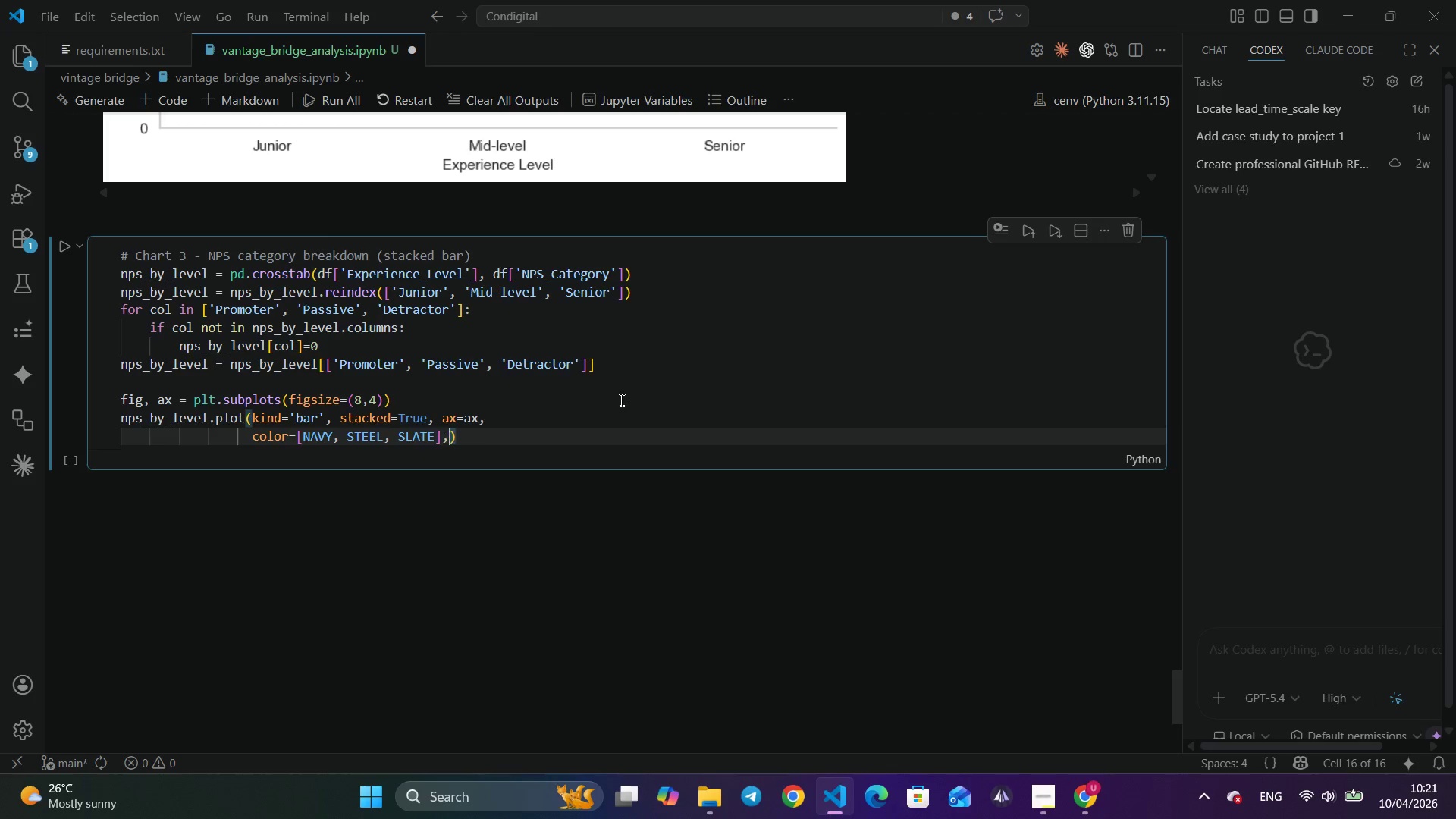 
key(Comma)
 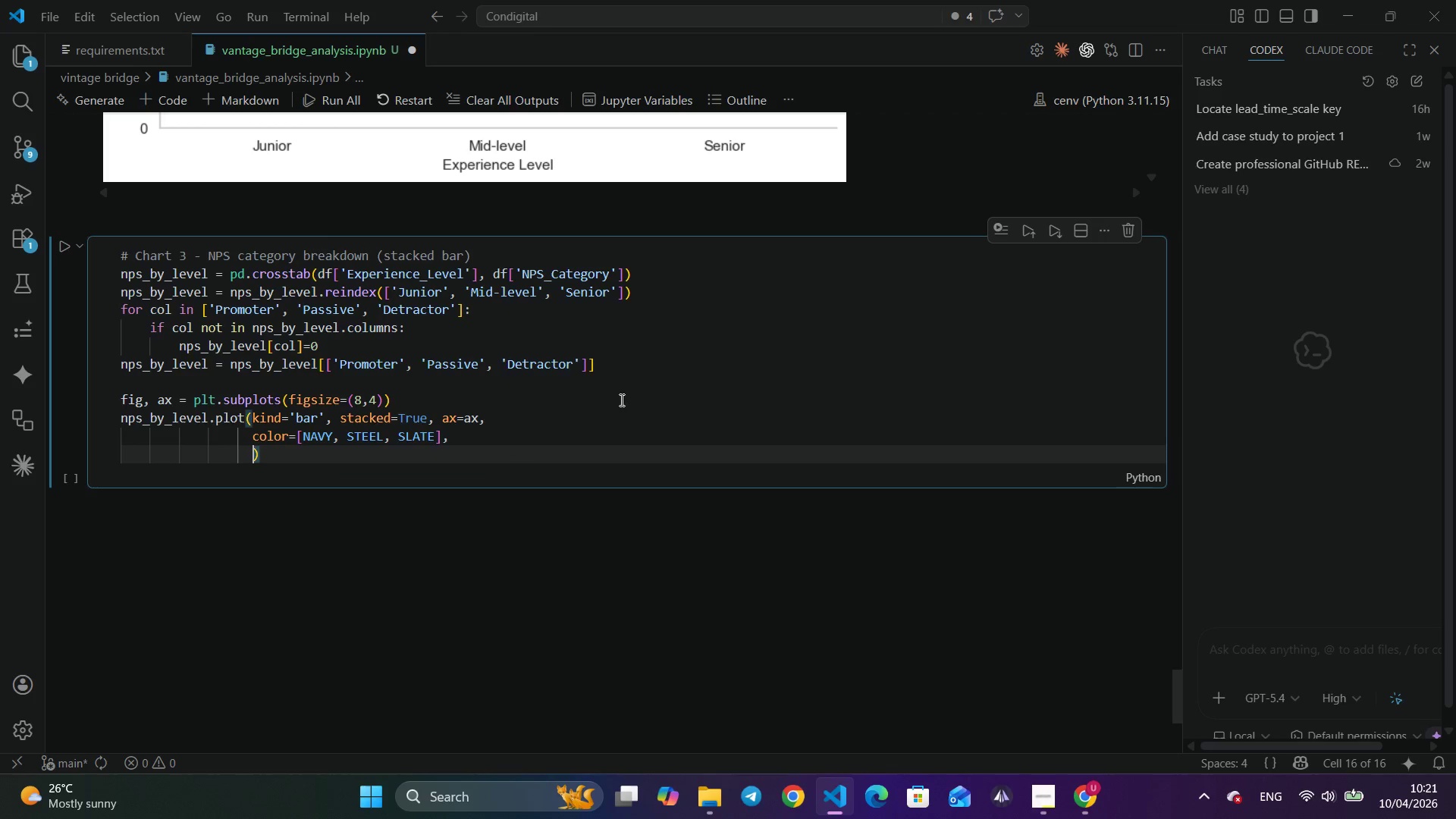 
key(Enter)
 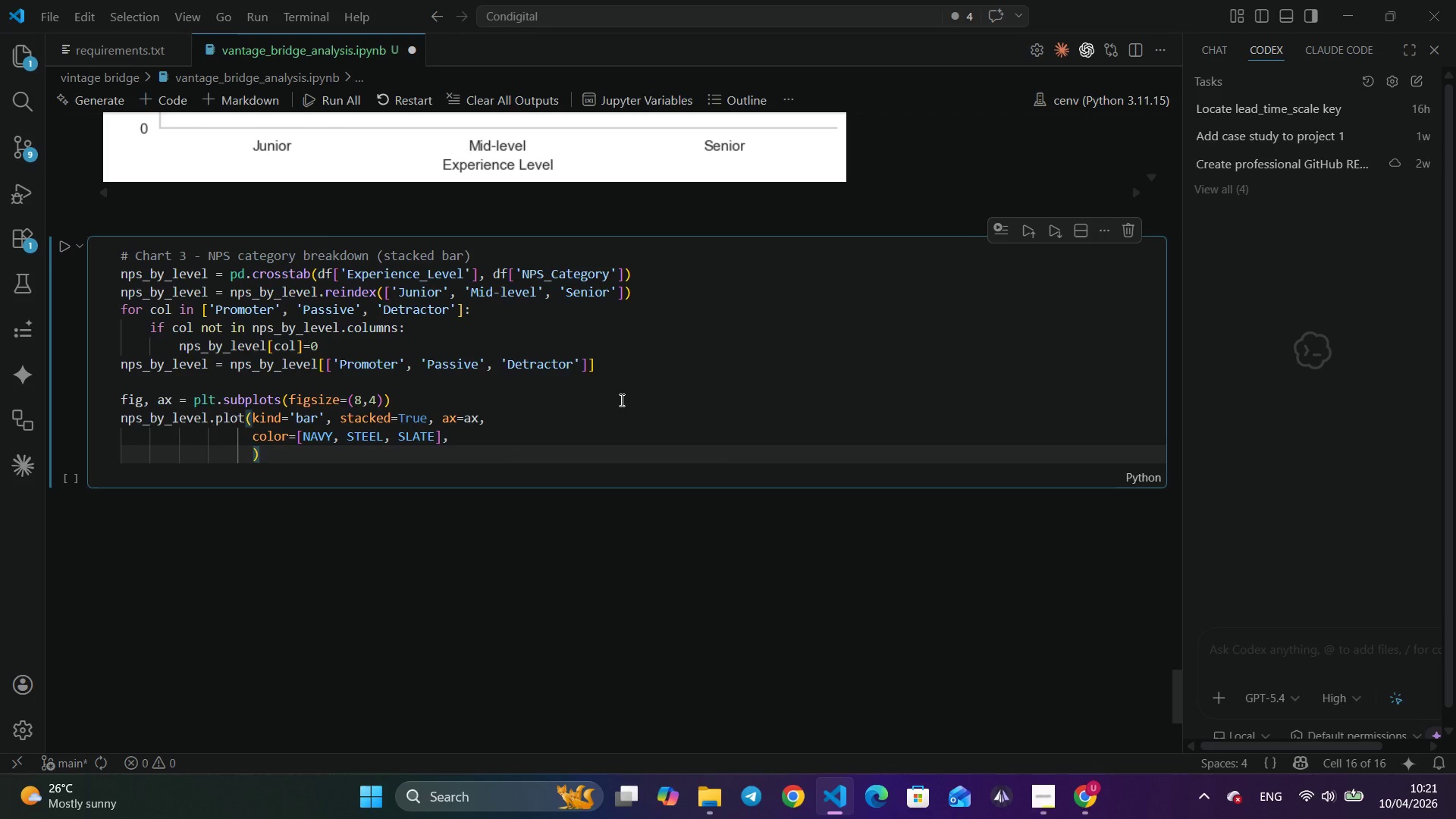 
type(edgecolor='h)
key(Backspace)
type(white)
 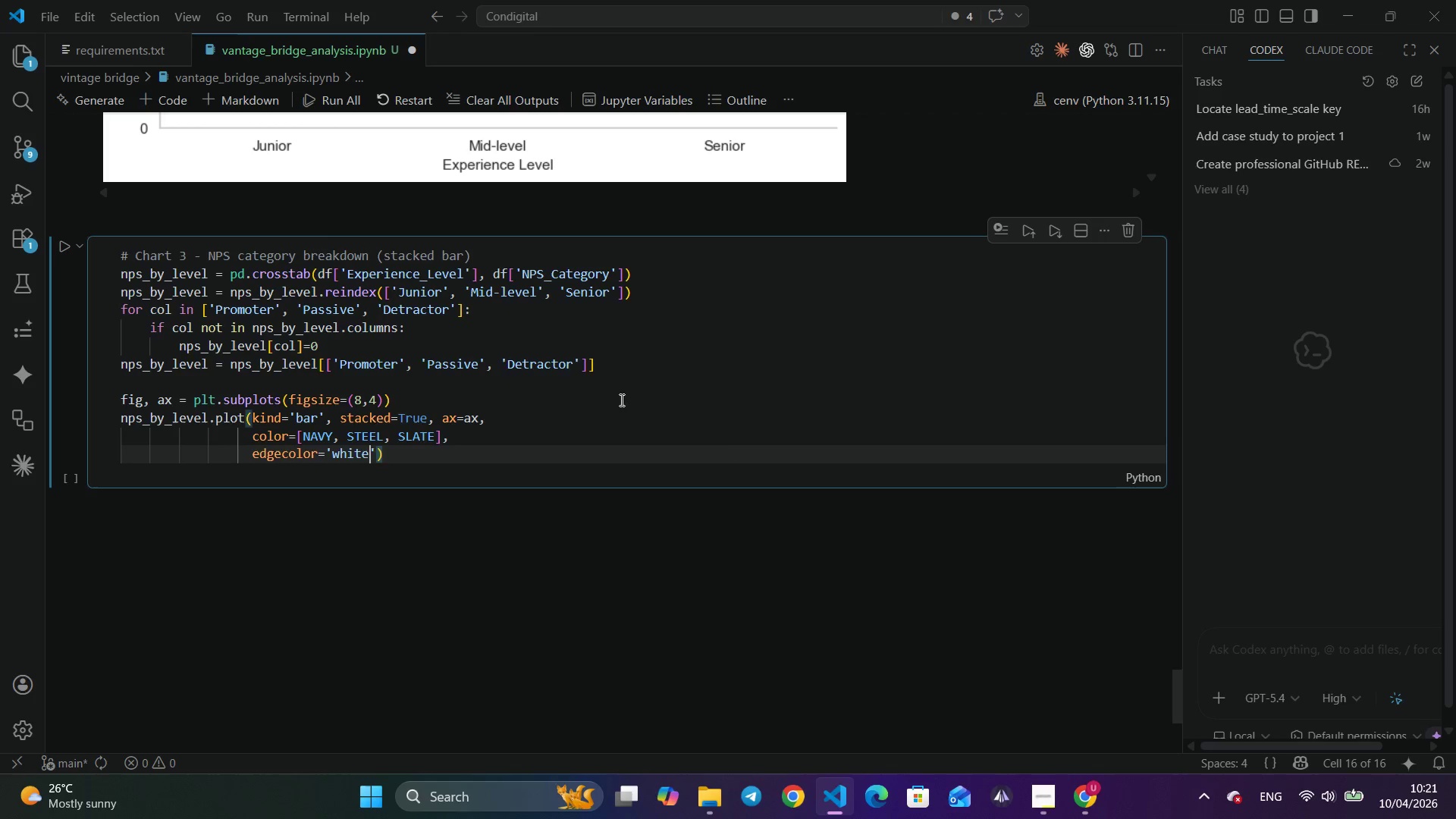 
key(ArrowRight)
 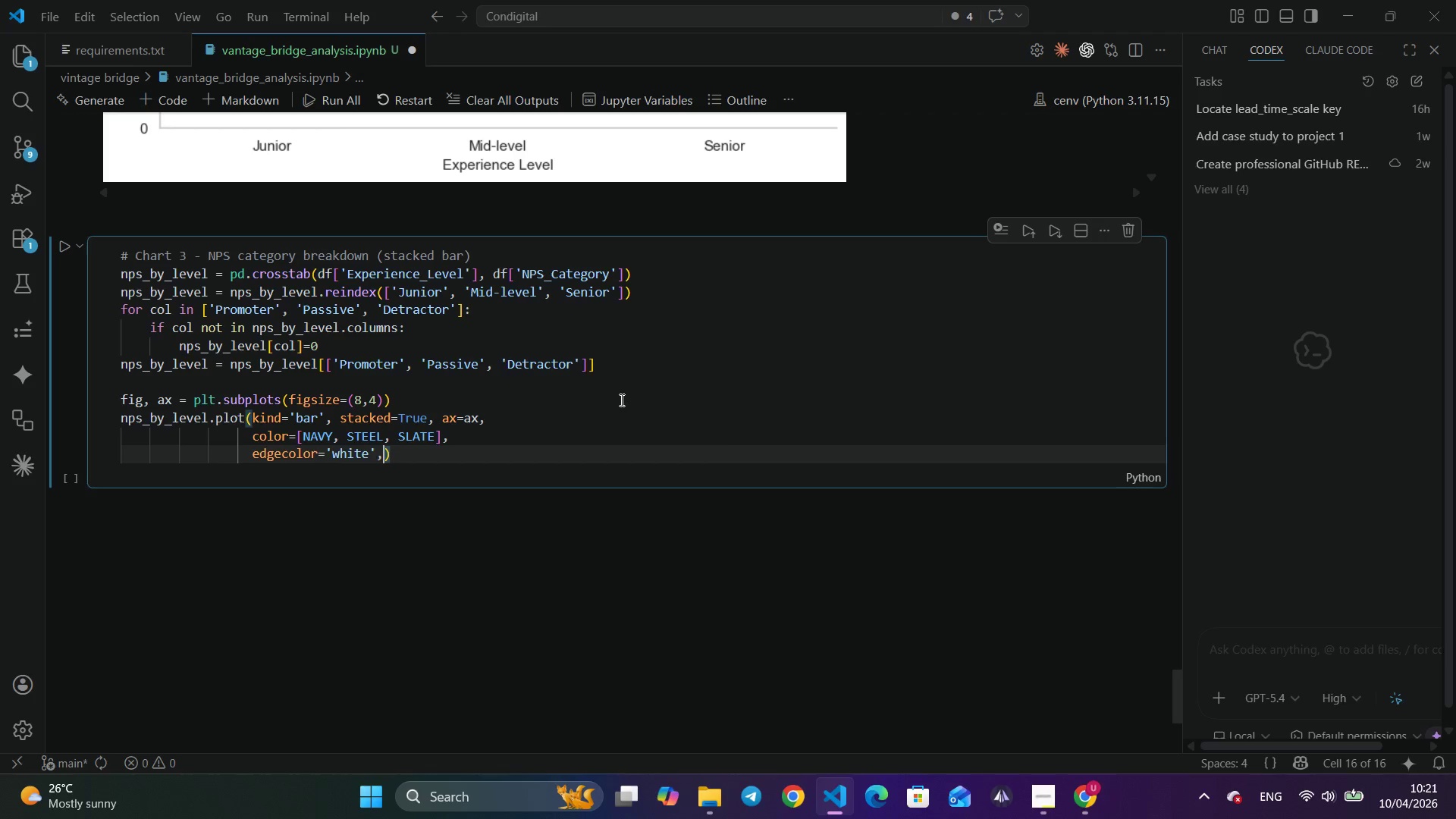 
type(, linee)
key(Backspace)
type(i)
key(Backspace)
type(width=0.8)
 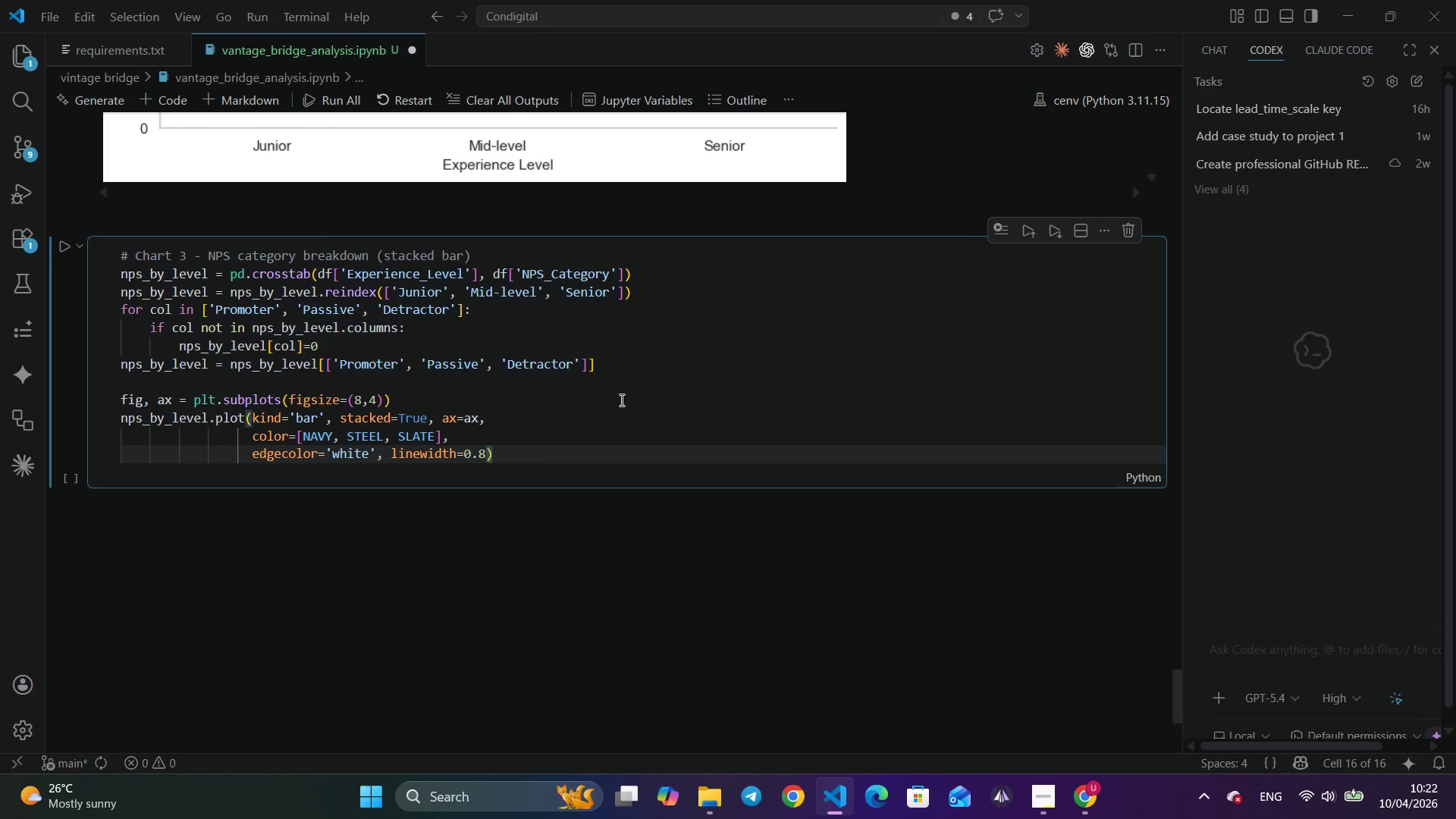 
key(ArrowRight)
 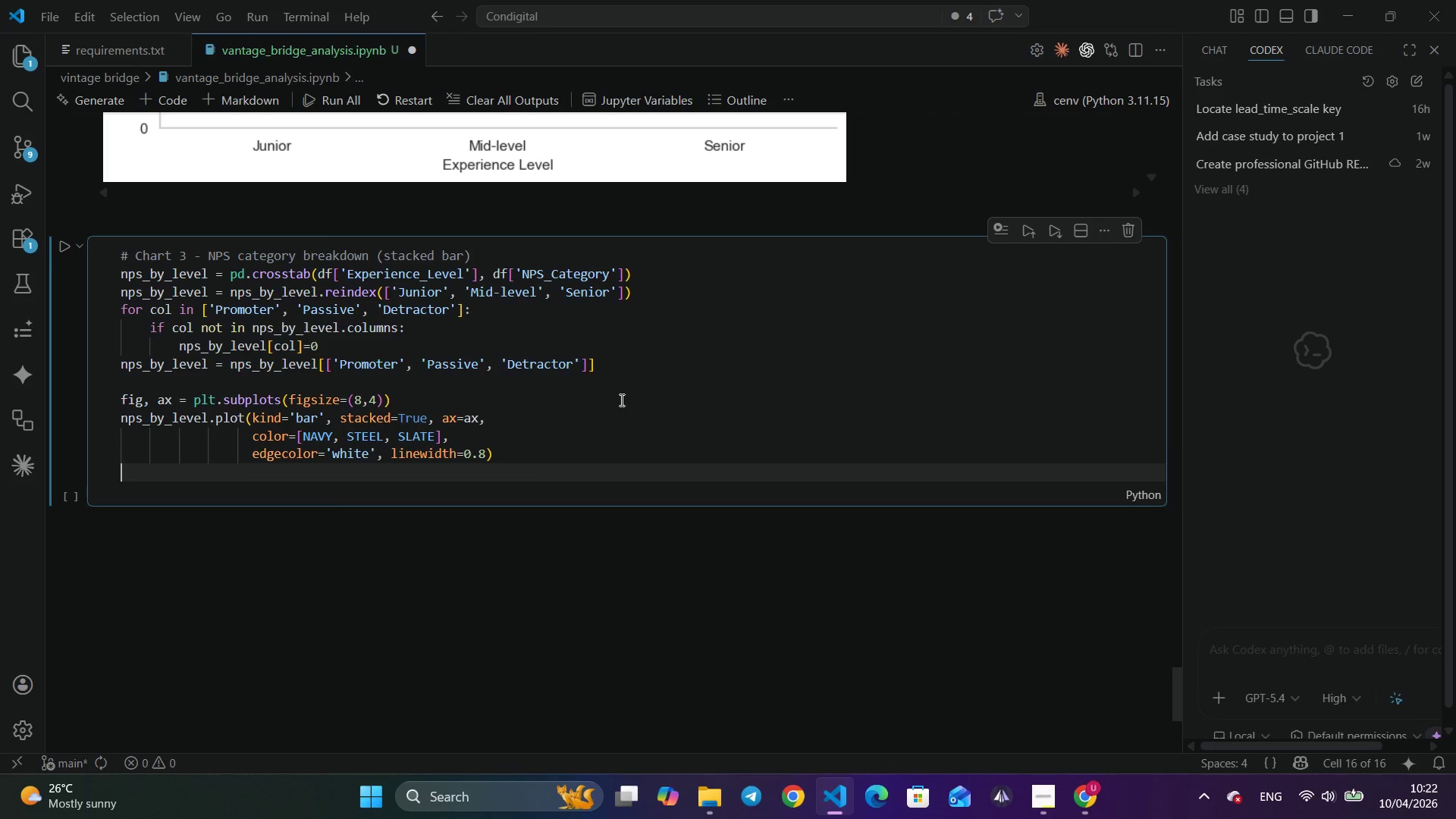 
key(Enter)
 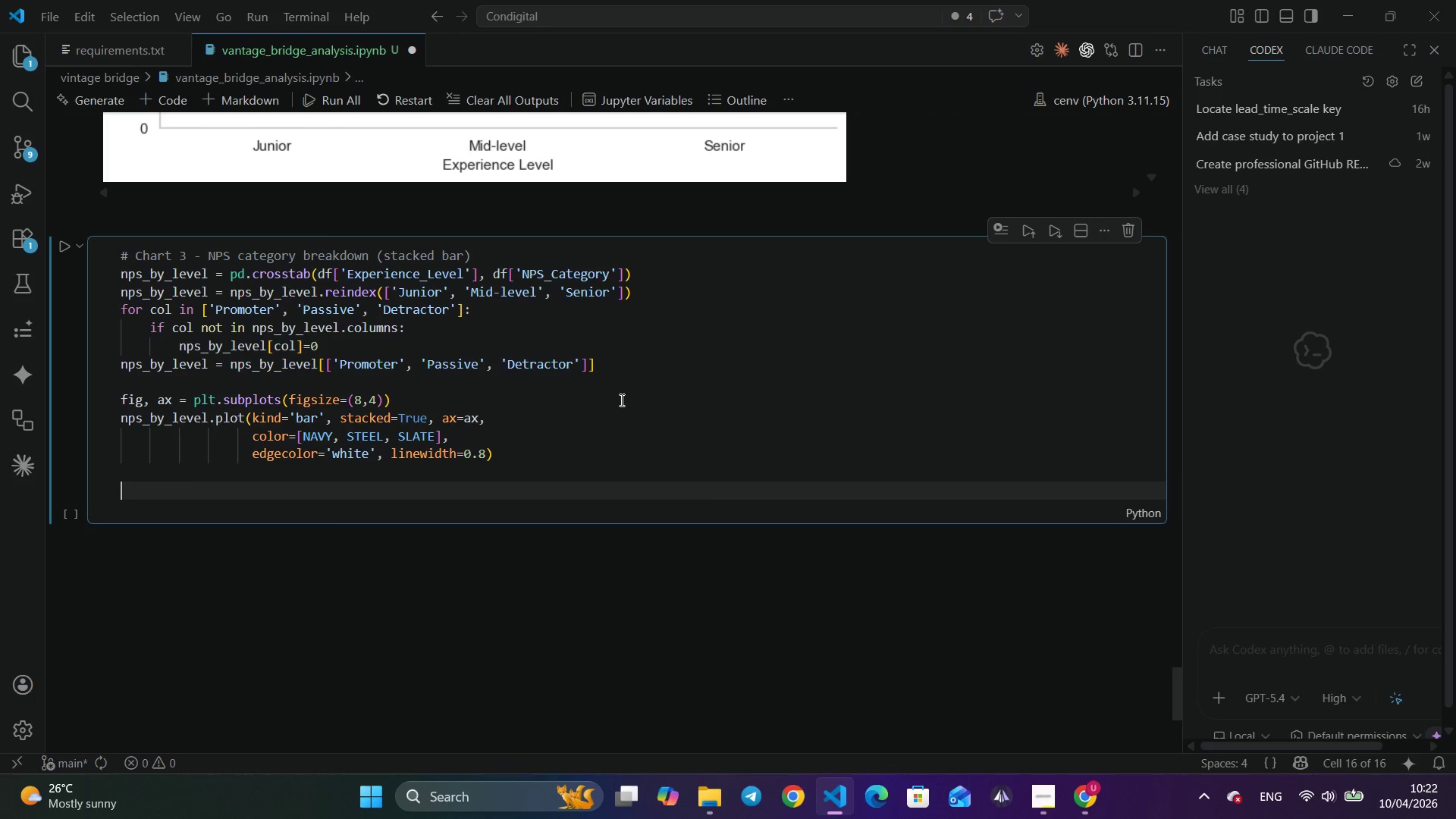 
key(Enter)
 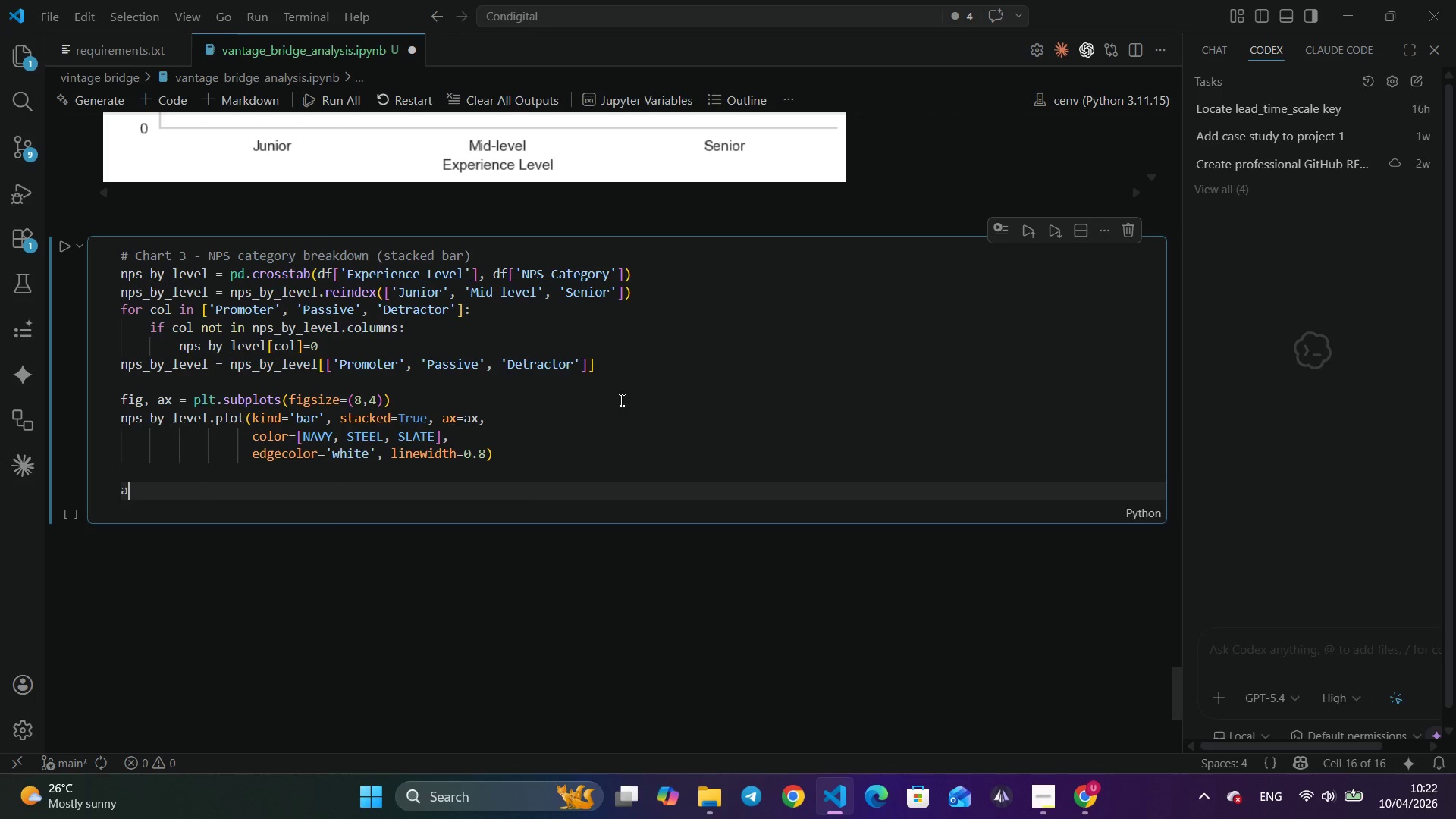 
type(ax.setti)
 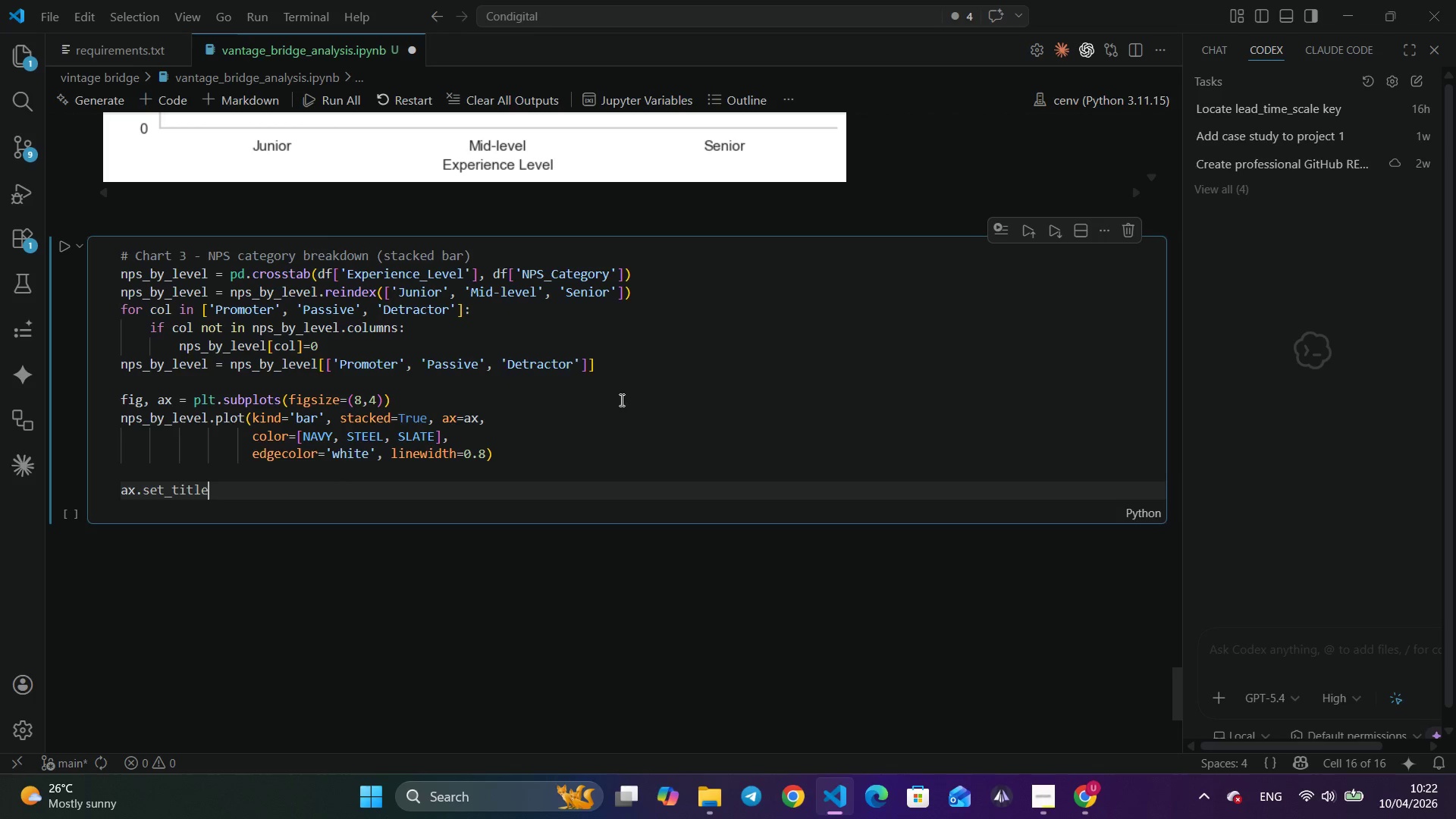 
key(Enter)
 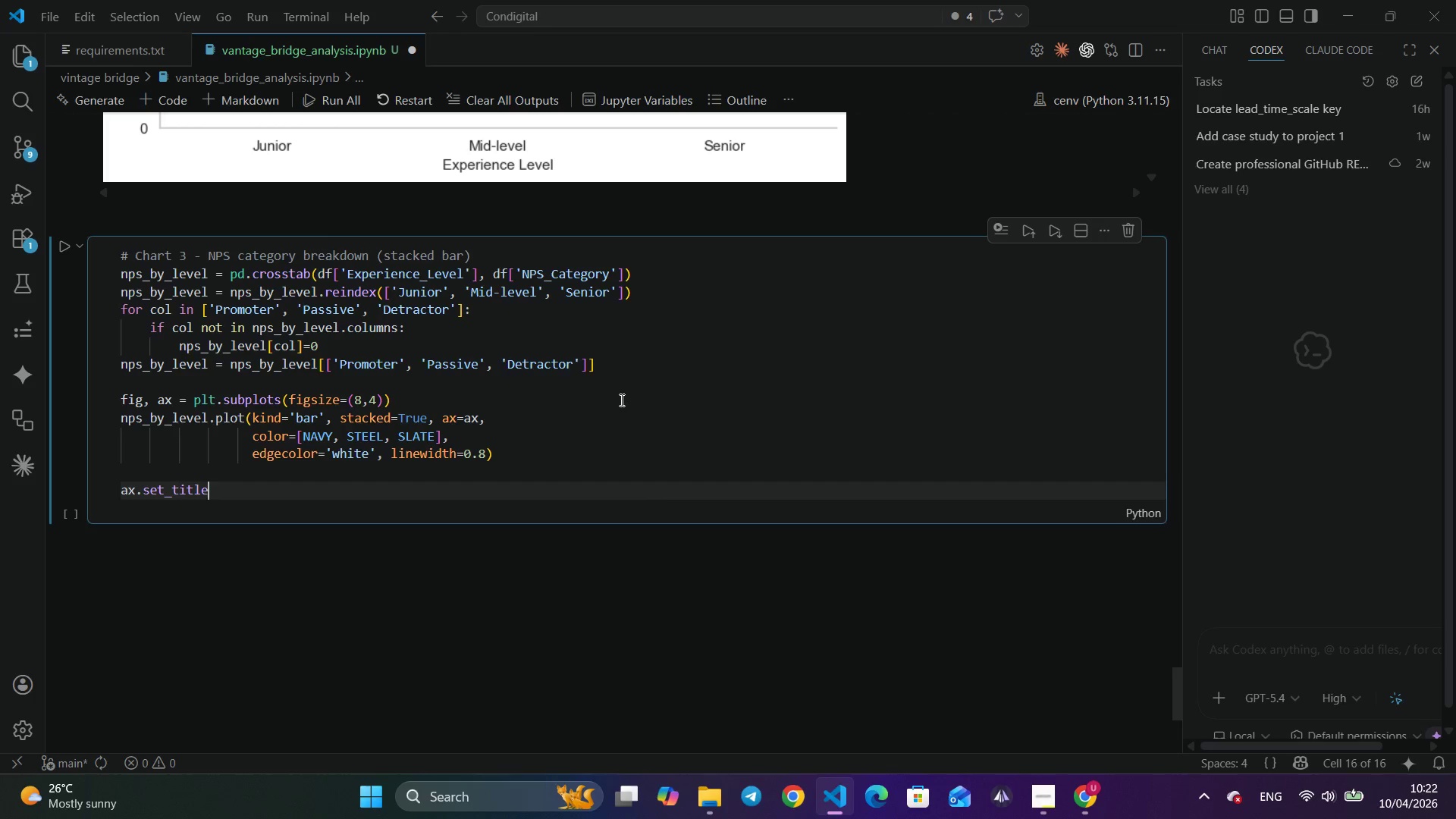 
type(('NPS Category Distribution by Experience Level)
 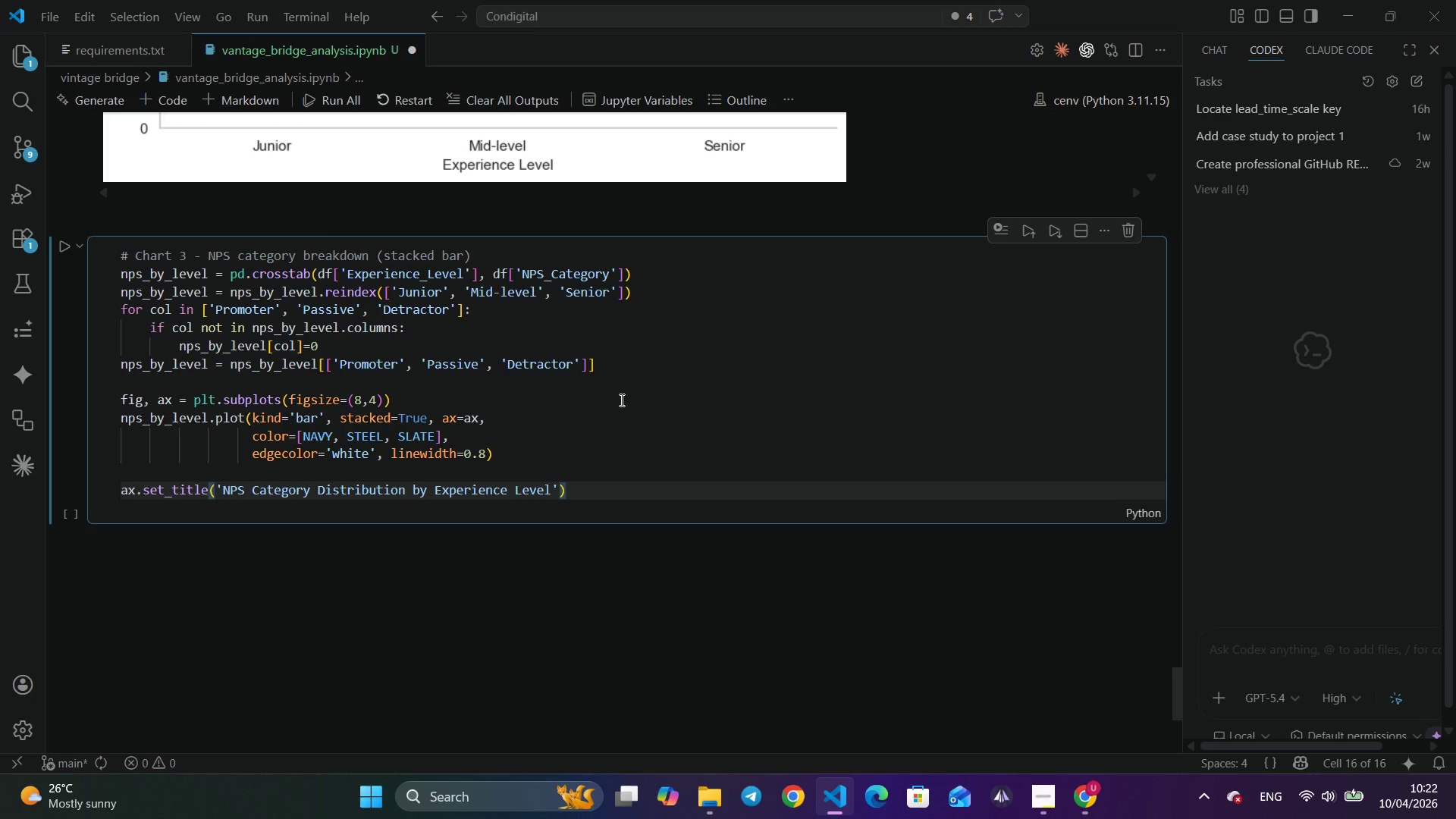 
key(ArrowRight)
 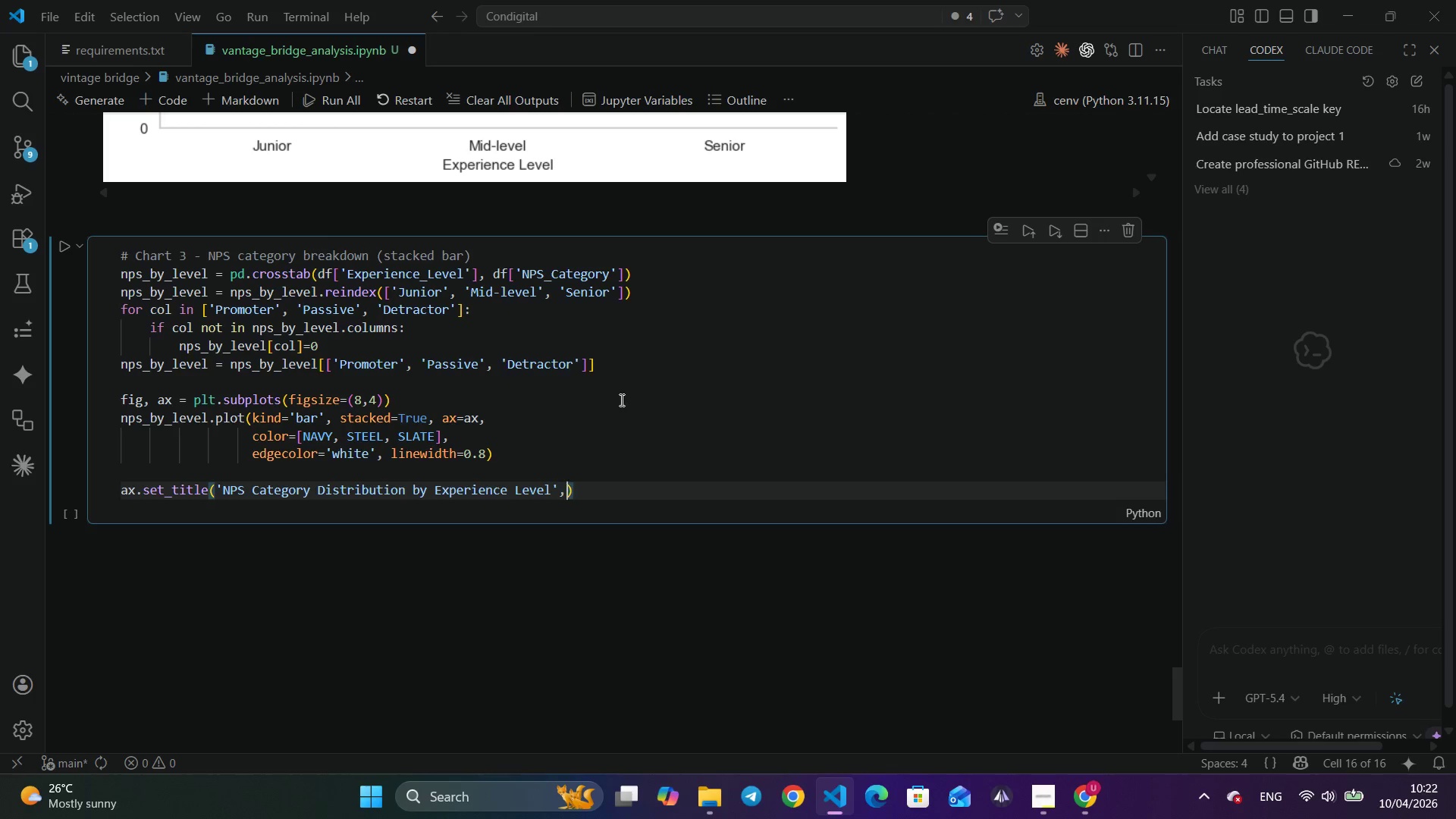 
key(Comma)
 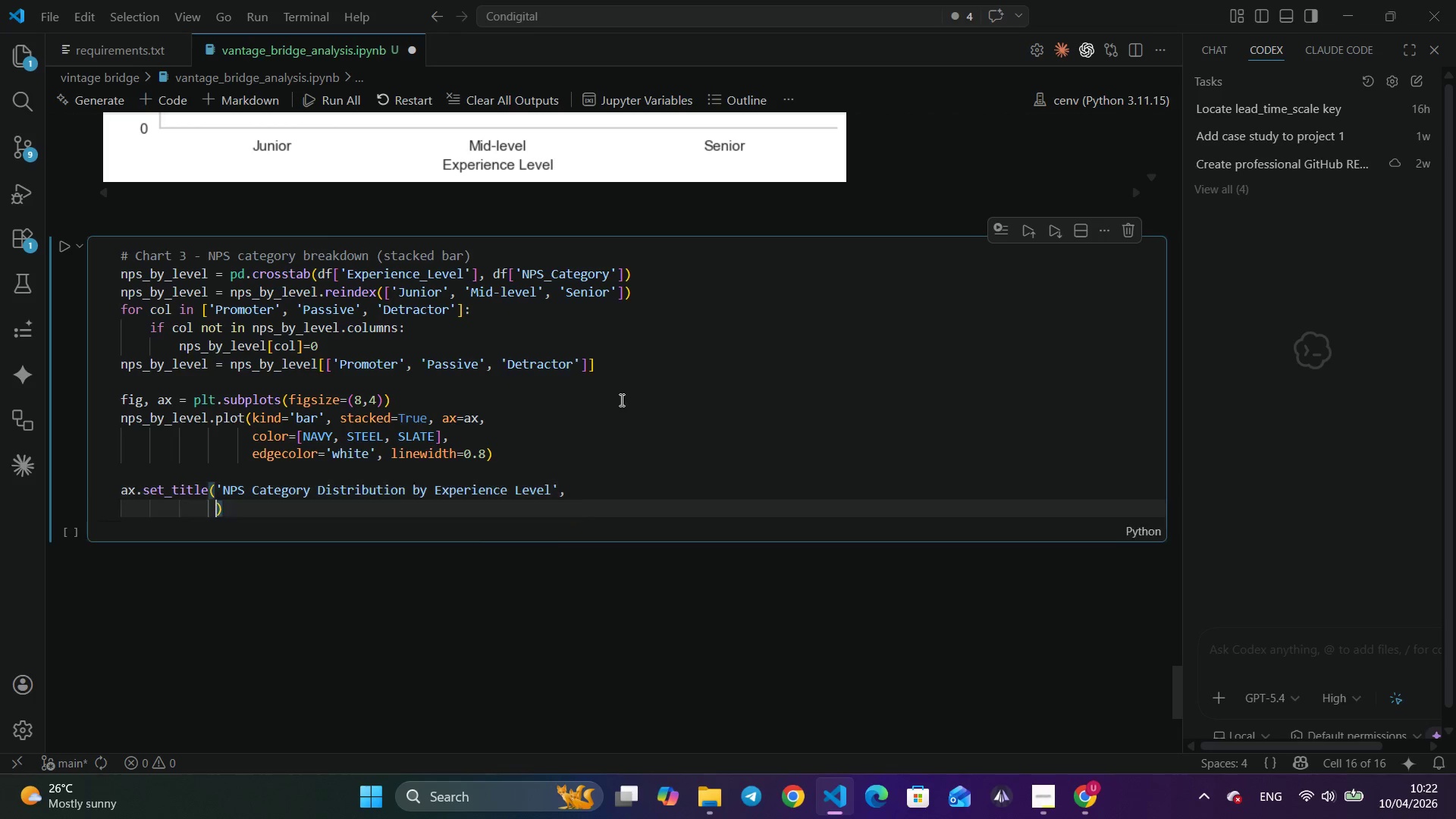 
key(Enter)
 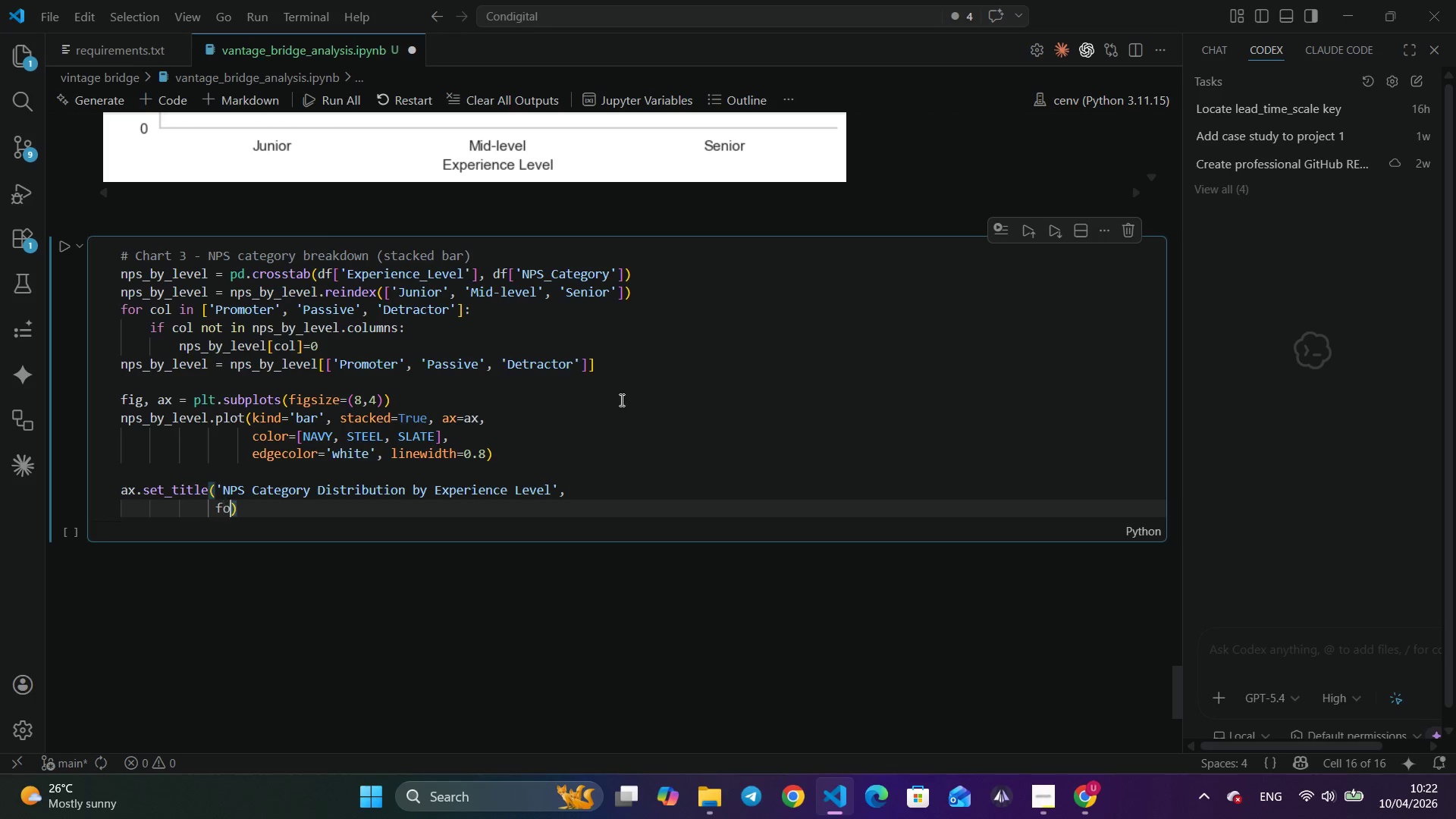 
type(forn)
key(Backspace)
key(Backspace)
type(ntsize=13, fontei)
key(Backspace)
key(Backspace)
type(weight='bold)
 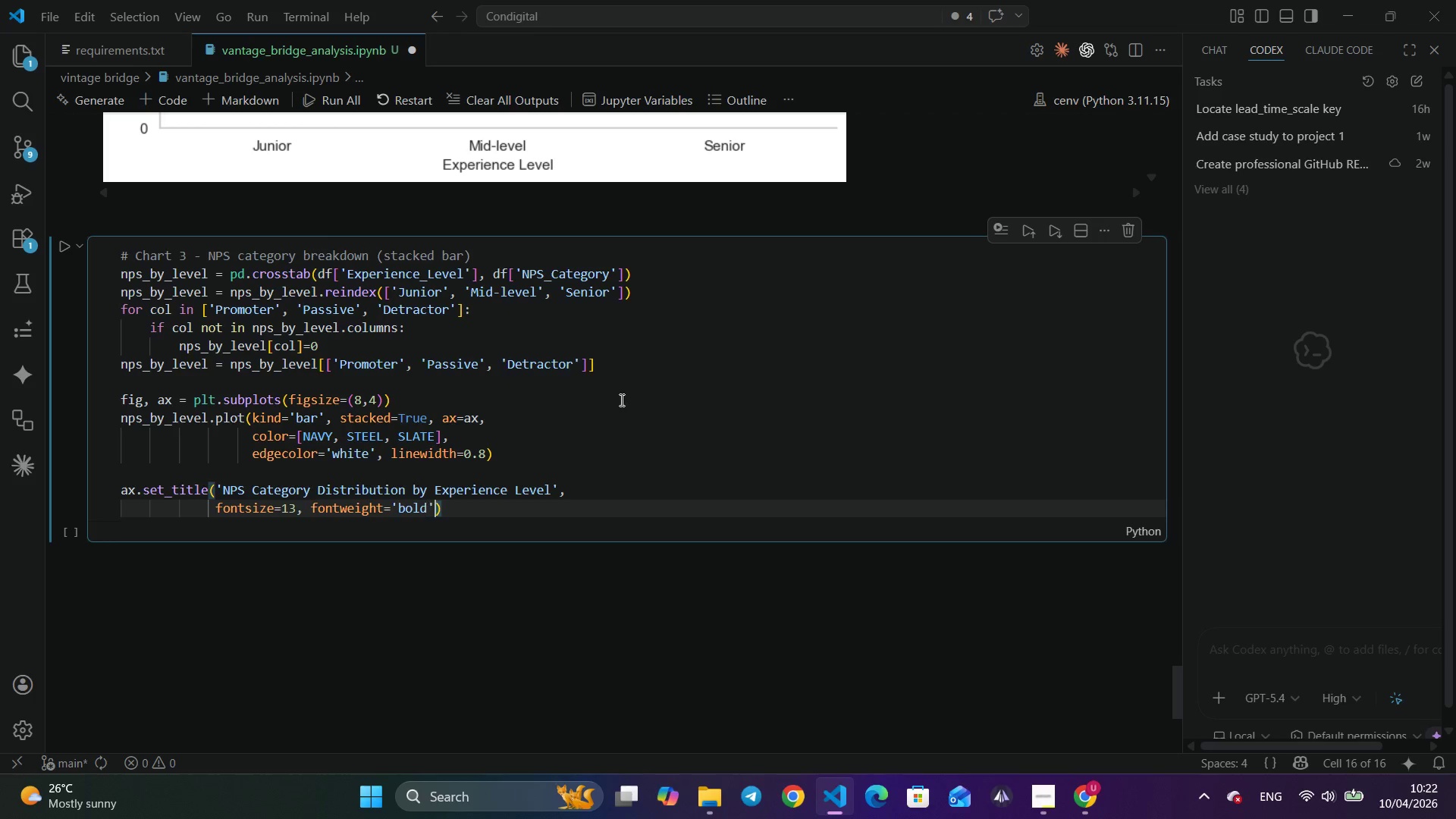 
key(ArrowRight)
 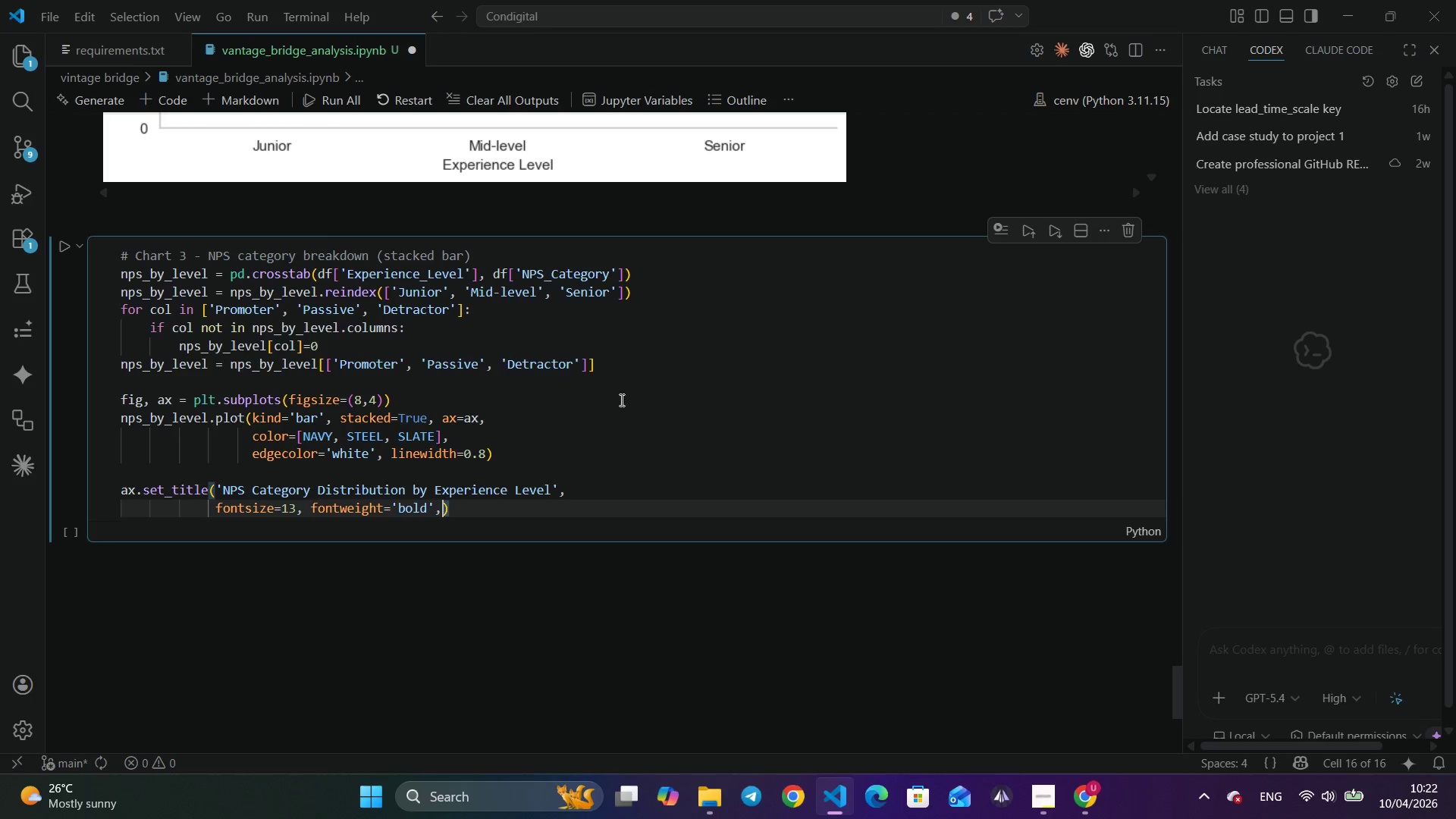 
type(, s)
key(Backspace)
type(color=NA)
 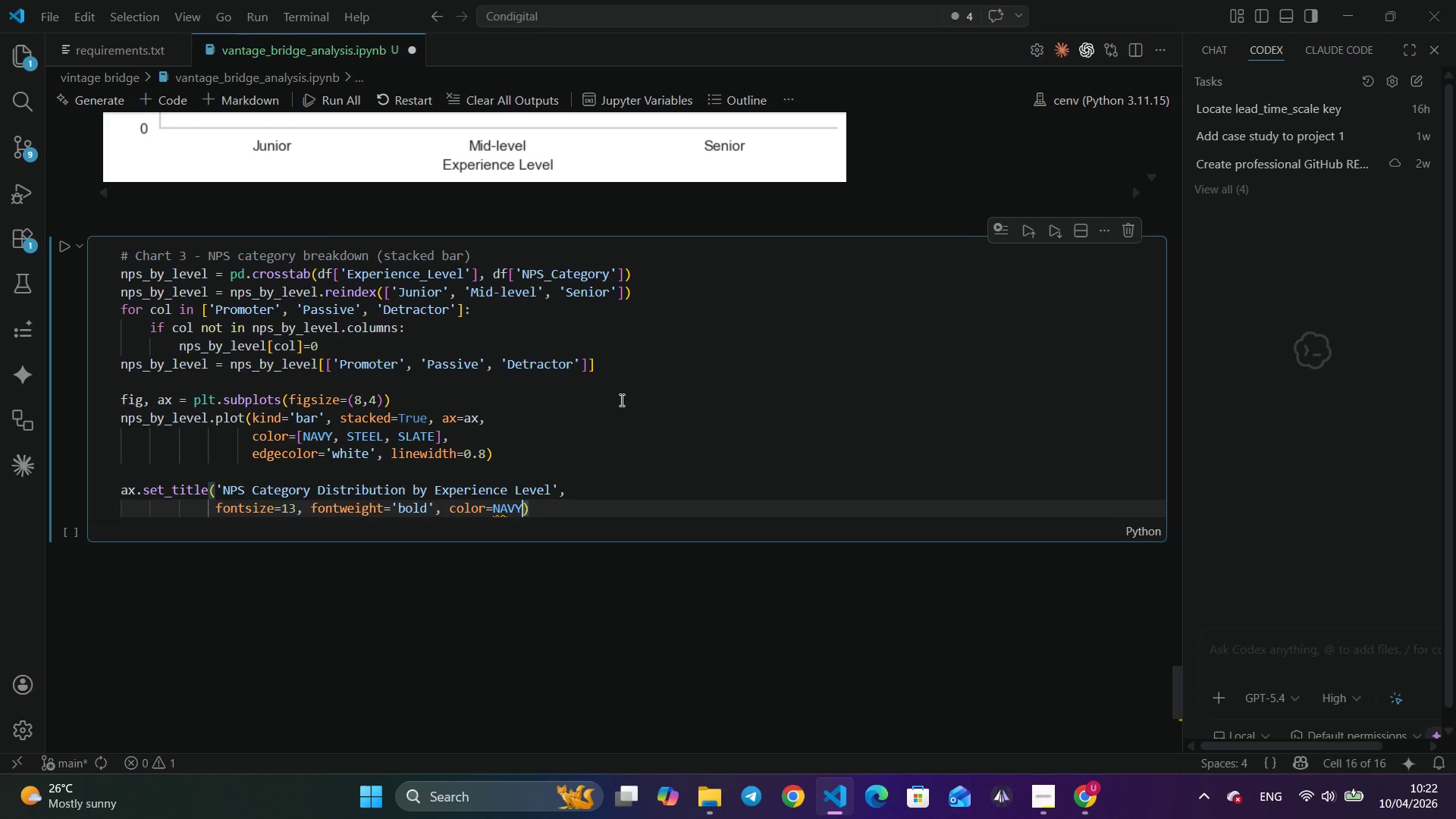 
key(Enter)
 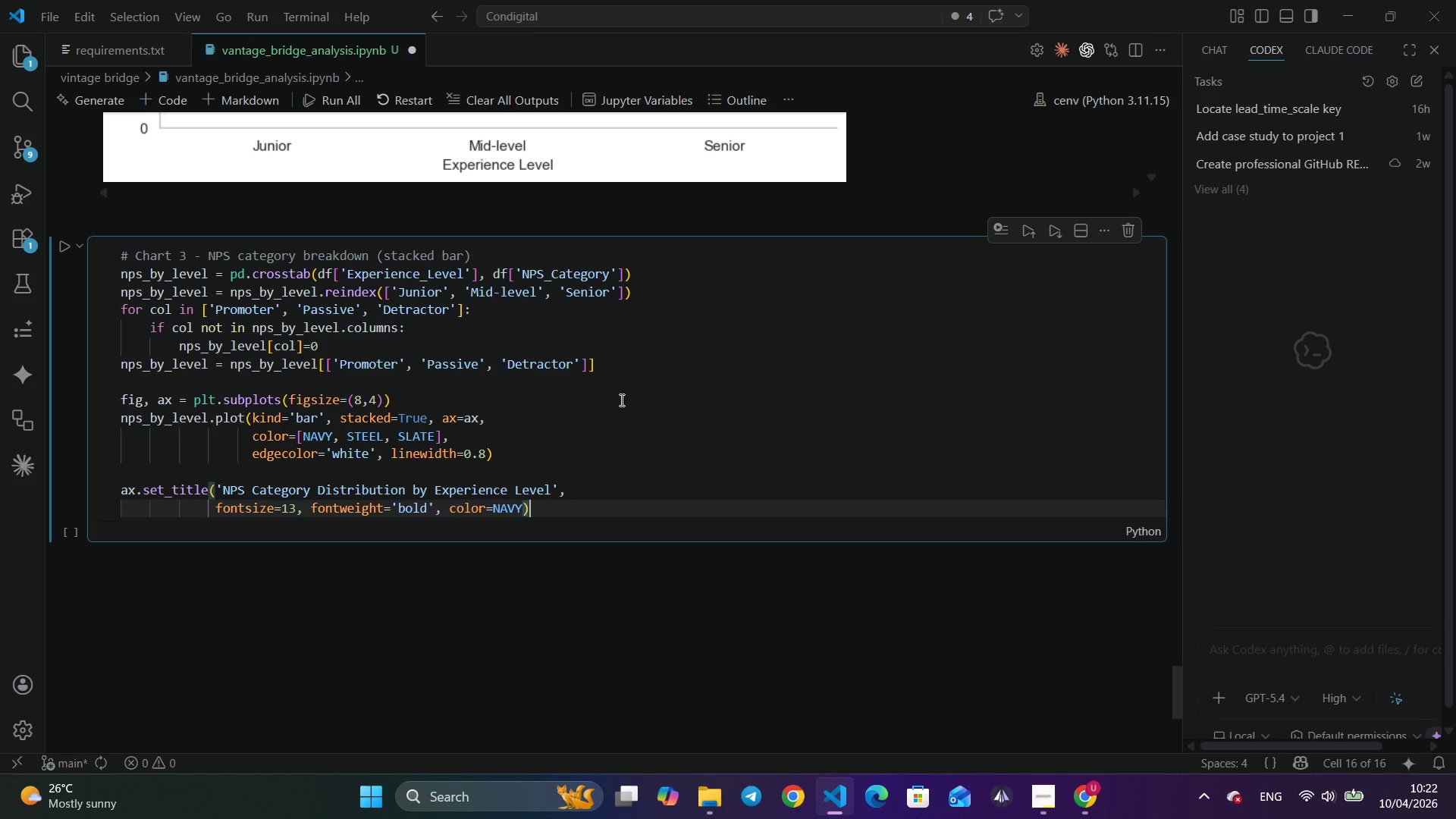 
key(ArrowRight)
 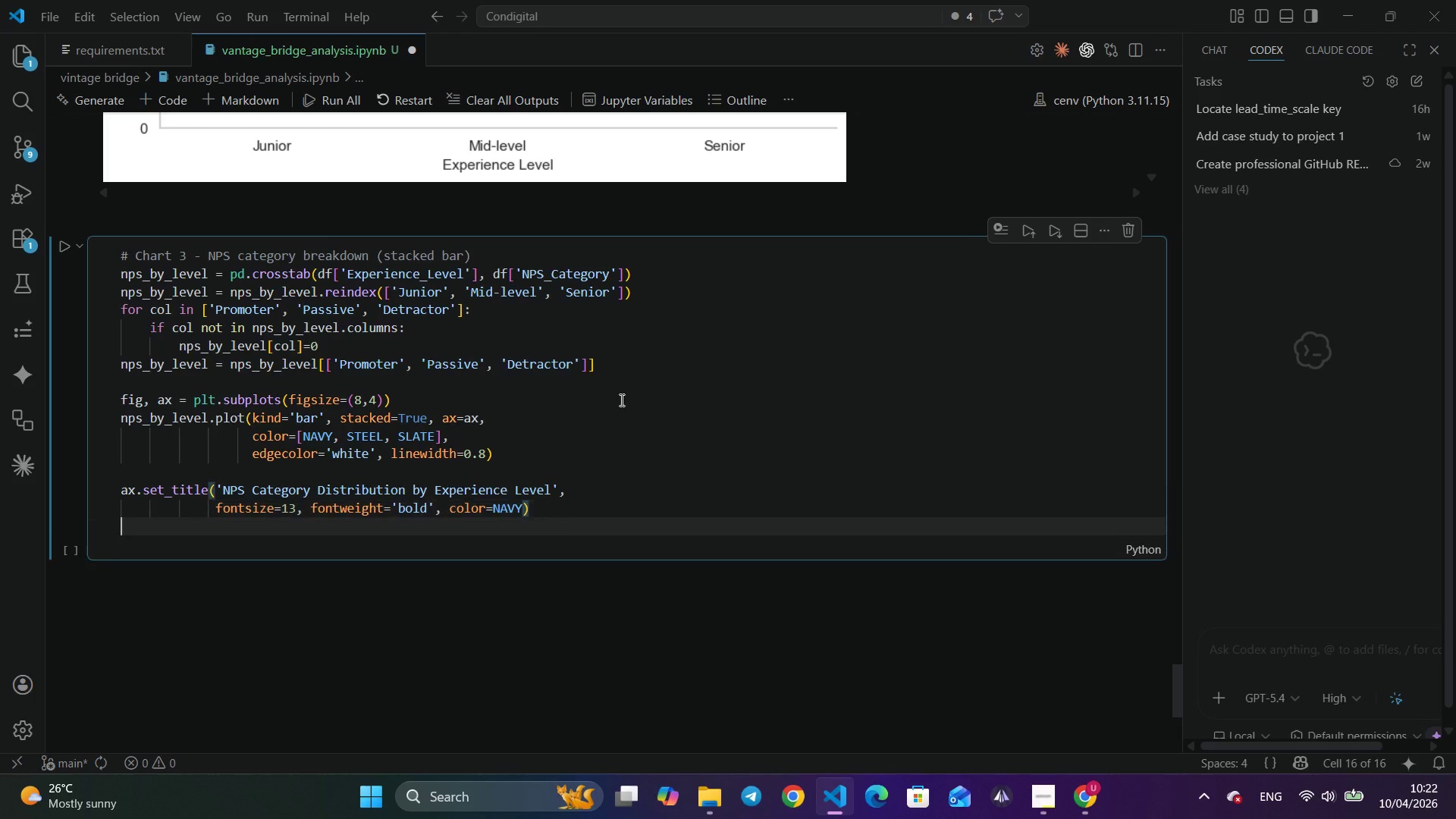 
key(Enter)
 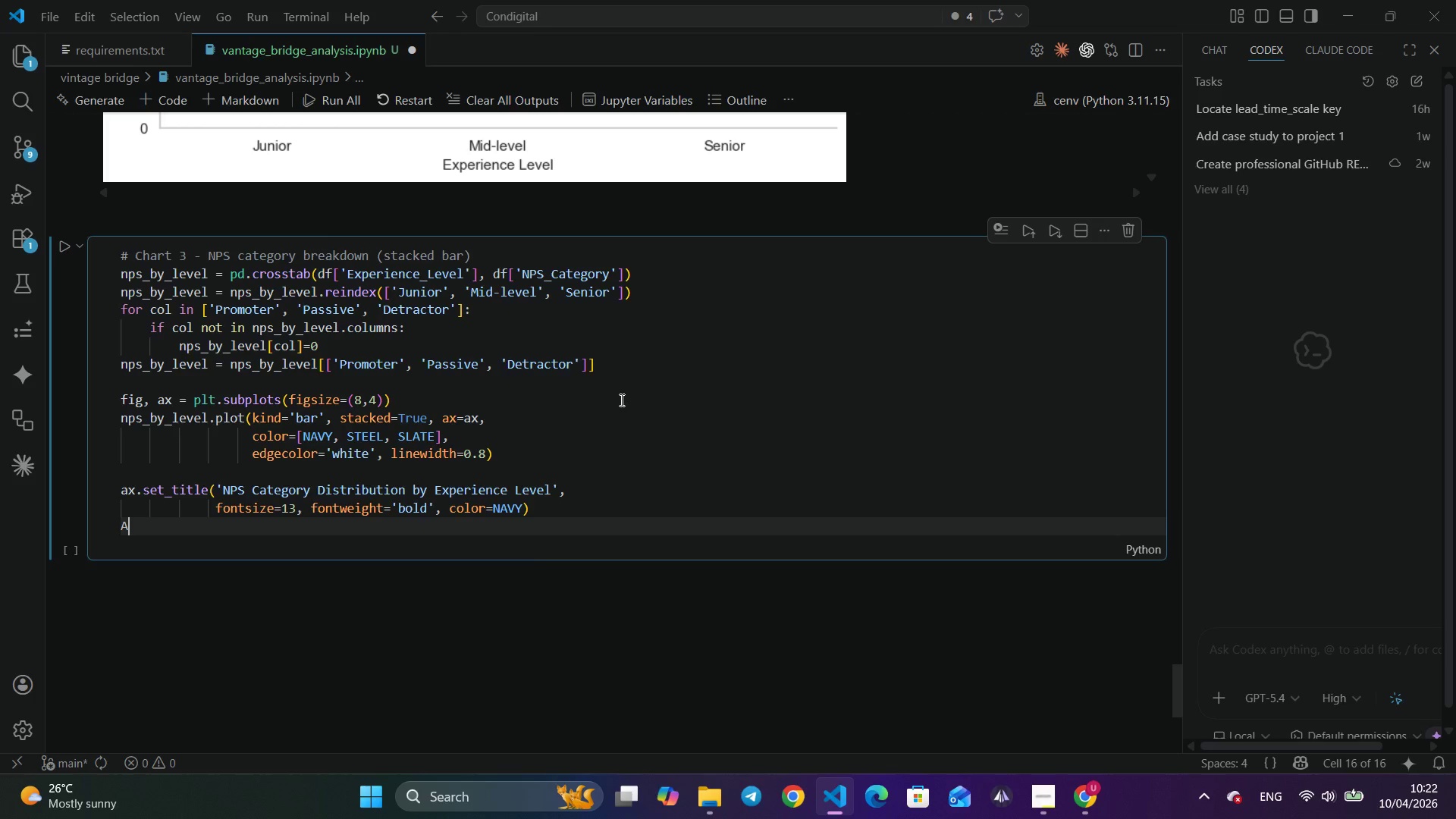 
type(AZ)
key(Backspace)
key(Backspace)
 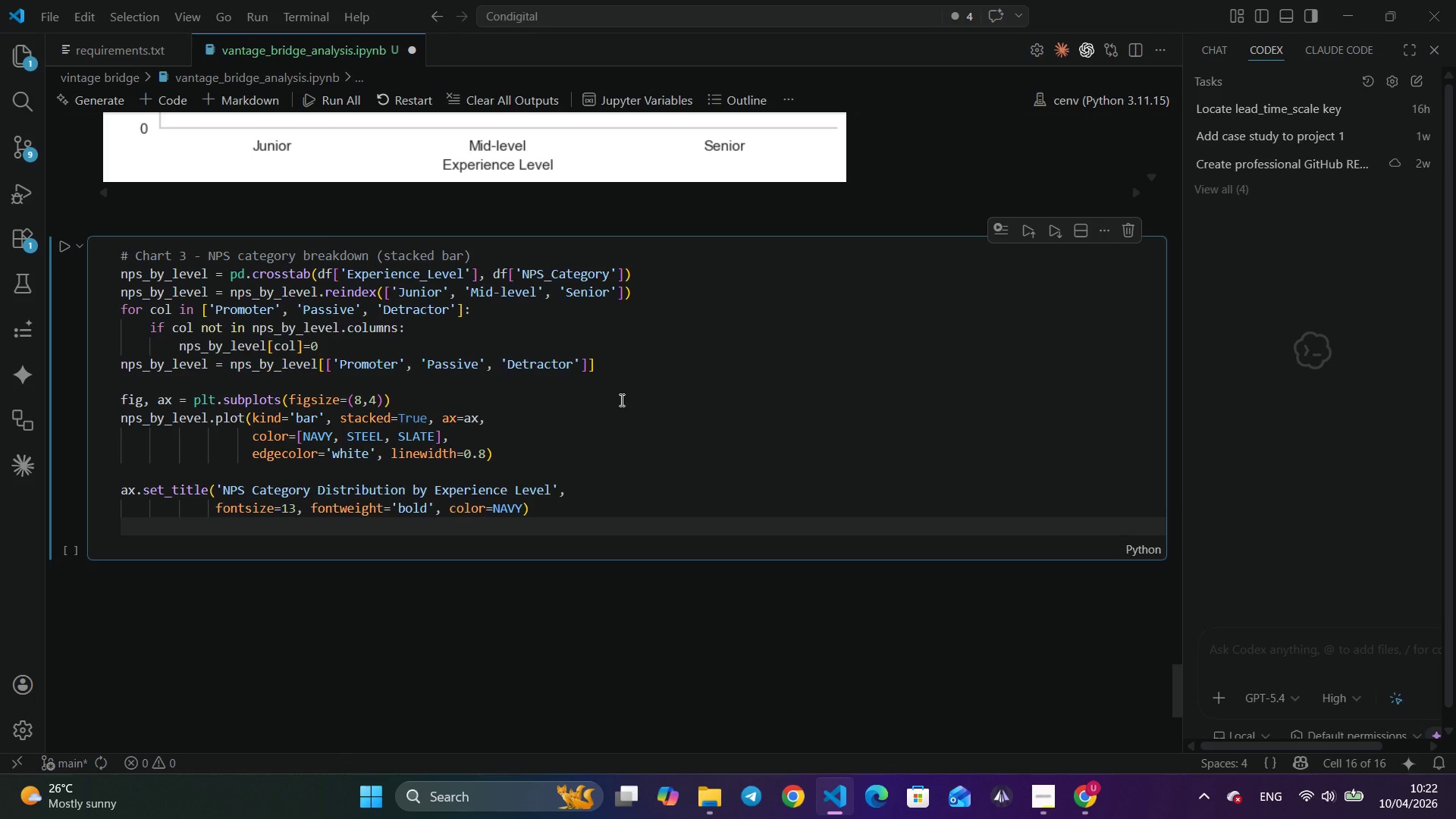 
scroll: coordinate [620, 400], scroll_direction: up, amount: 16.0
 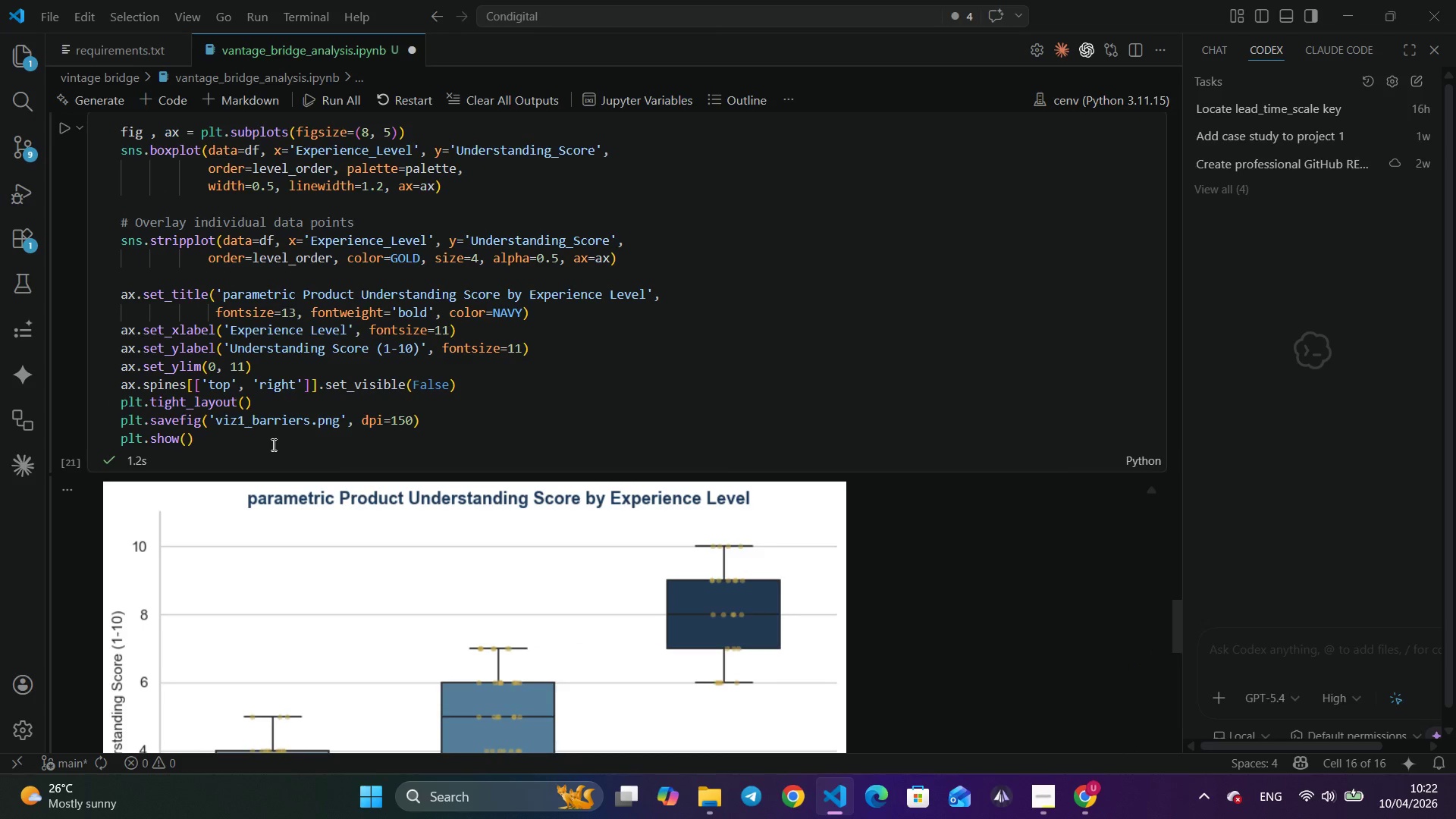 
left_click_drag(start_coordinate=[270, 444], to_coordinate=[117, 296])
 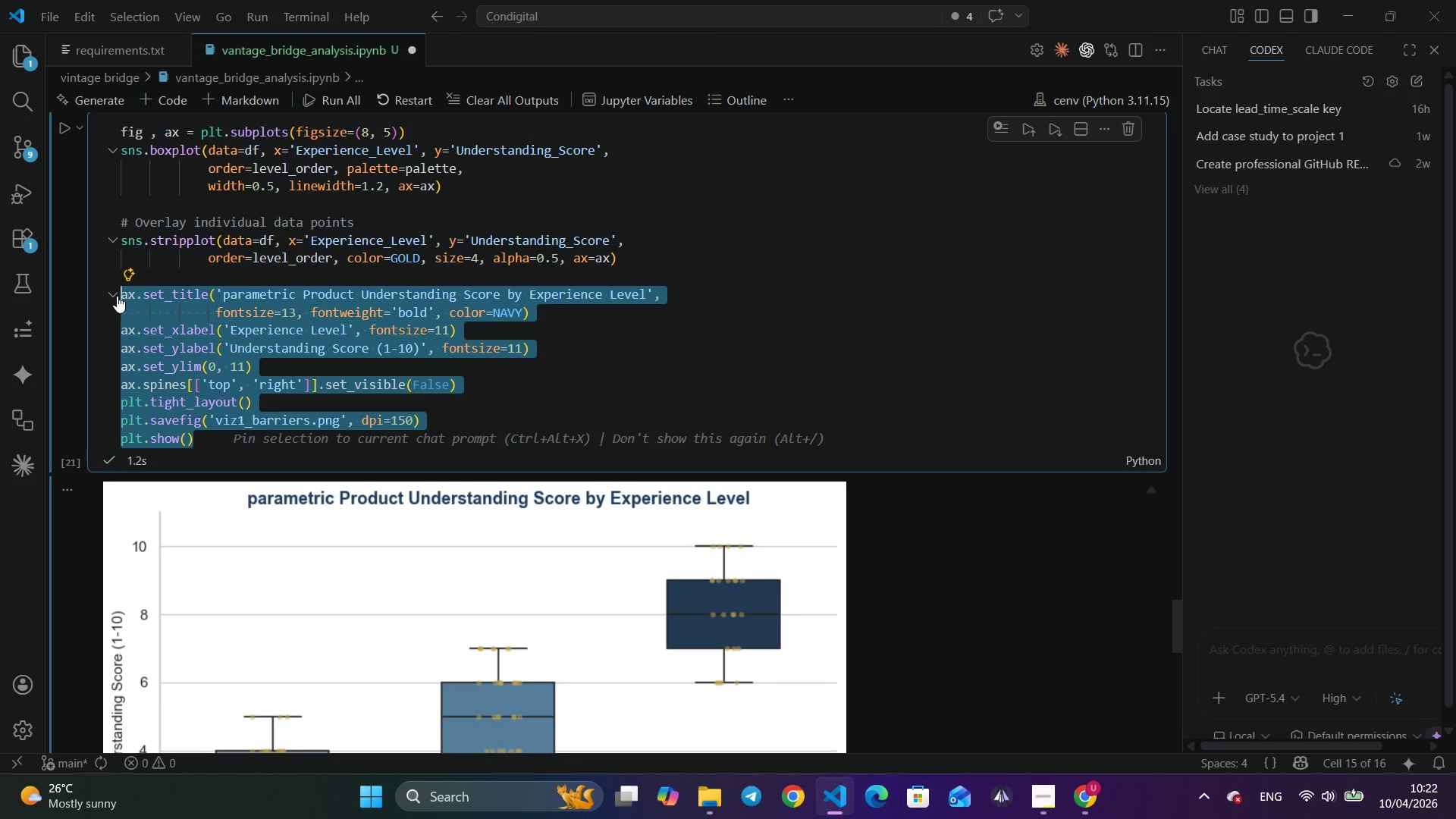 
key(Control+C)
 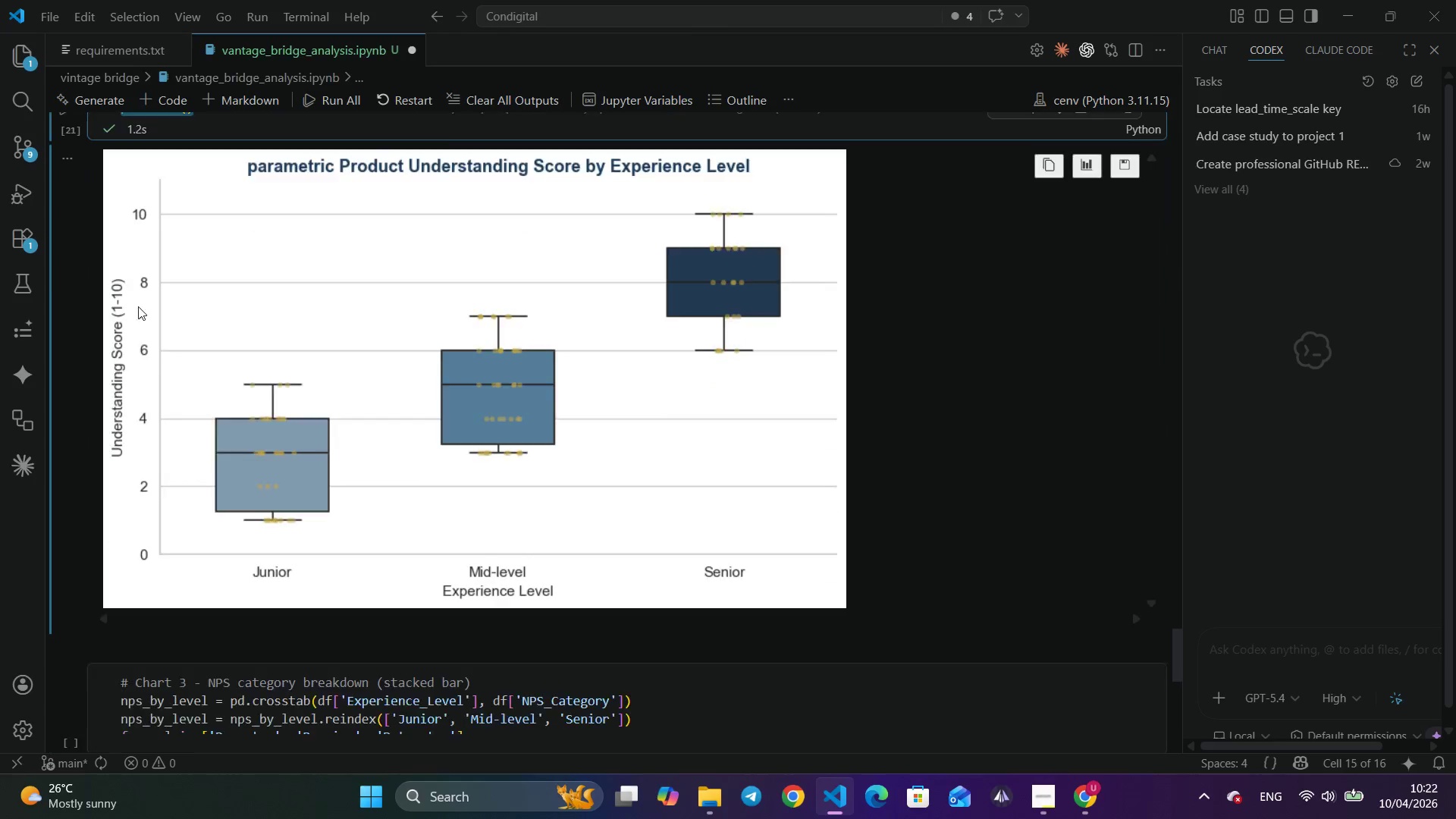 
scroll: coordinate [181, 355], scroll_direction: down, amount: 19.0
 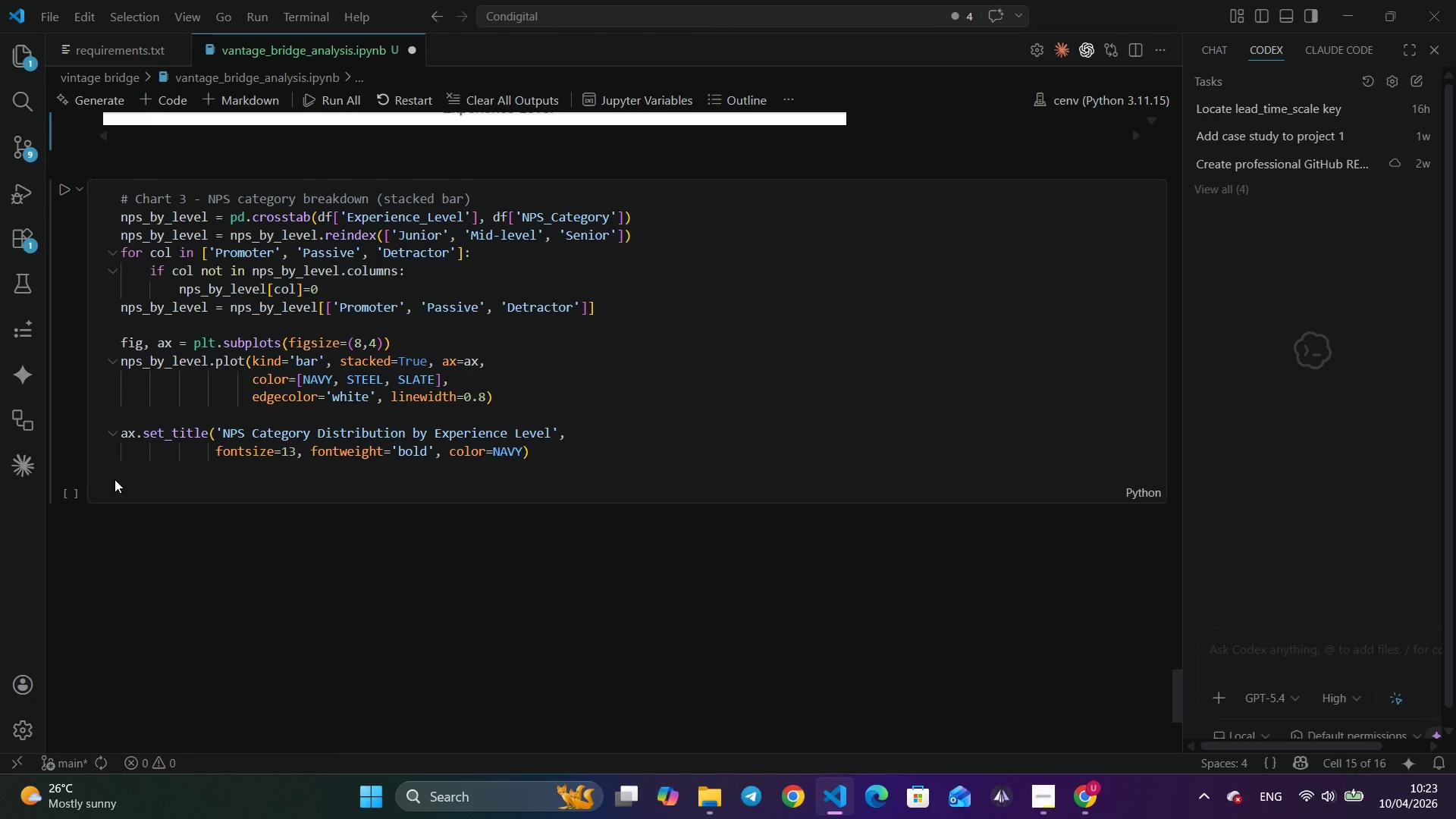 
left_click([115, 479])
 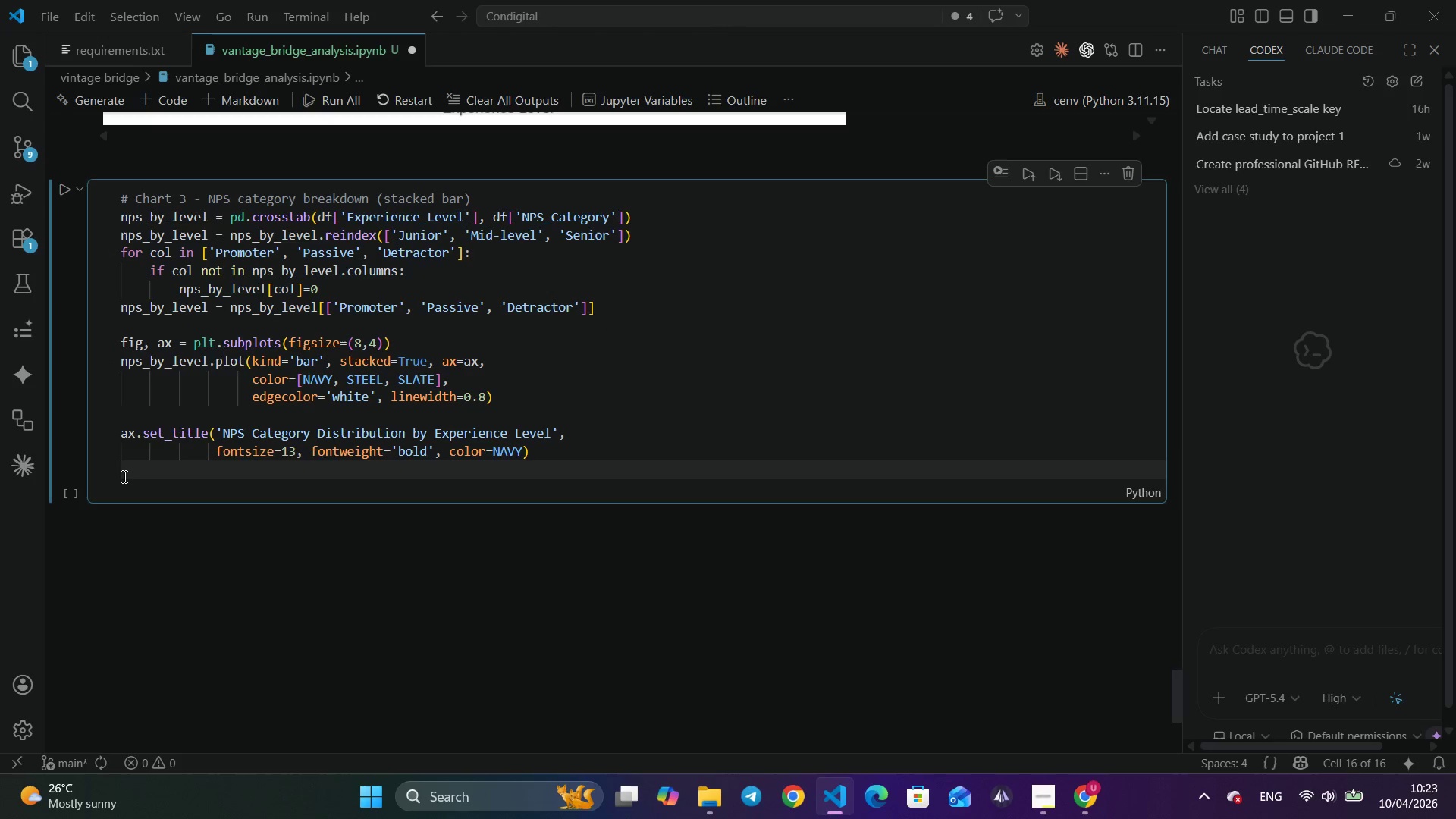 
key(Control+V)
 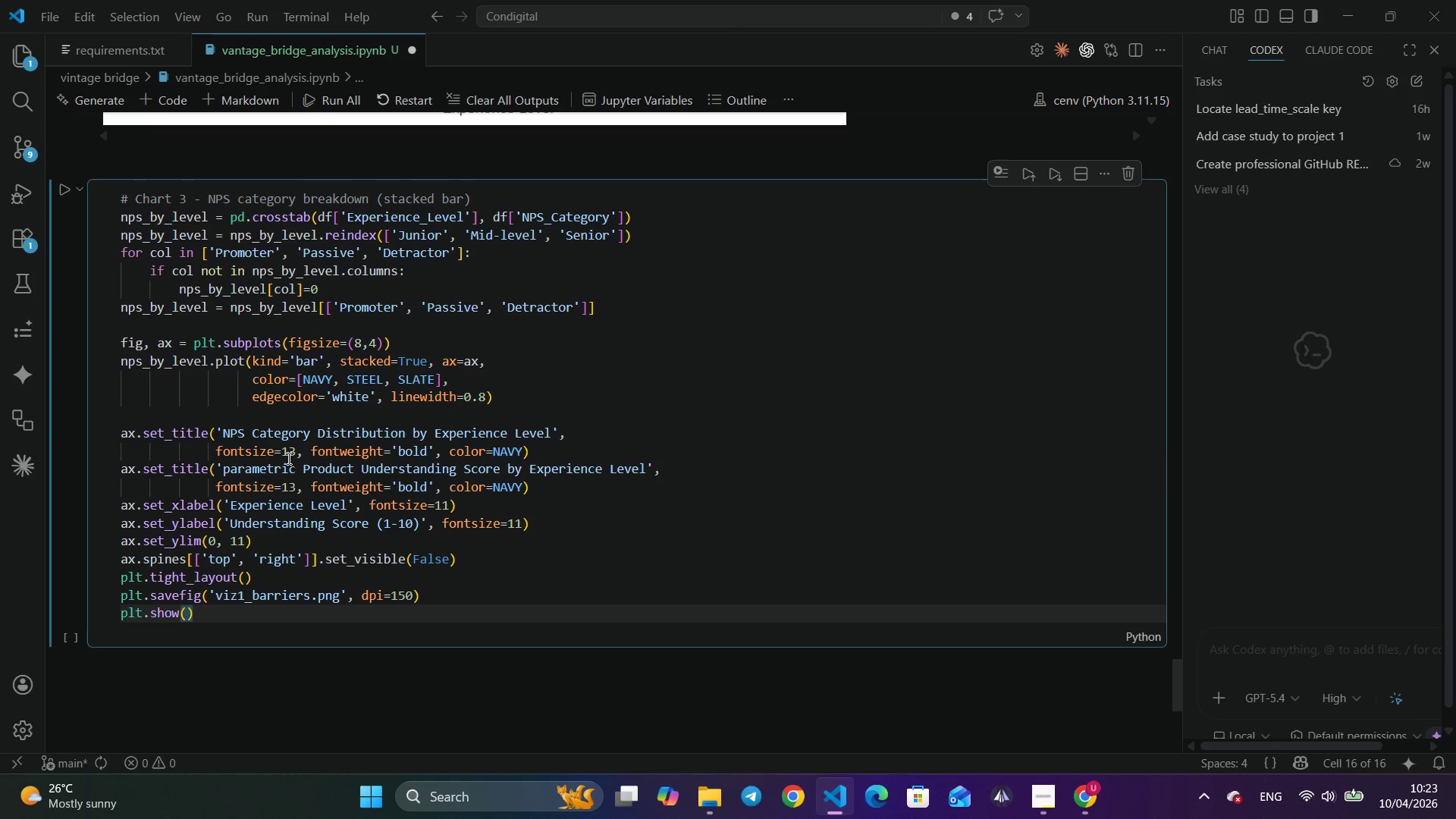 
wait(11.3)
 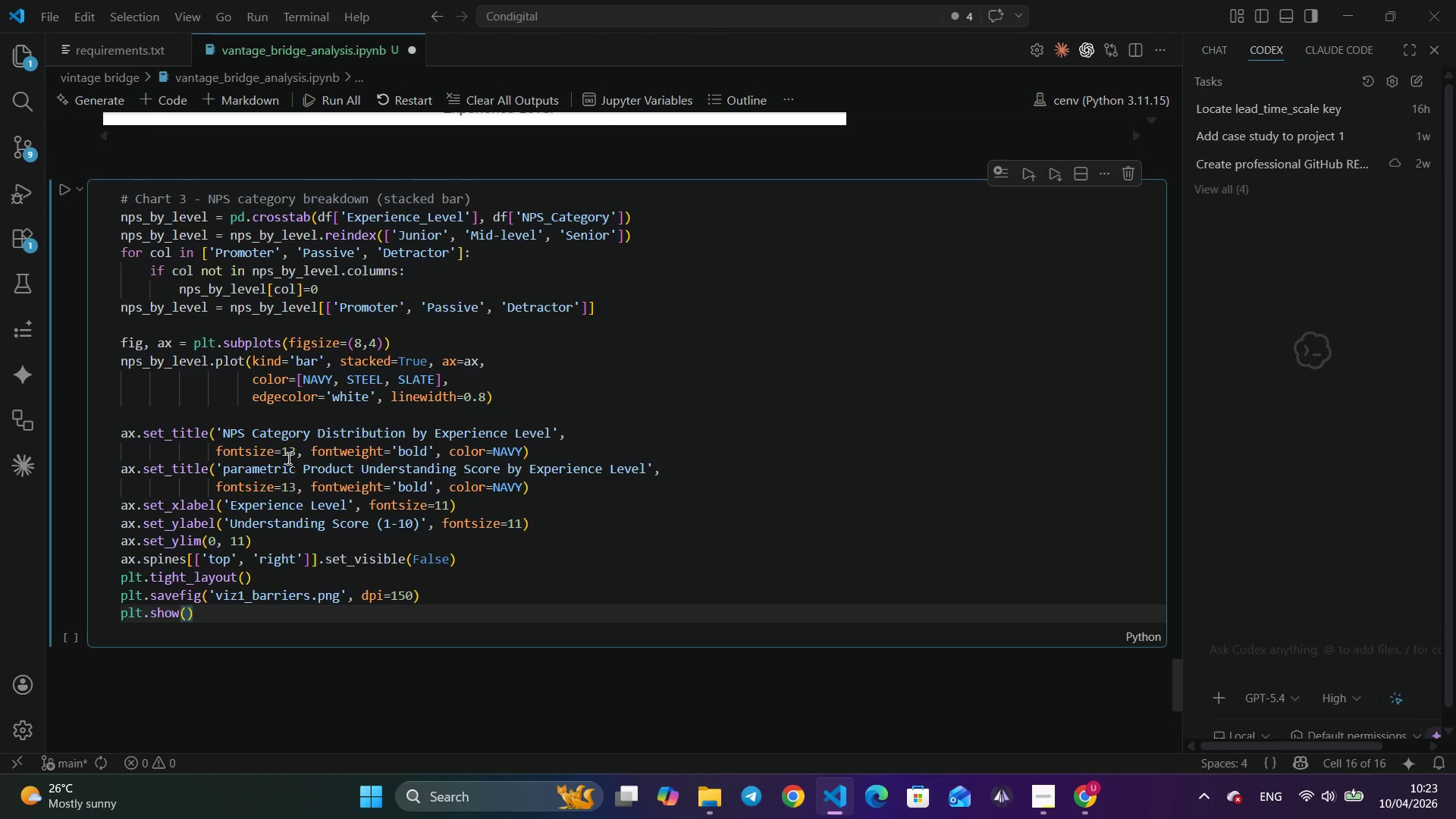 
scroll: coordinate [286, 459], scroll_direction: down, amount: 7.0
 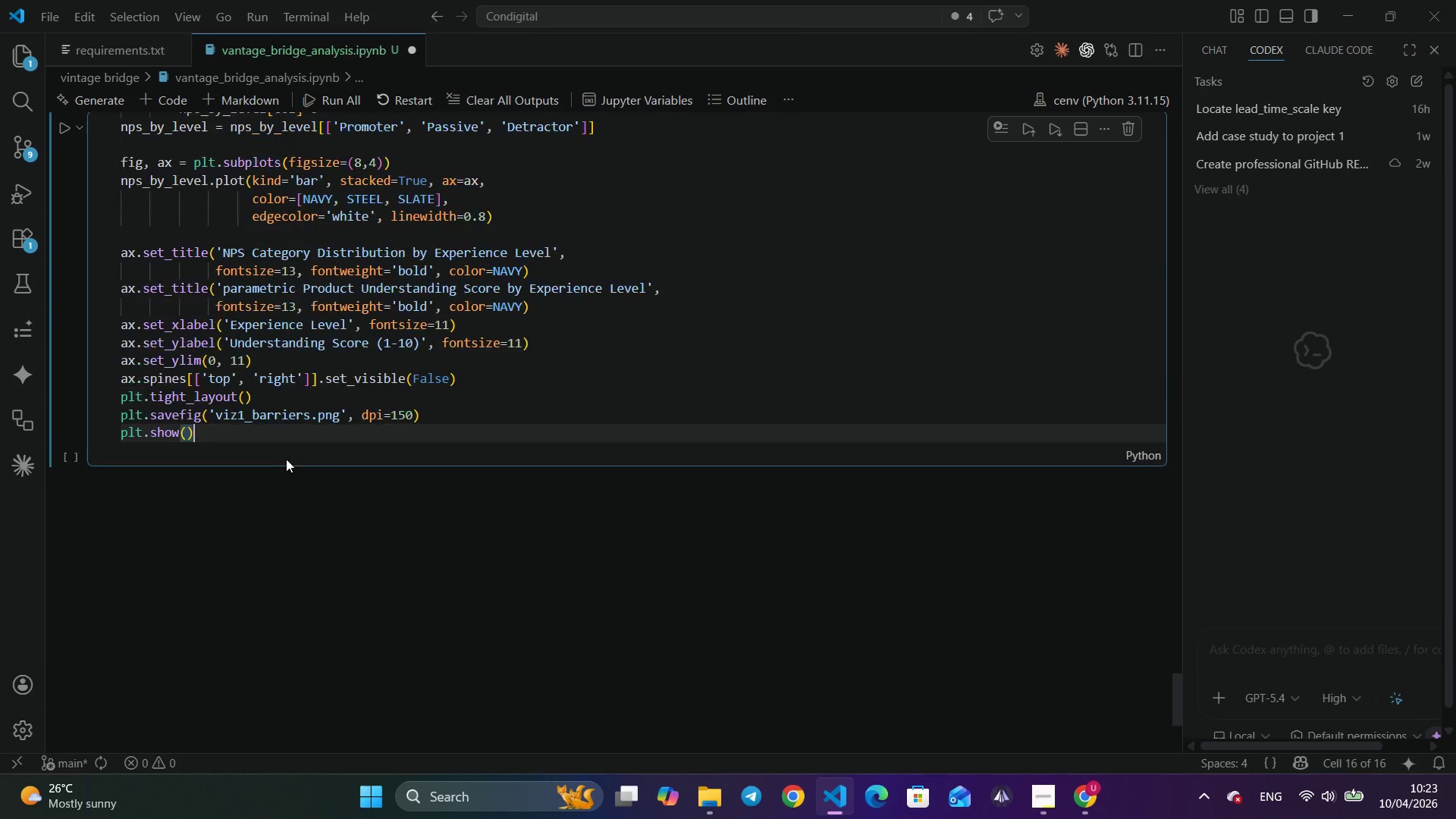 
scroll: coordinate [218, 456], scroll_direction: up, amount: 44.0
 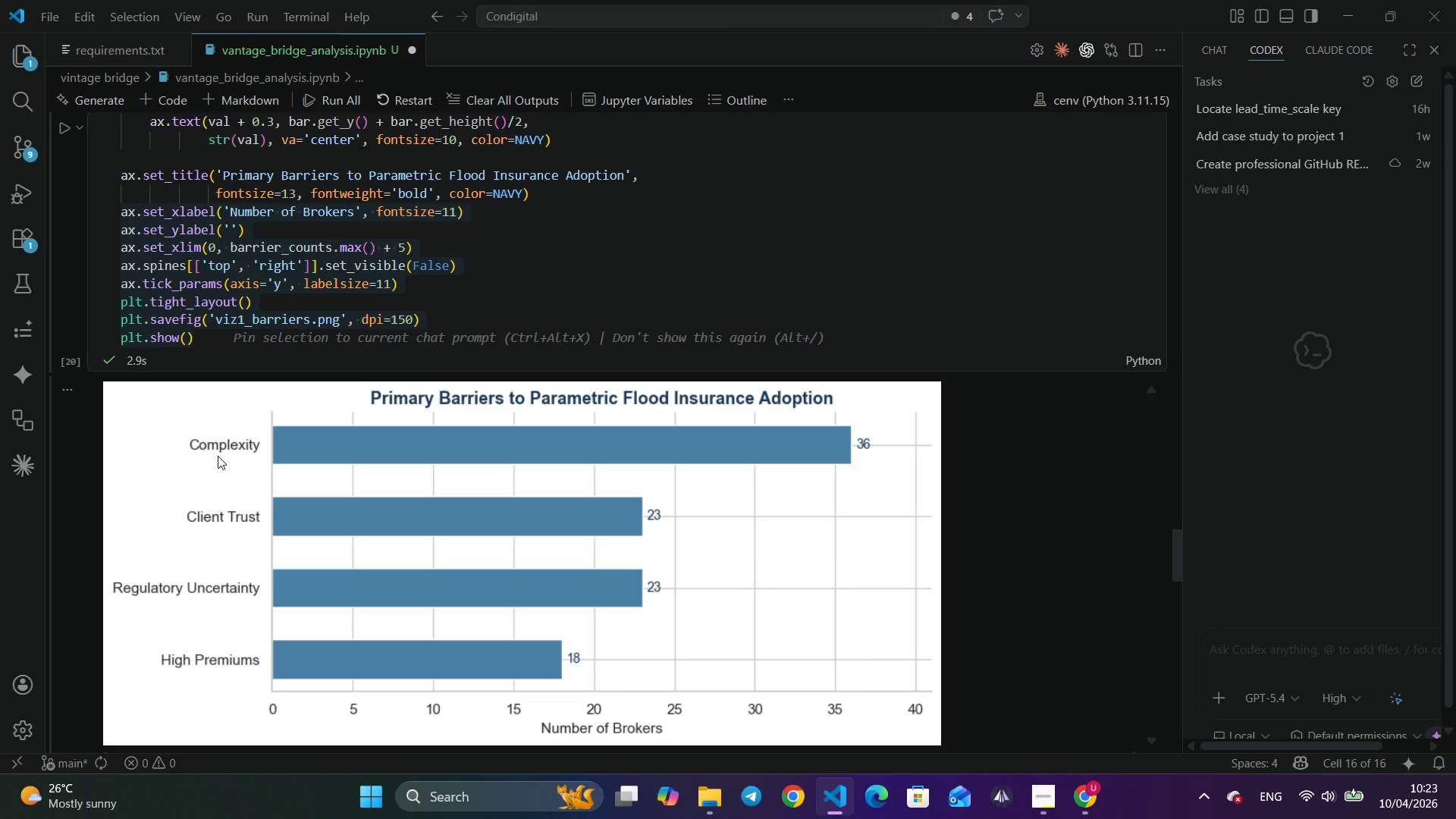 
scroll: coordinate [218, 456], scroll_direction: down, amount: 36.0
 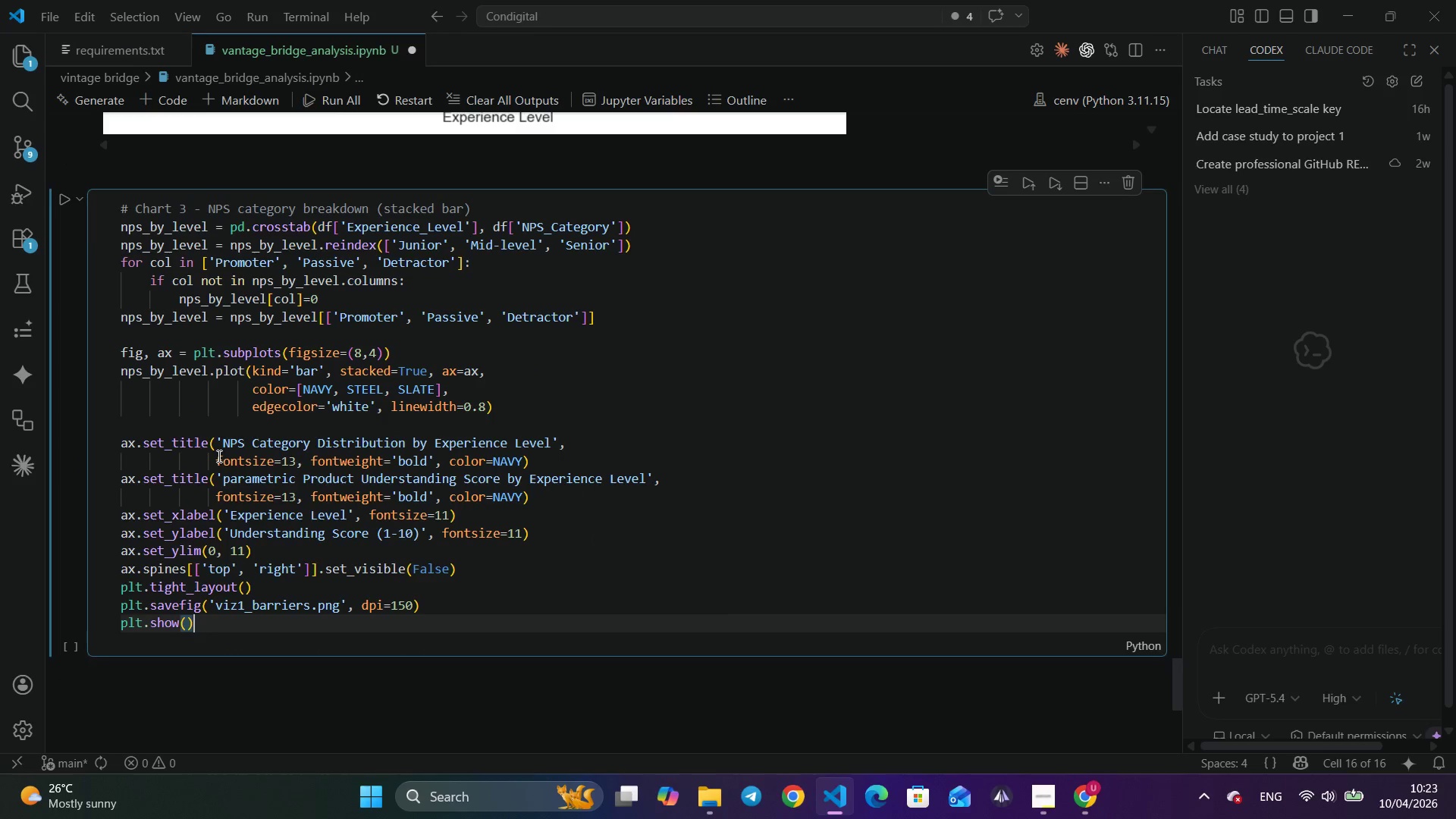 
scroll: coordinate [218, 456], scroll_direction: up, amount: 14.0
 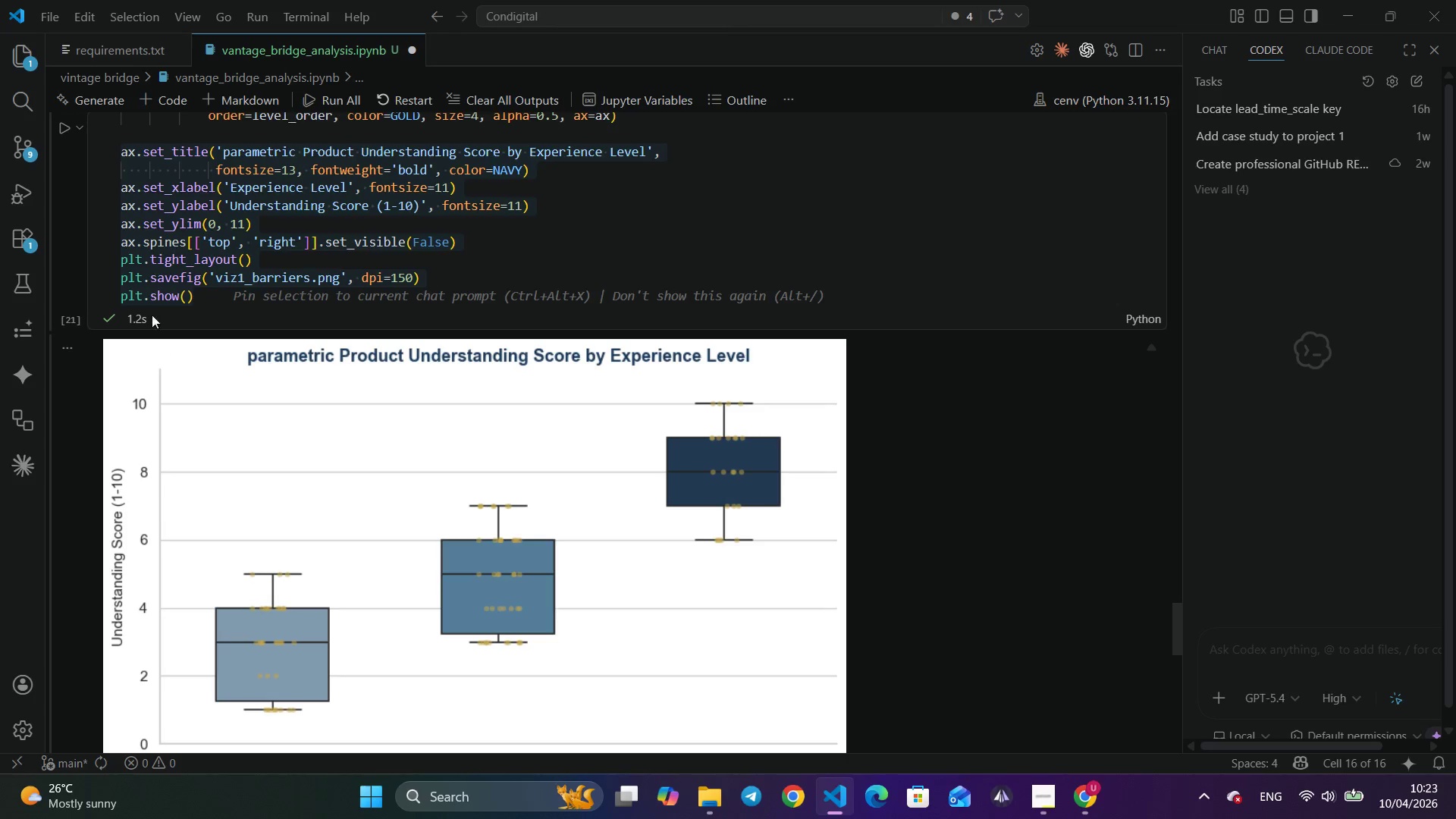 
left_click([36, 61])
 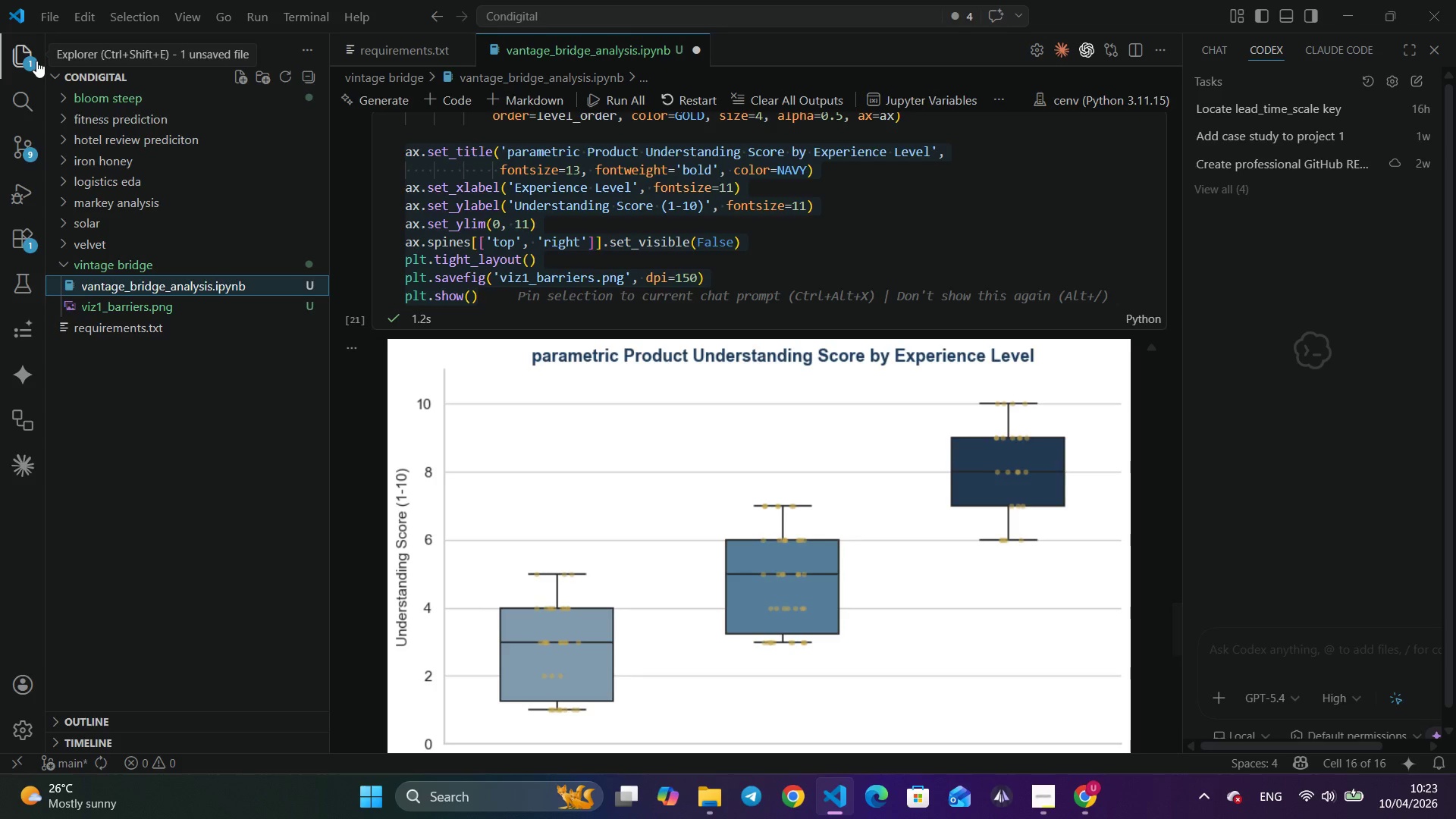 
left_click([36, 61])
 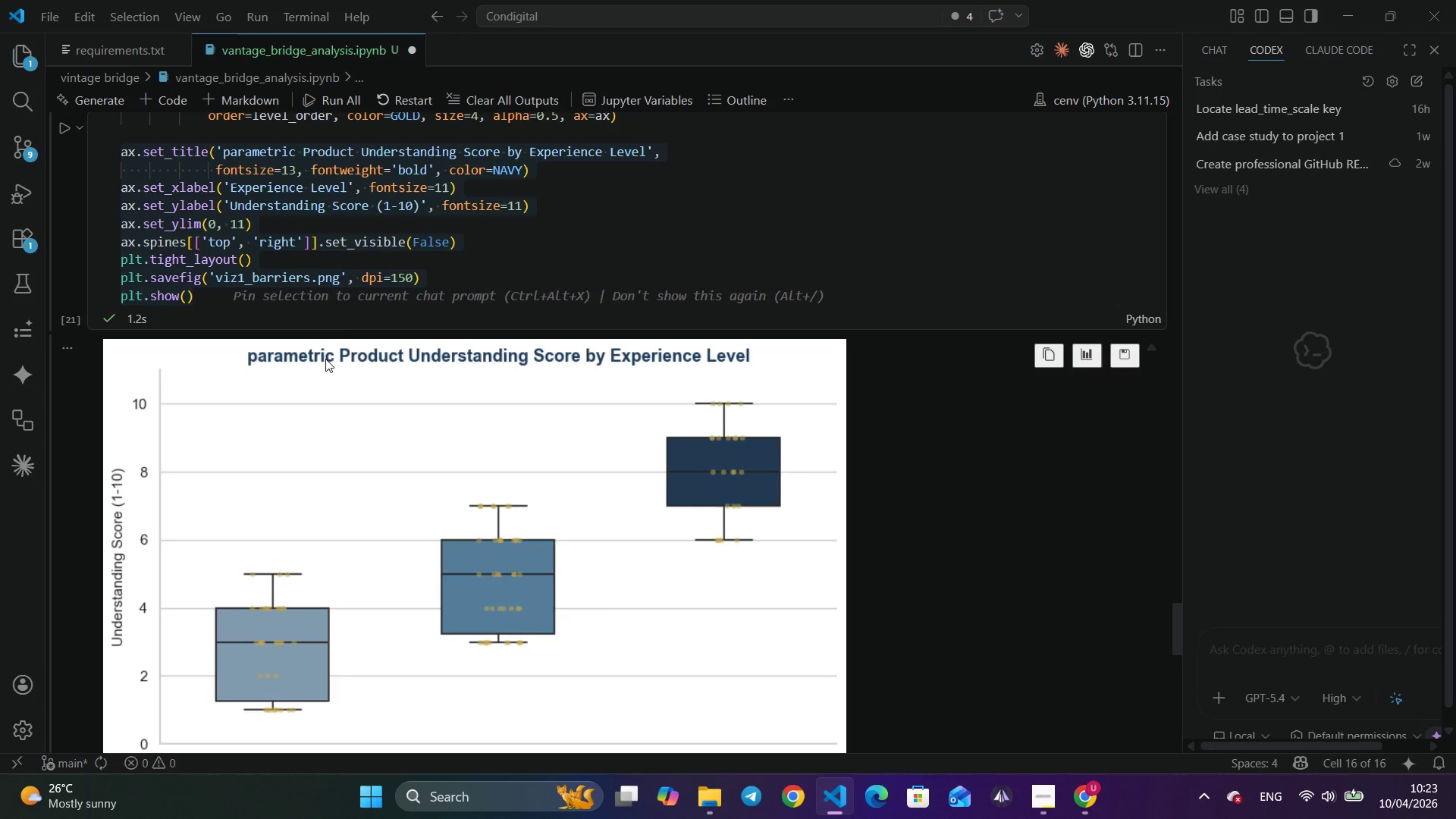 
wait(5.86)
 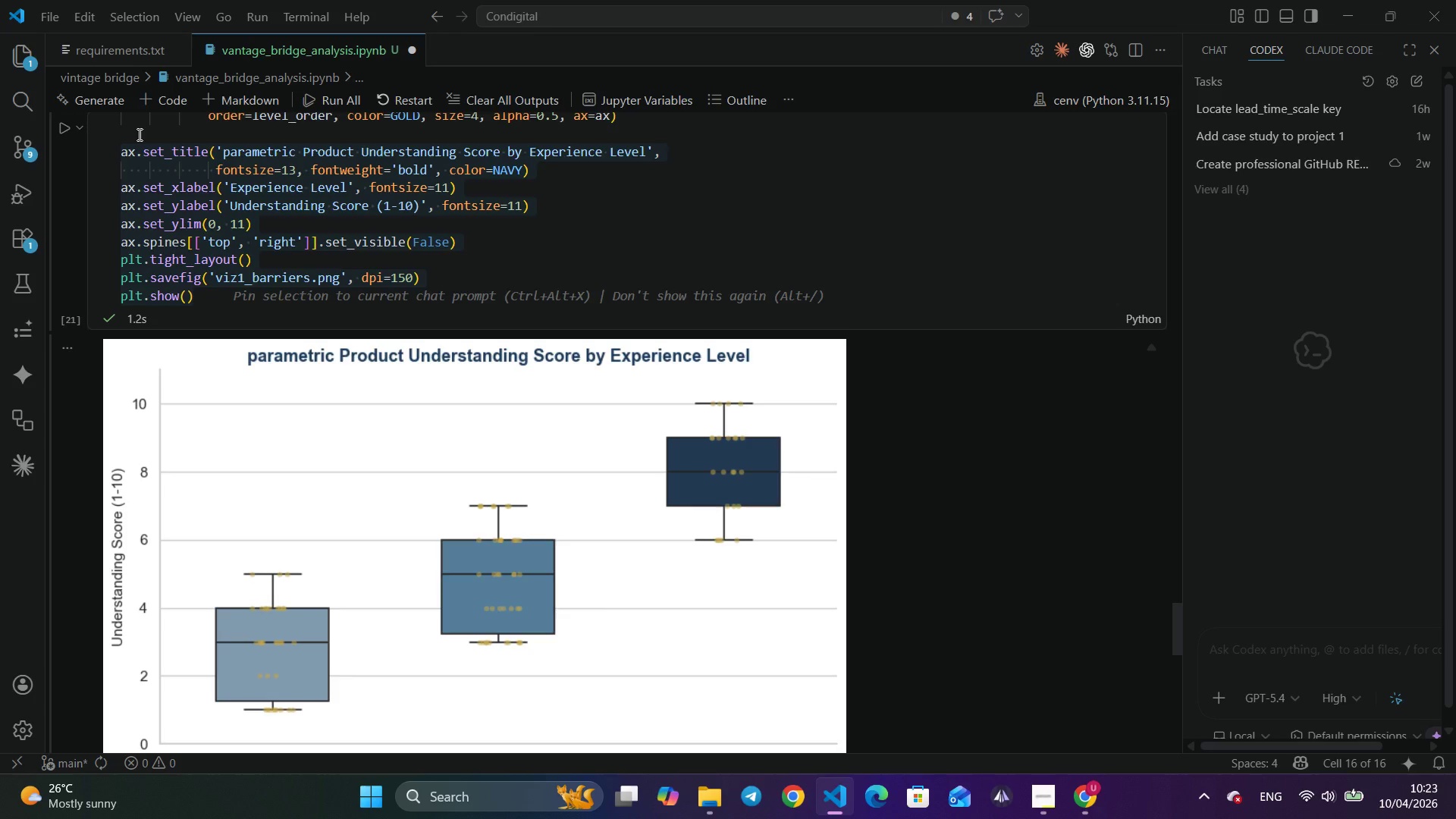 
left_click([246, 279])
 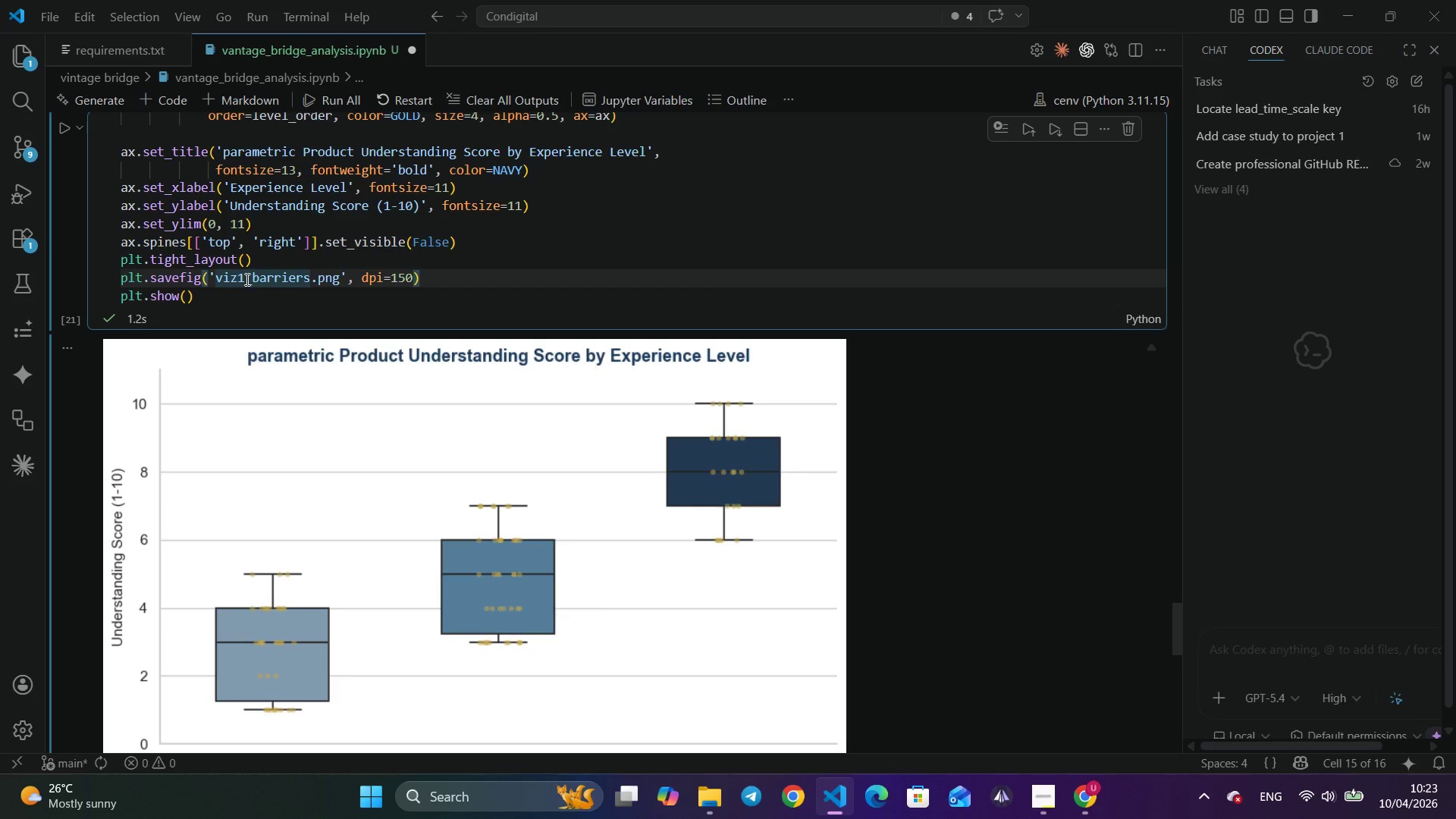 
key(Backspace)
 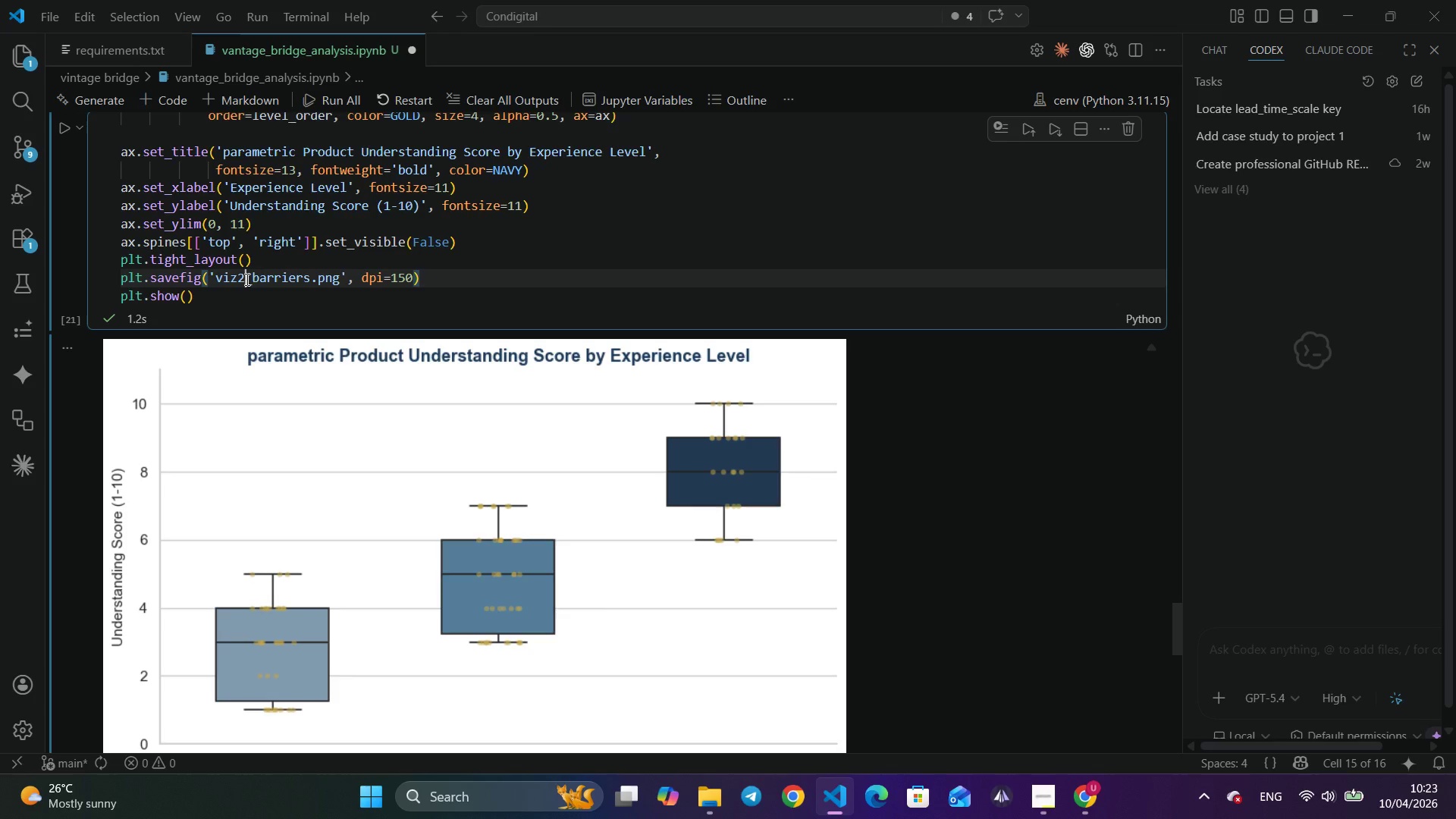 
key(2)
 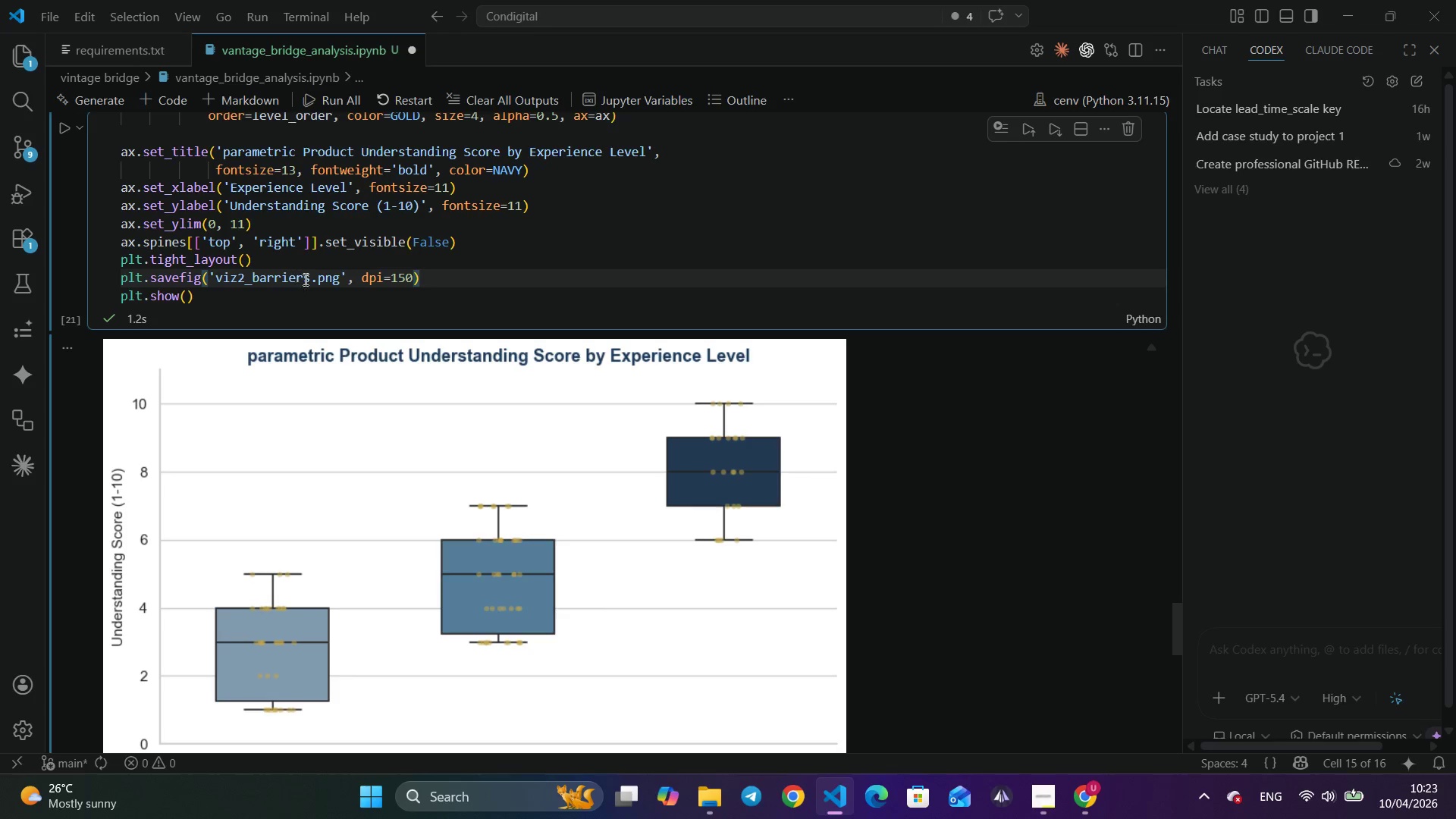 
left_click([310, 281])
 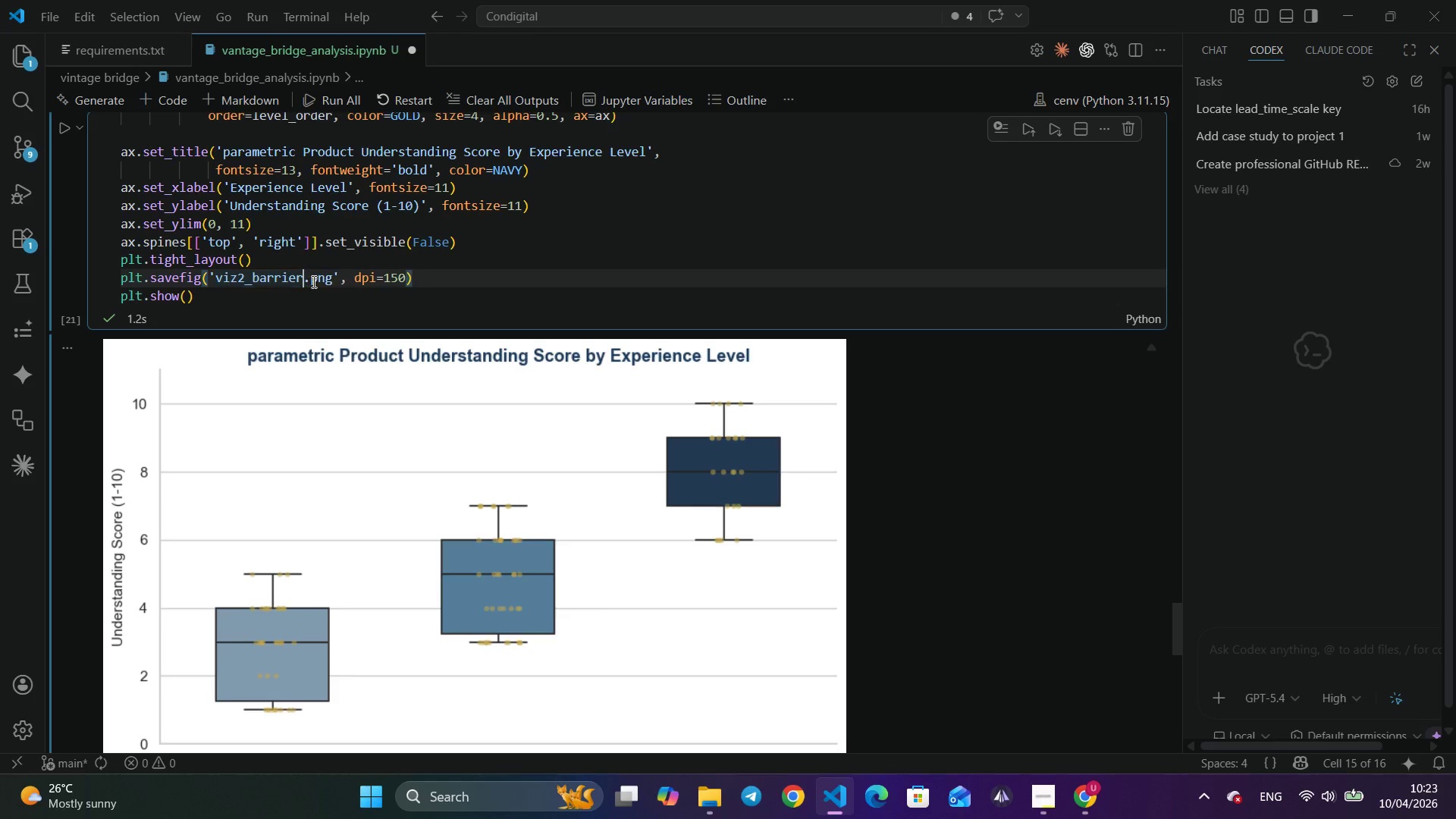 
key(Backspace)
 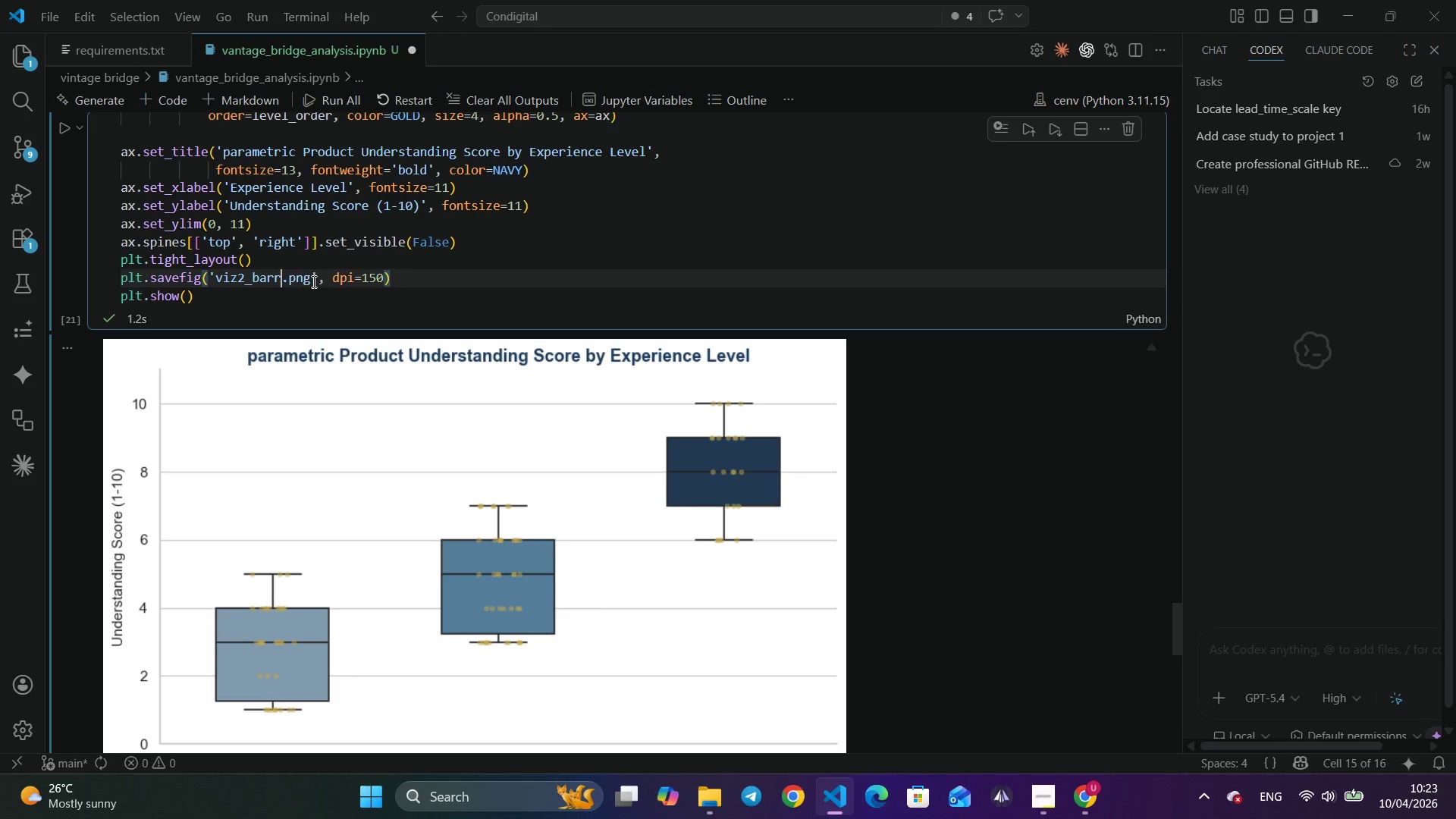 
key(Backspace)
 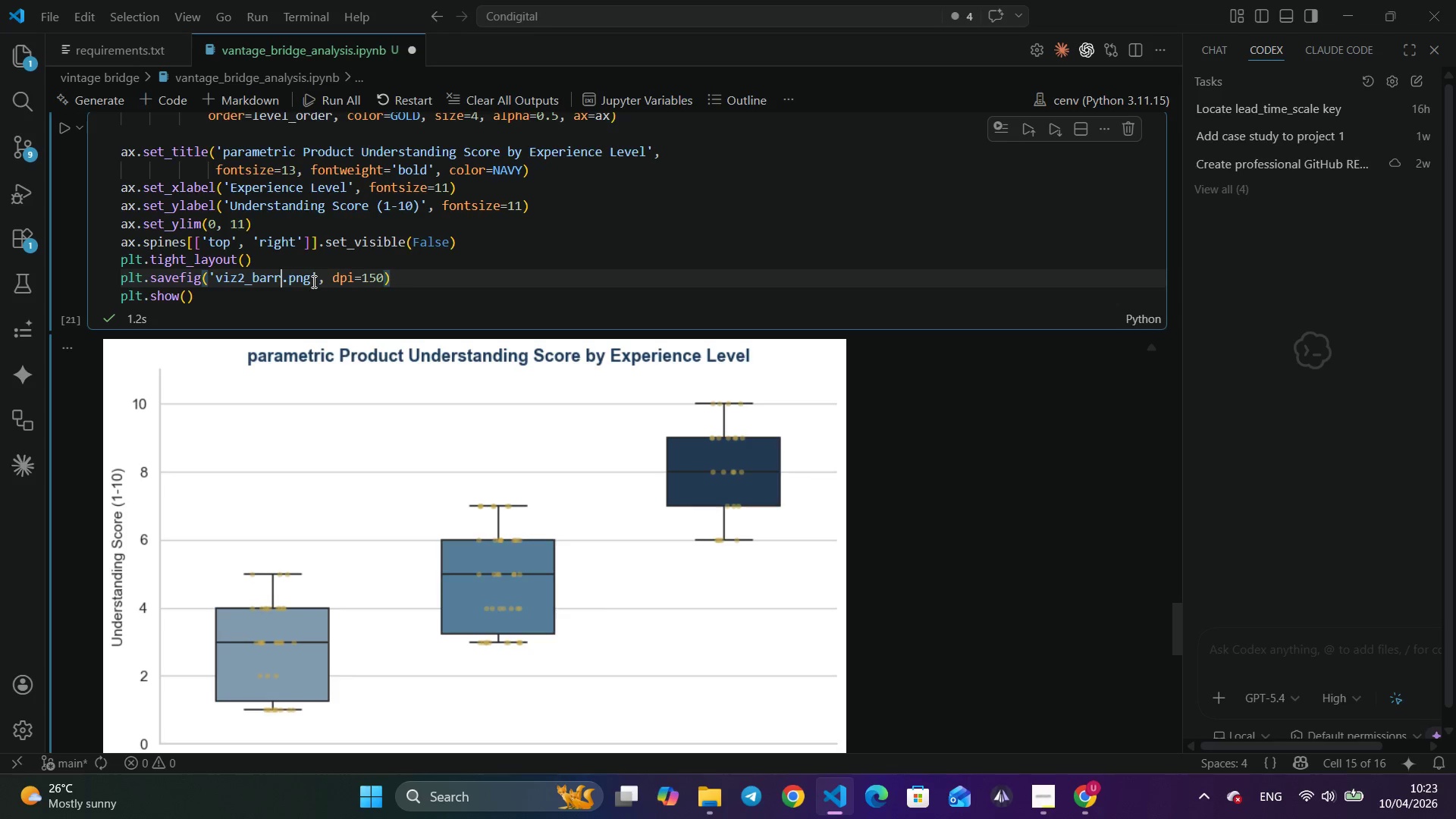 
key(Backspace)
 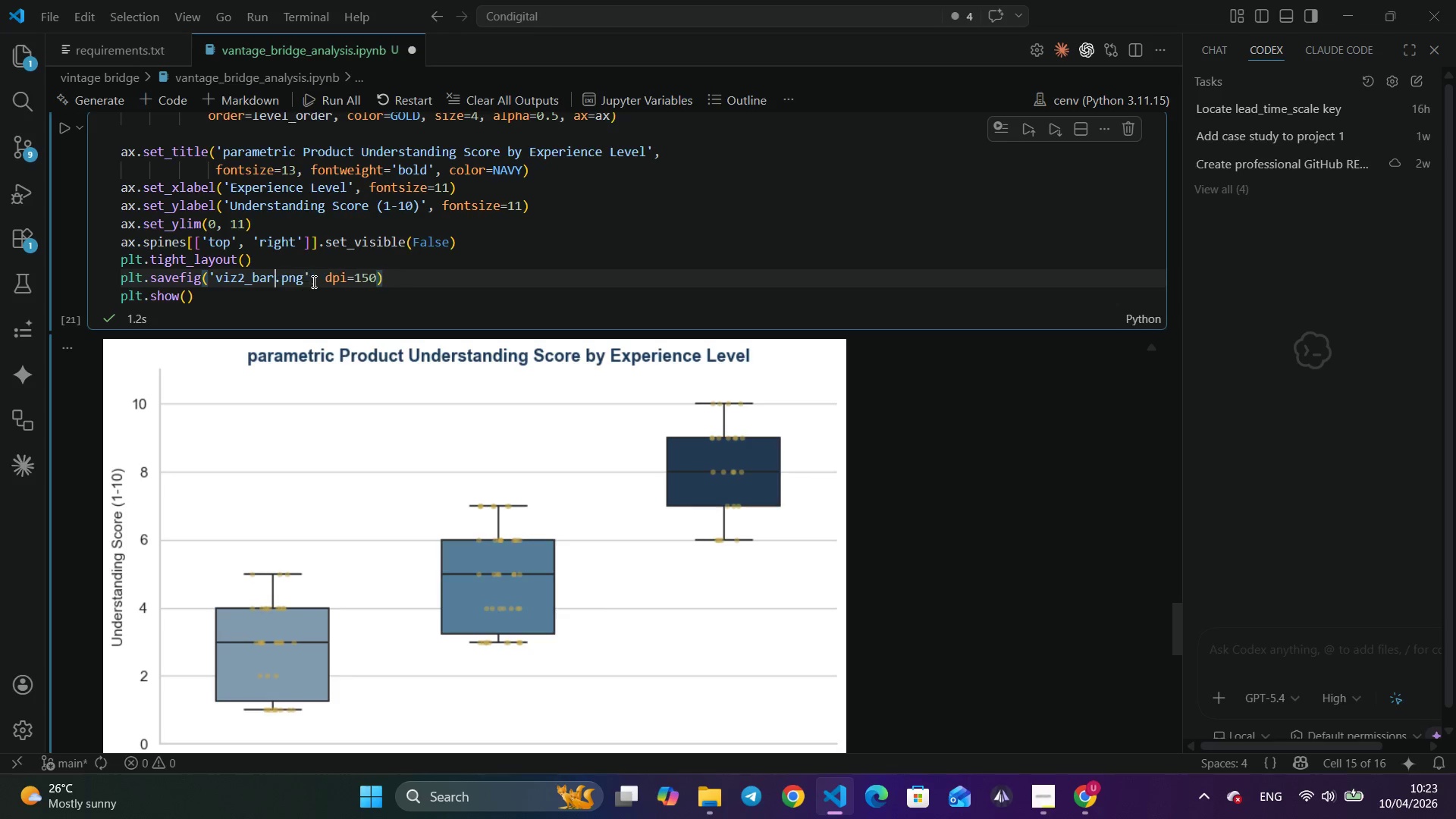 
key(Backspace)
 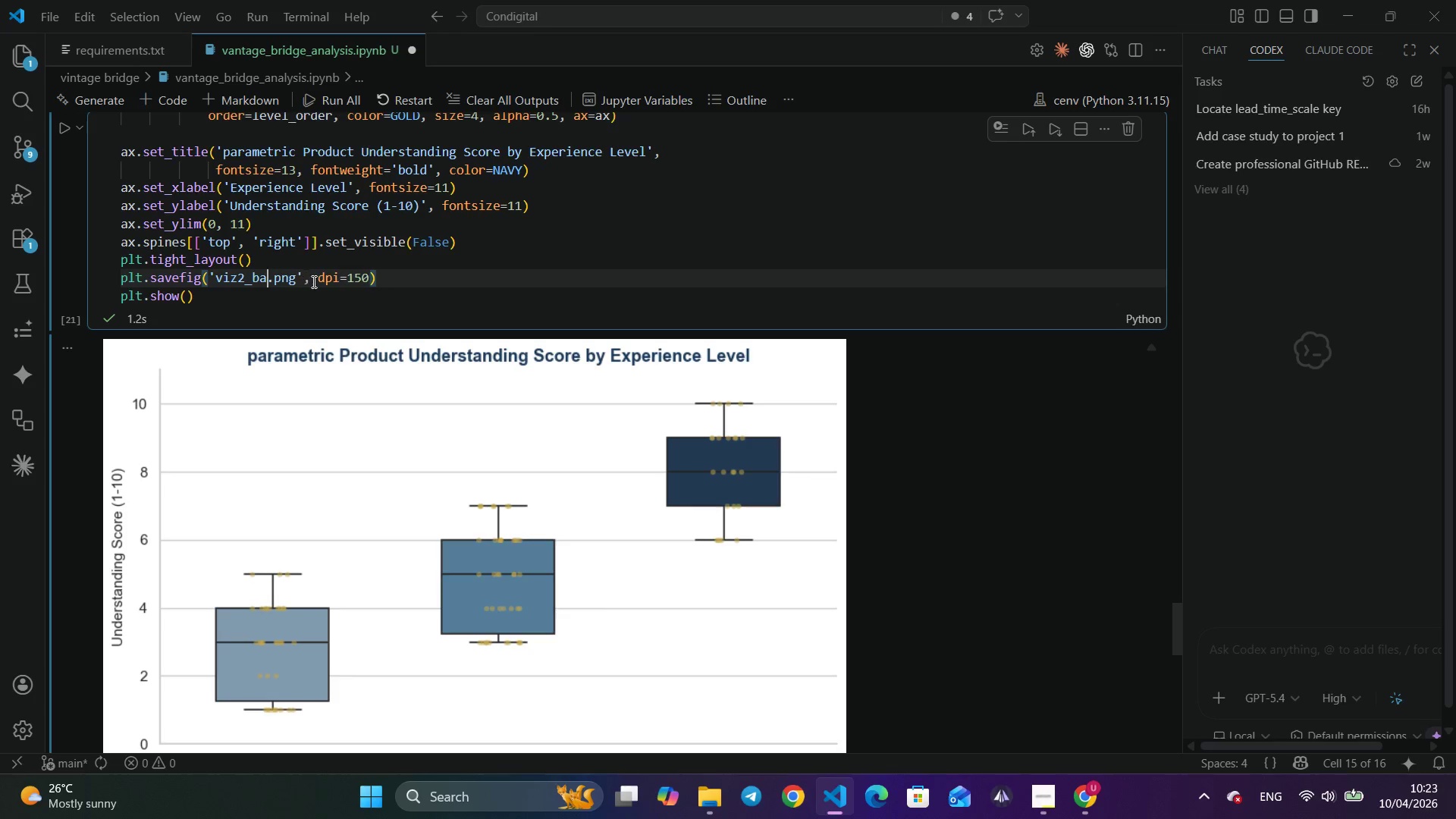 
key(Backspace)
 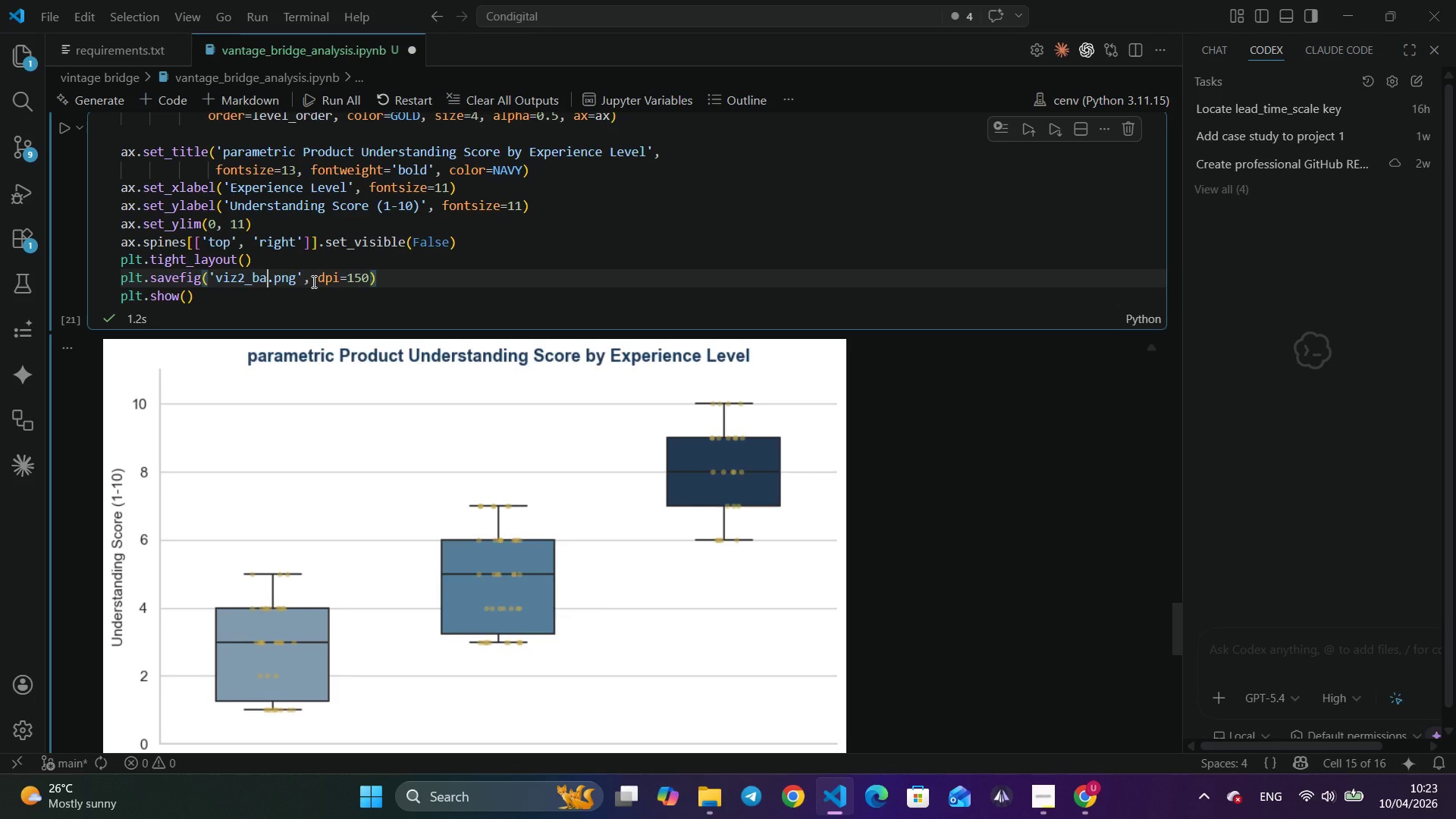 
key(Backspace)
 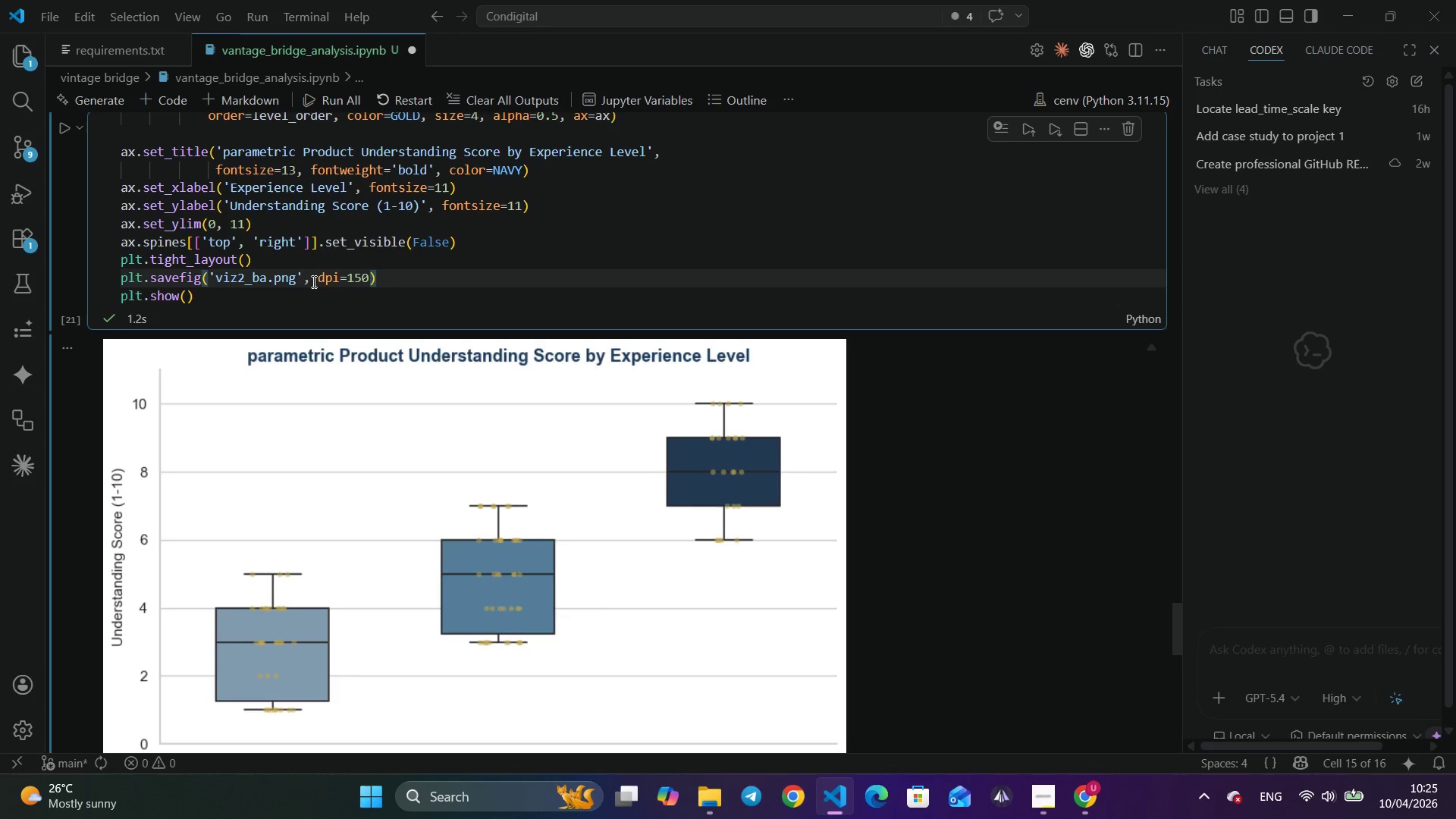 
wait(108.58)
 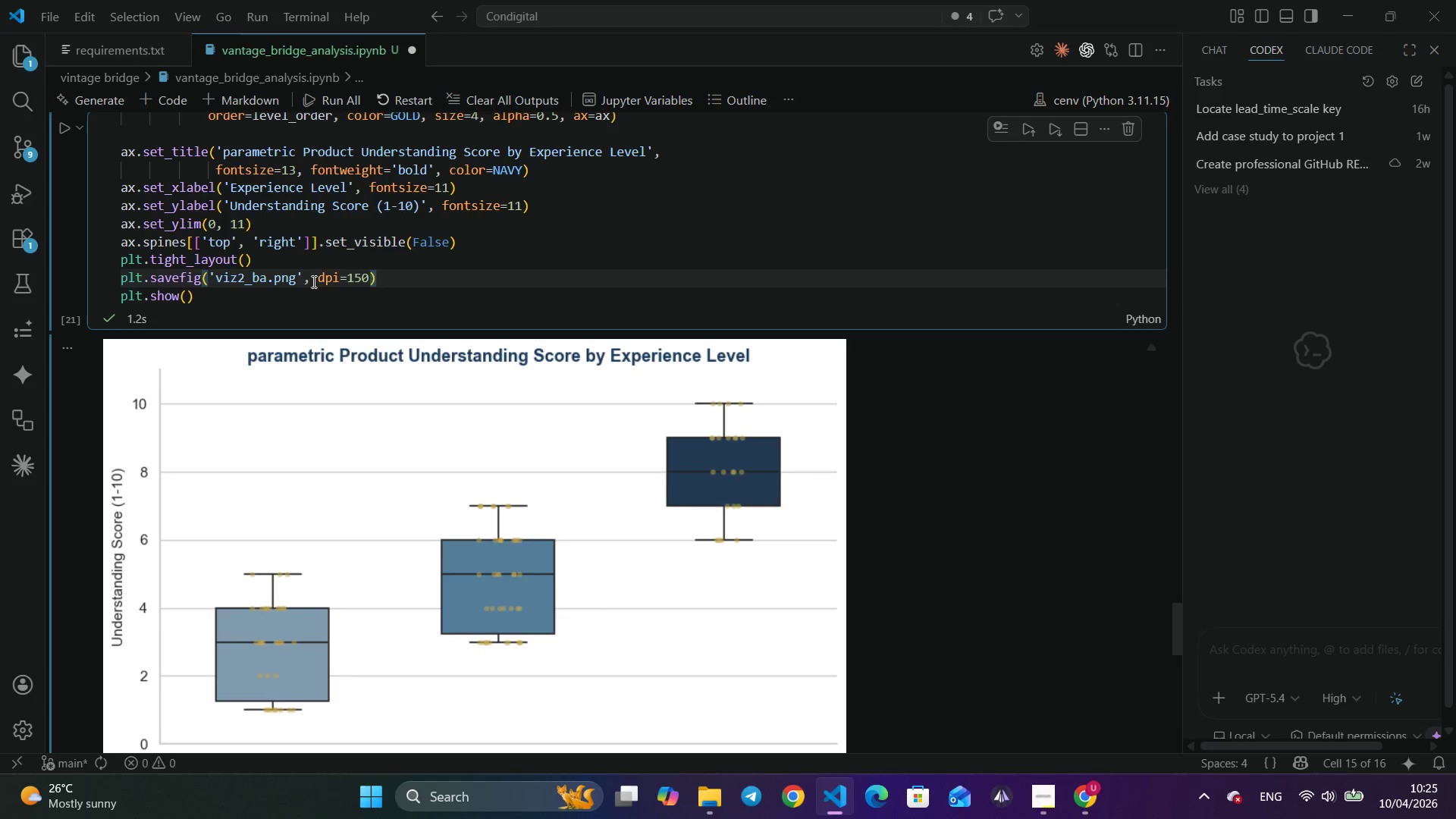 
key(Backspace)
key(Backspace)
type(understanding)
 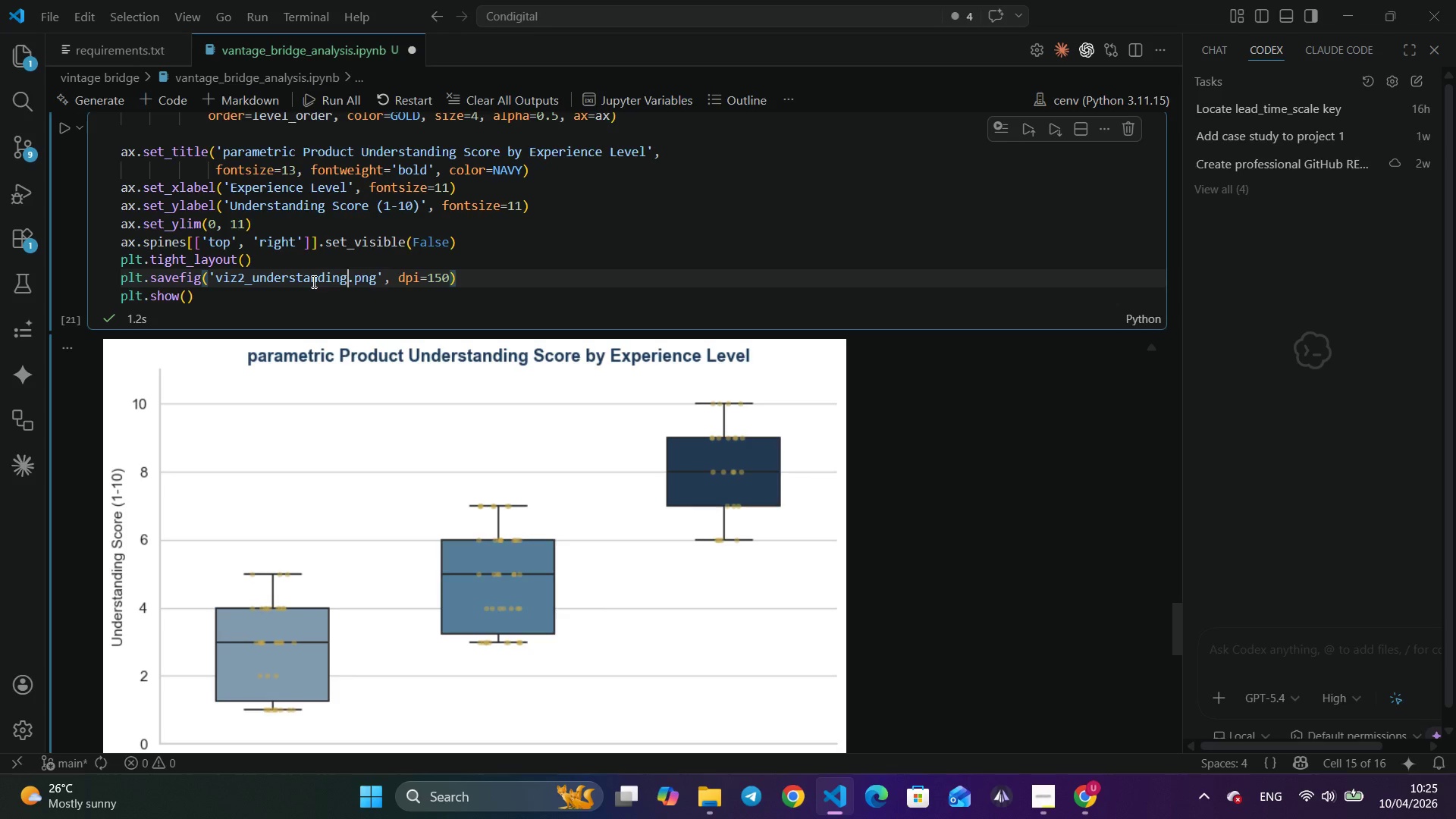 
scroll: coordinate [312, 281], scroll_direction: up, amount: 21.0
 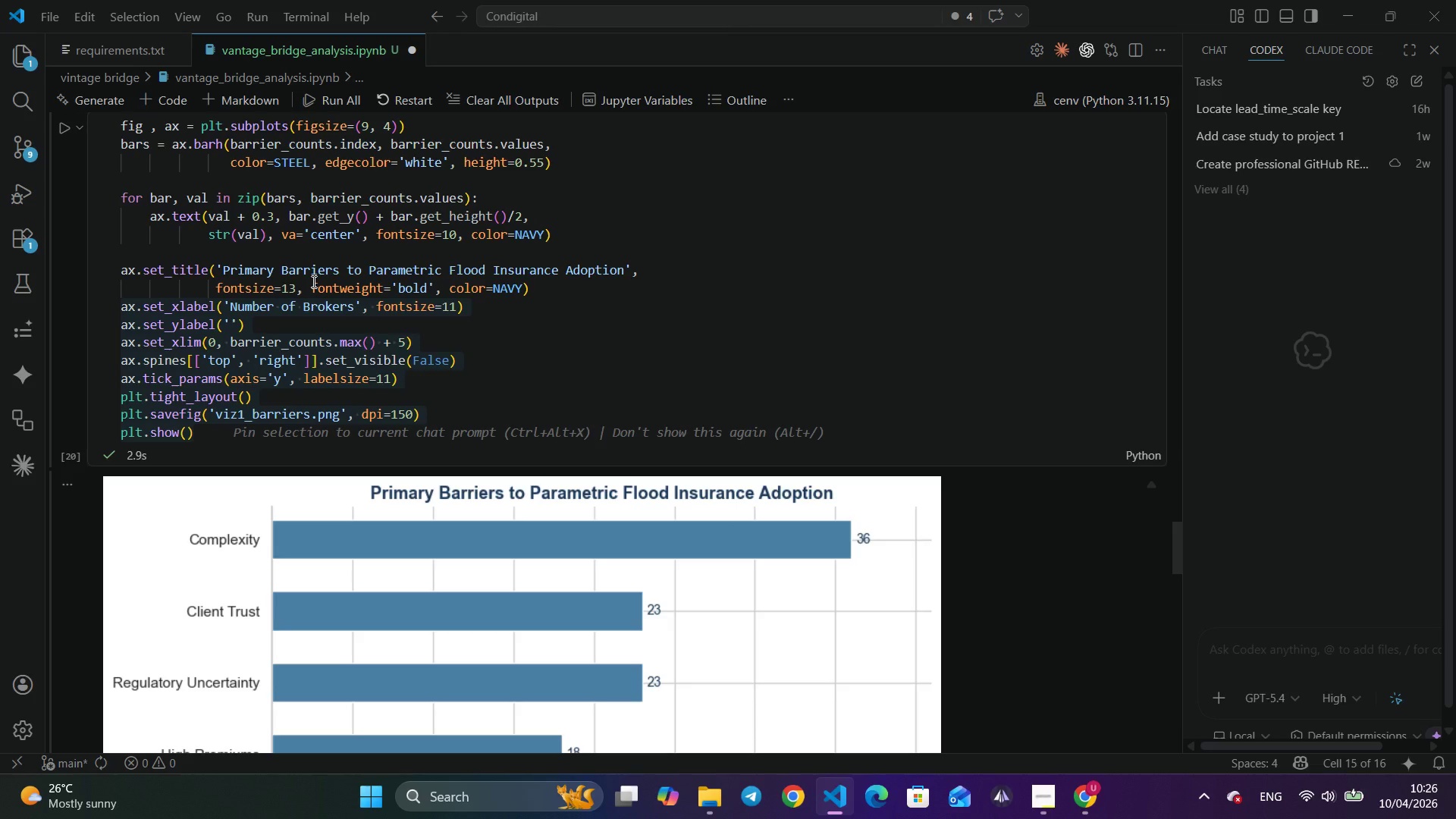 
wait(15.42)
 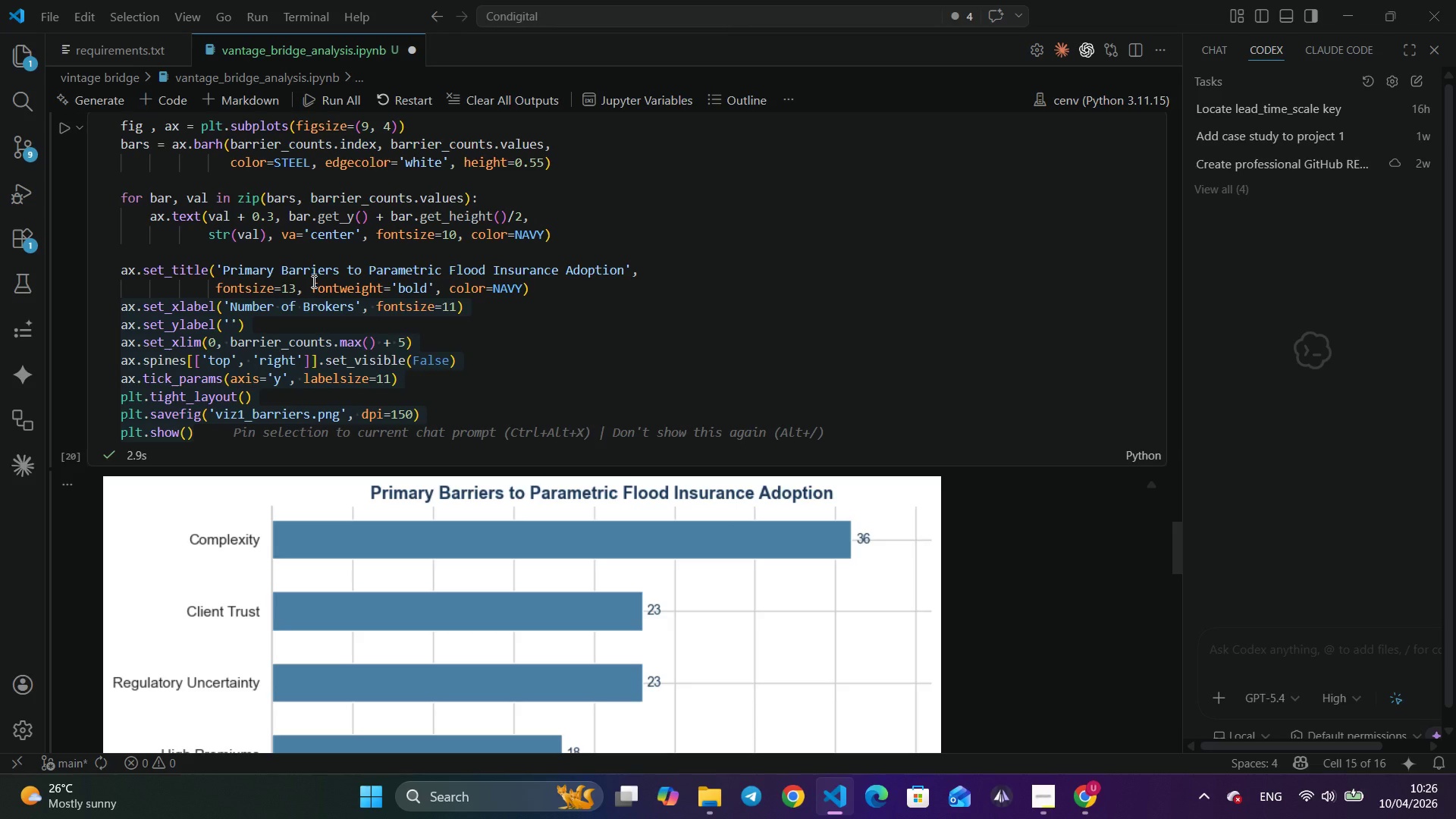 
scroll: coordinate [328, 295], scroll_direction: down, amount: 19.0
 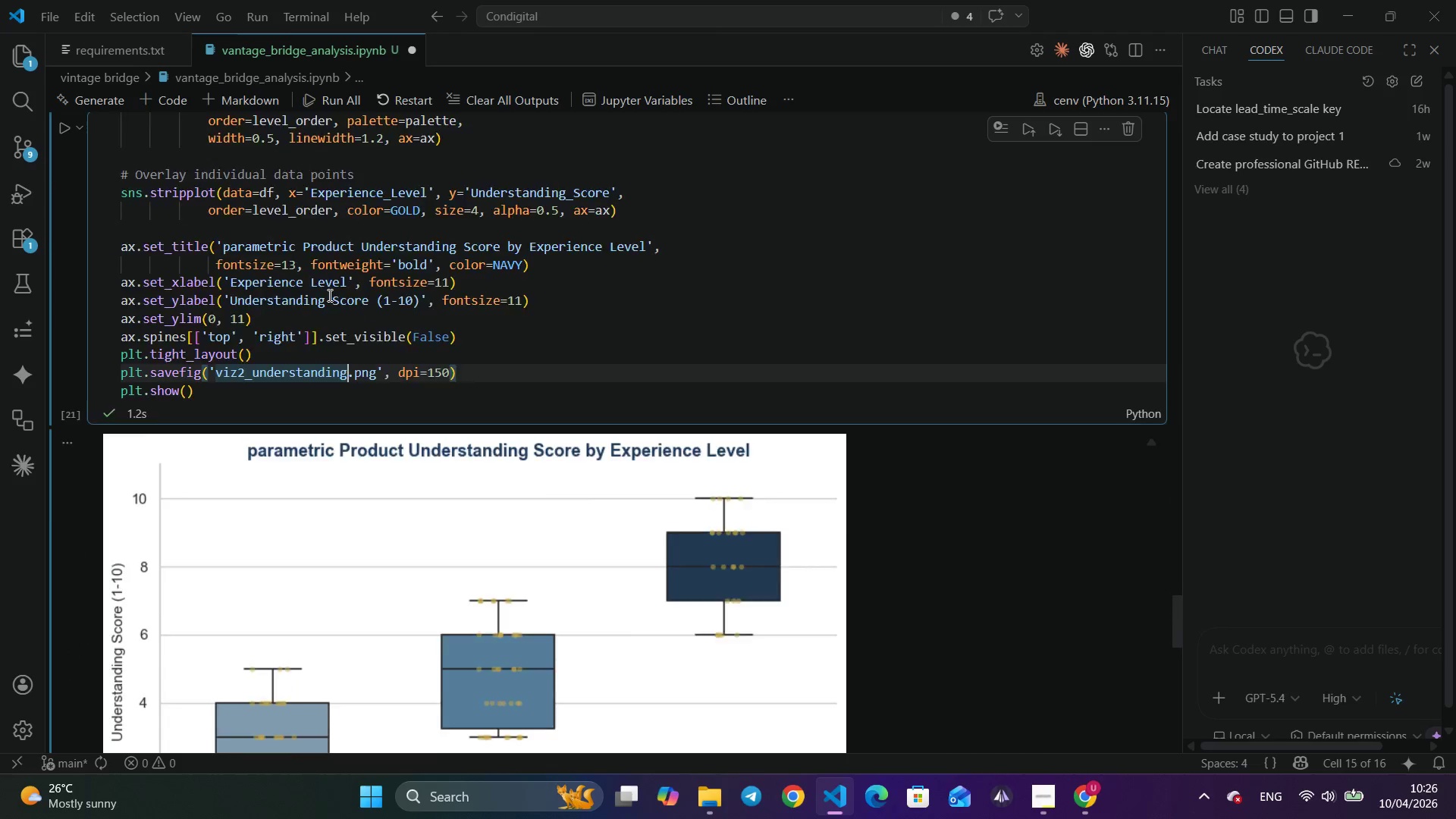 
scroll: coordinate [328, 295], scroll_direction: up, amount: 2.0
 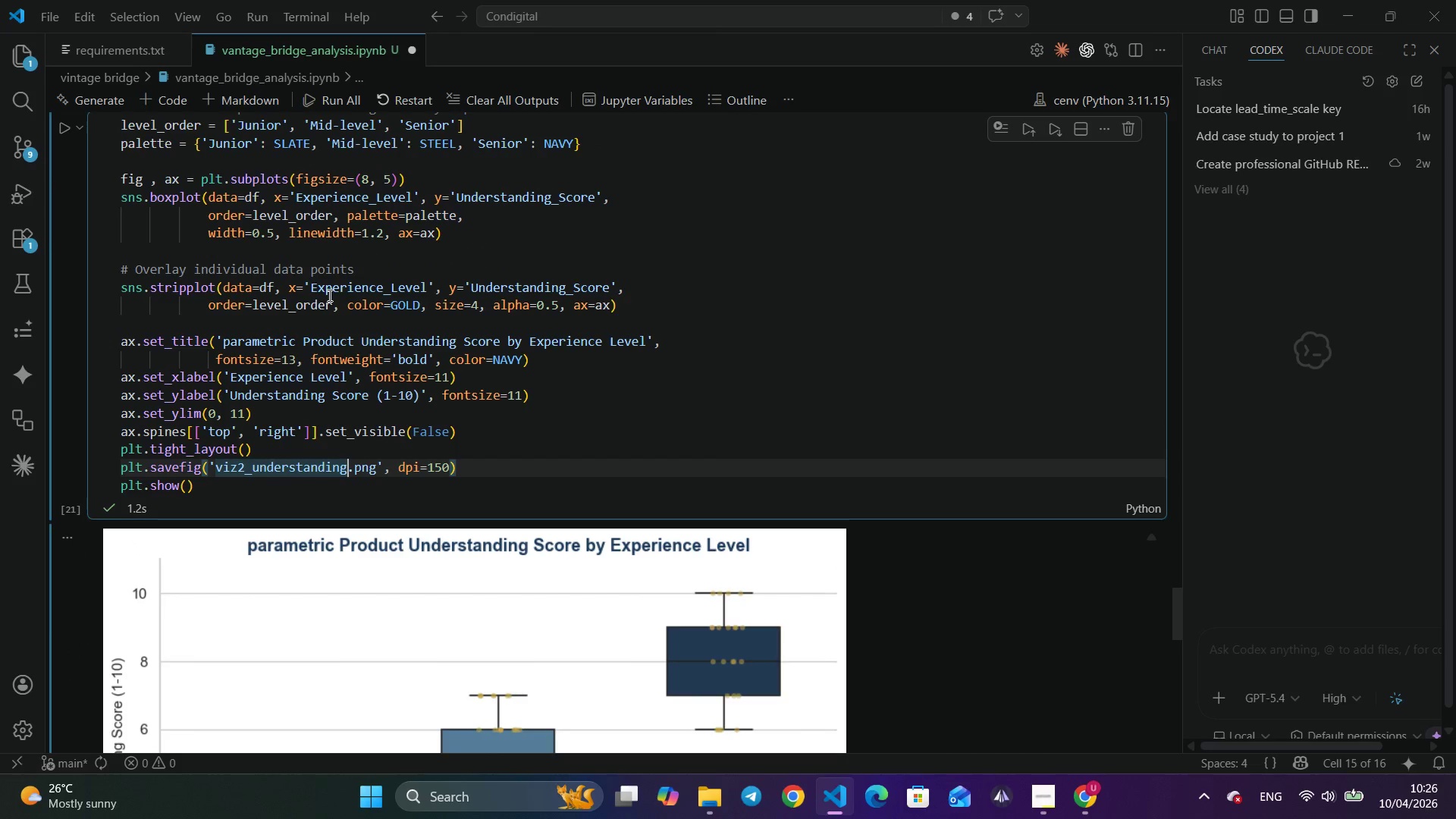 
scroll: coordinate [328, 295], scroll_direction: down, amount: 7.0
 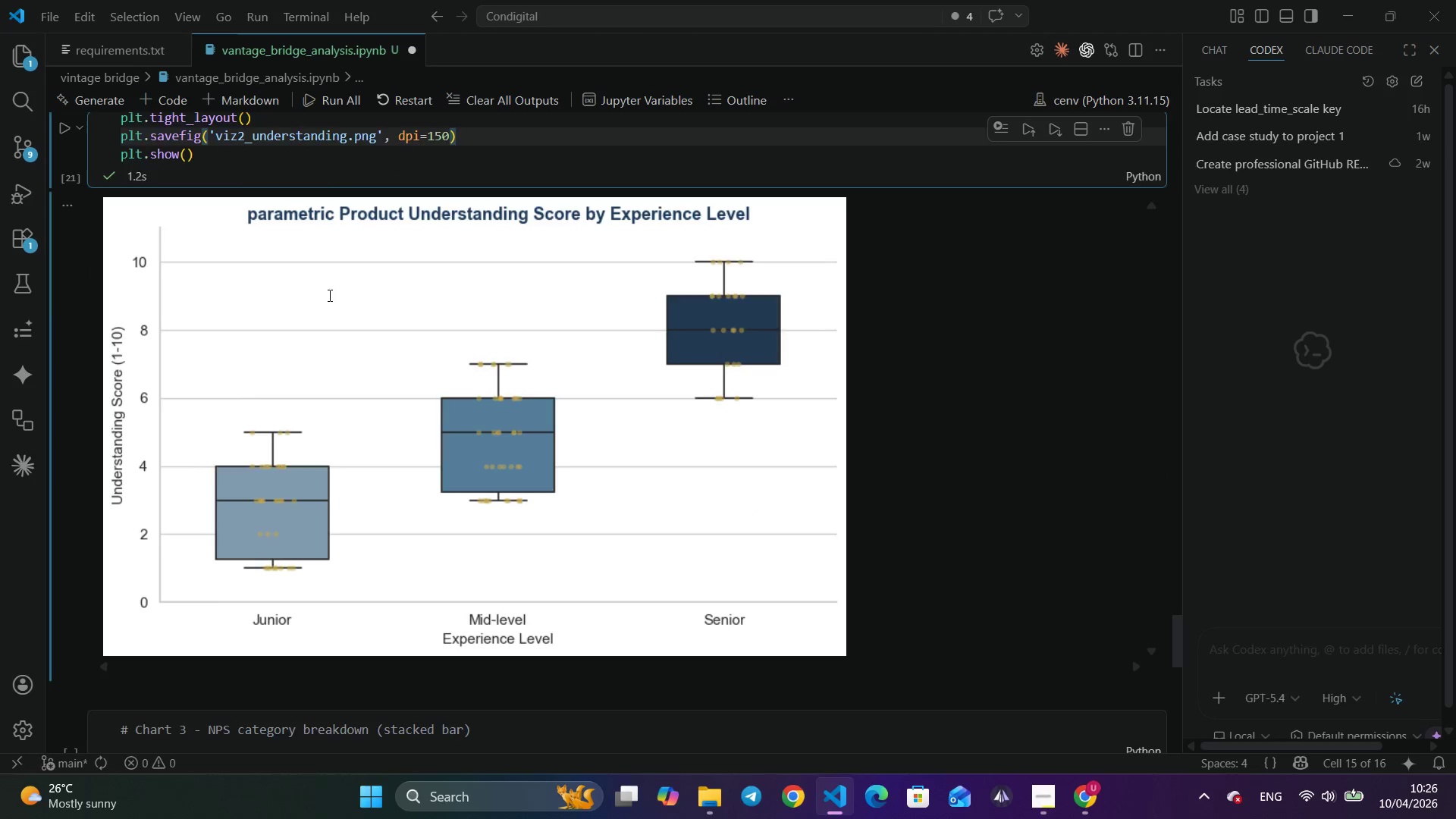 
scroll: coordinate [328, 295], scroll_direction: up, amount: 6.0
 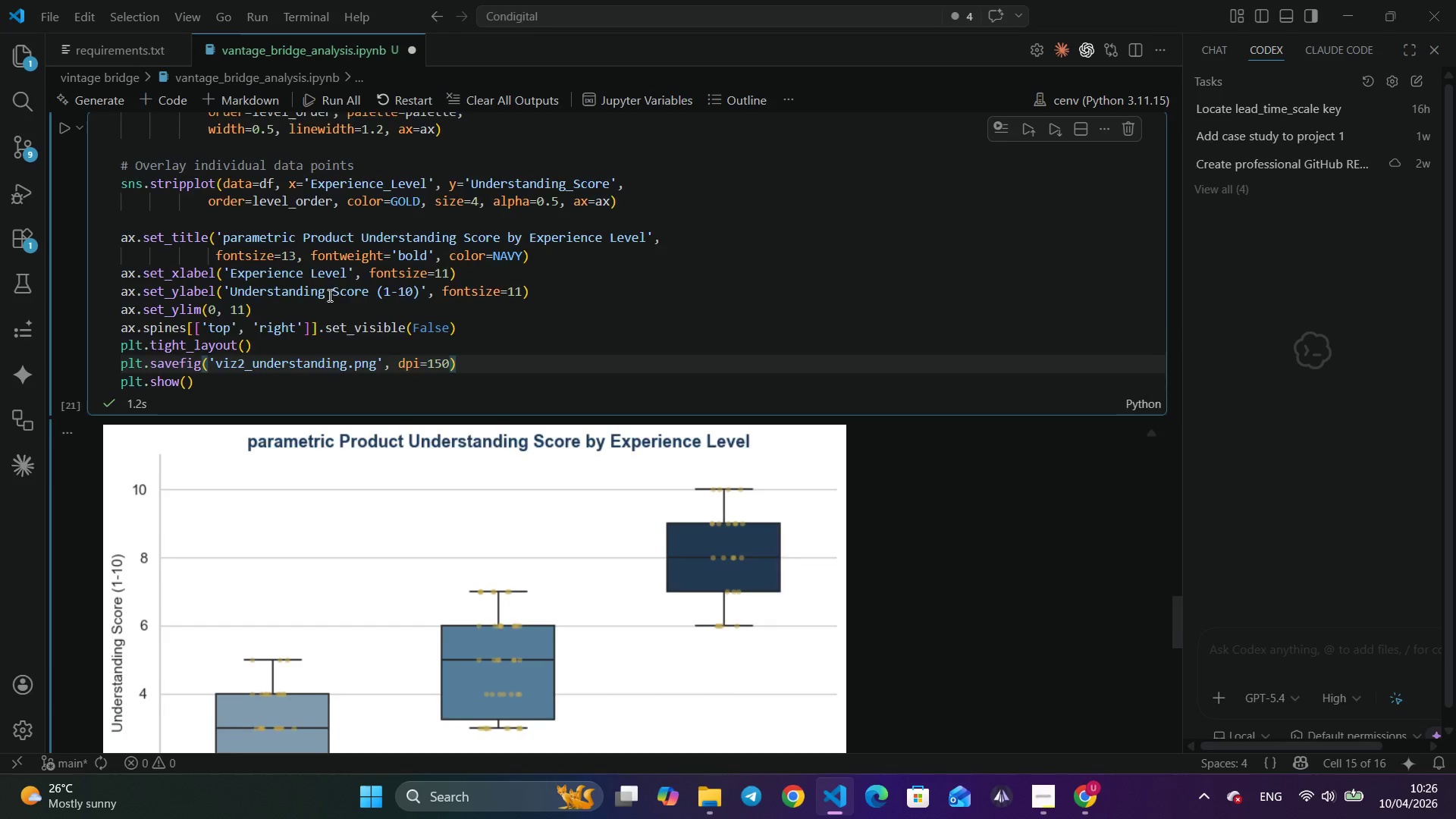 
scroll: coordinate [328, 295], scroll_direction: down, amount: 16.0
 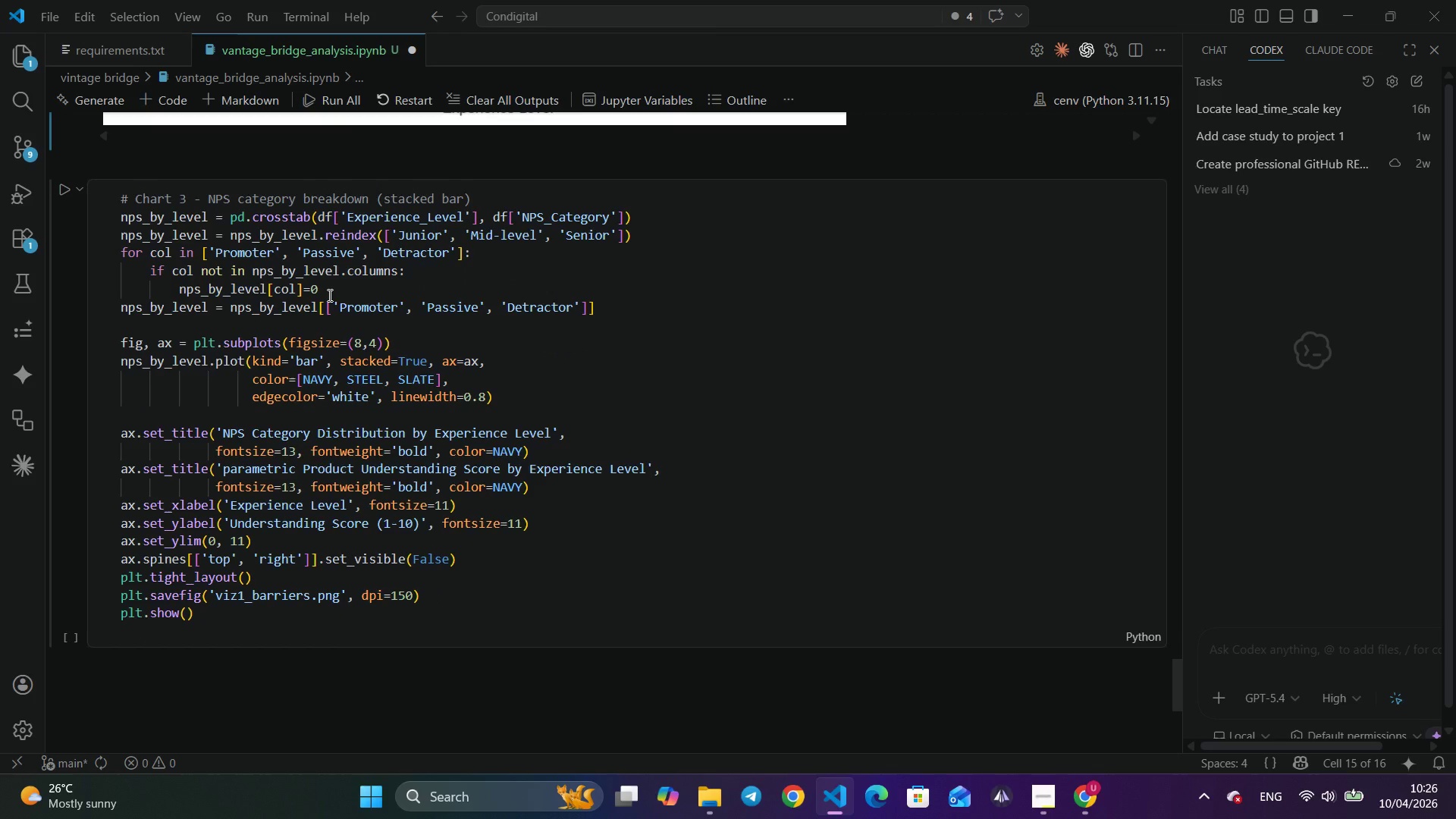 
wait(9.8)
 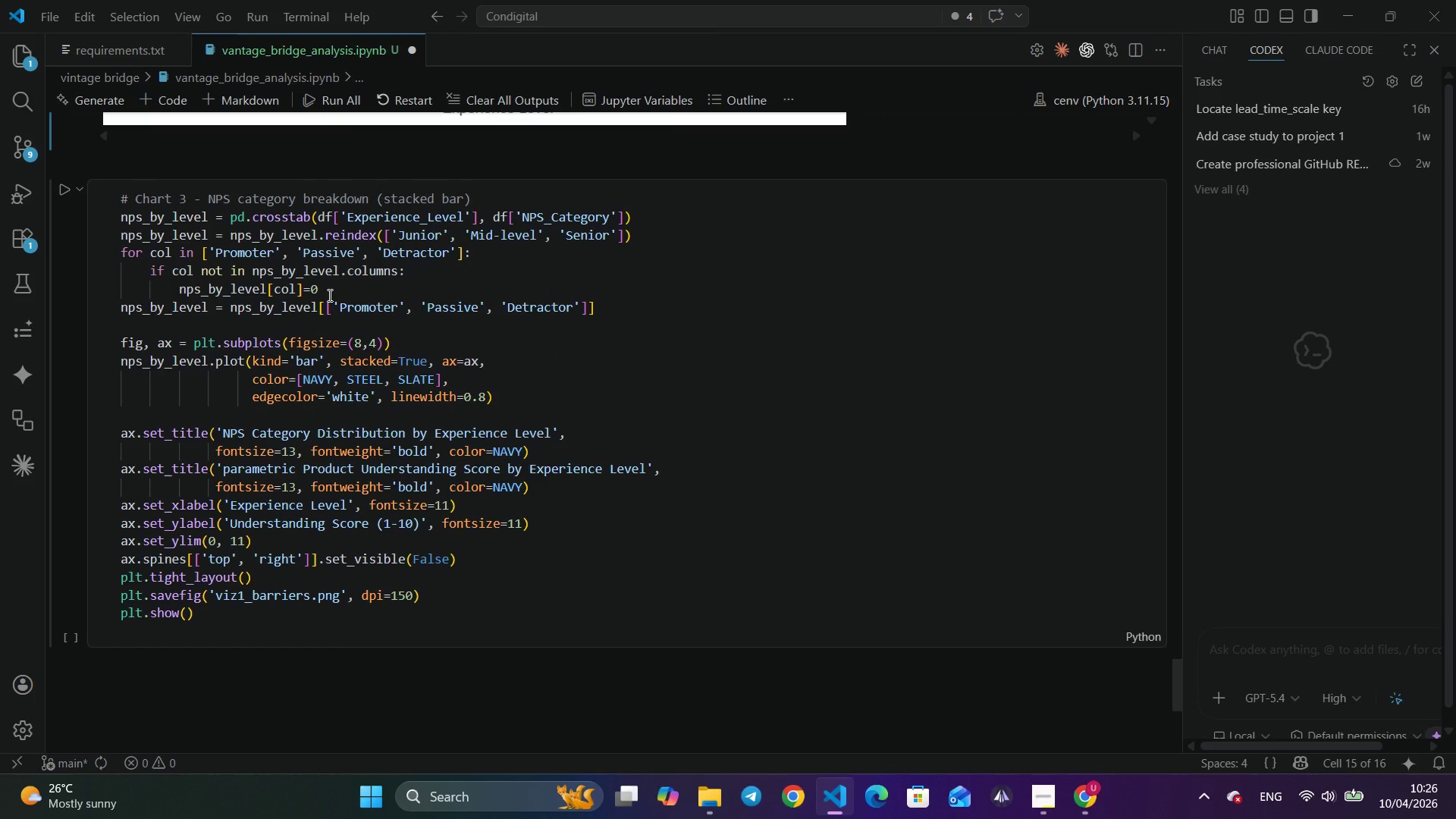 
left_click_drag(start_coordinate=[537, 488], to_coordinate=[155, 480])
 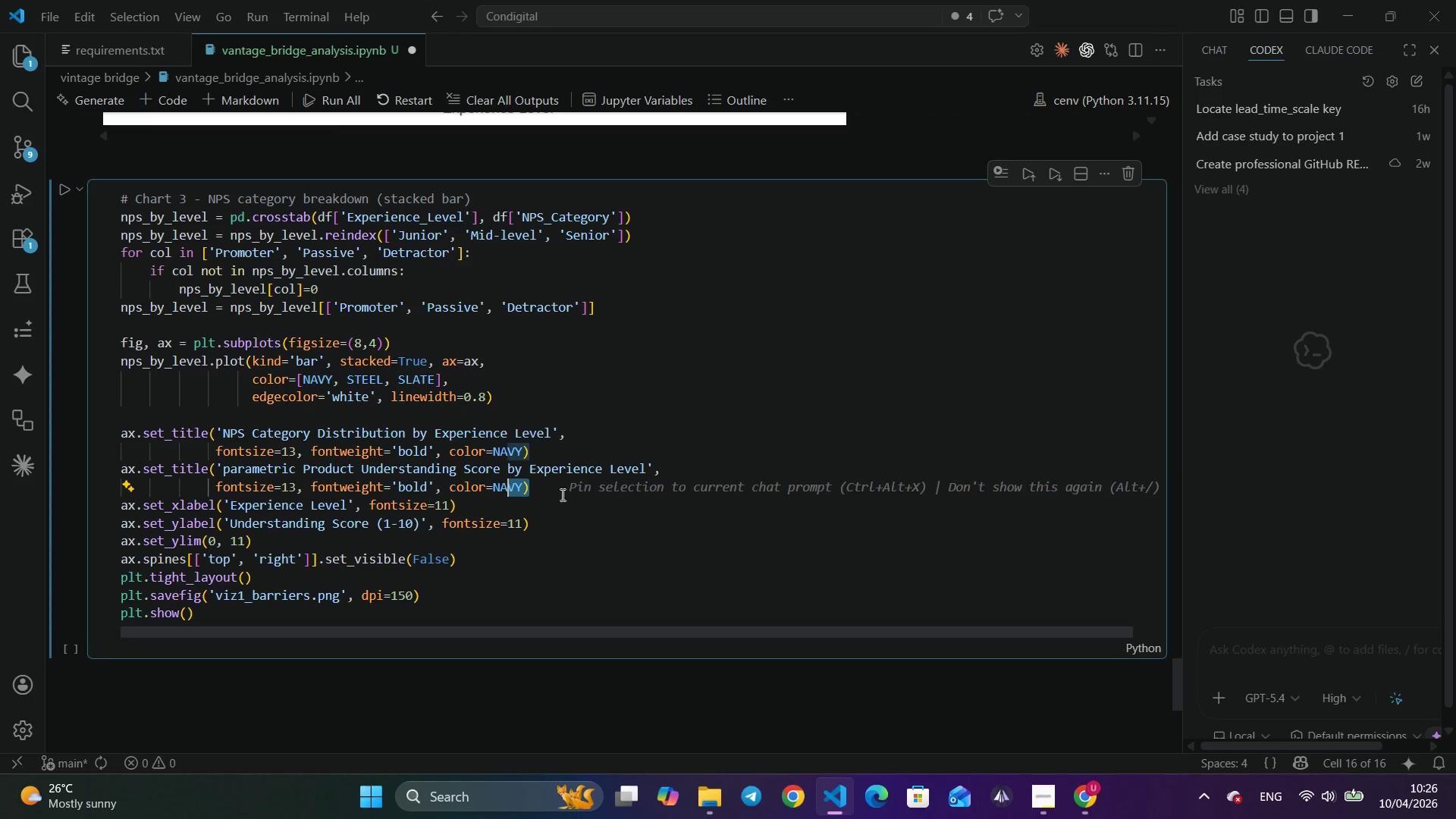 
left_click([561, 494])
 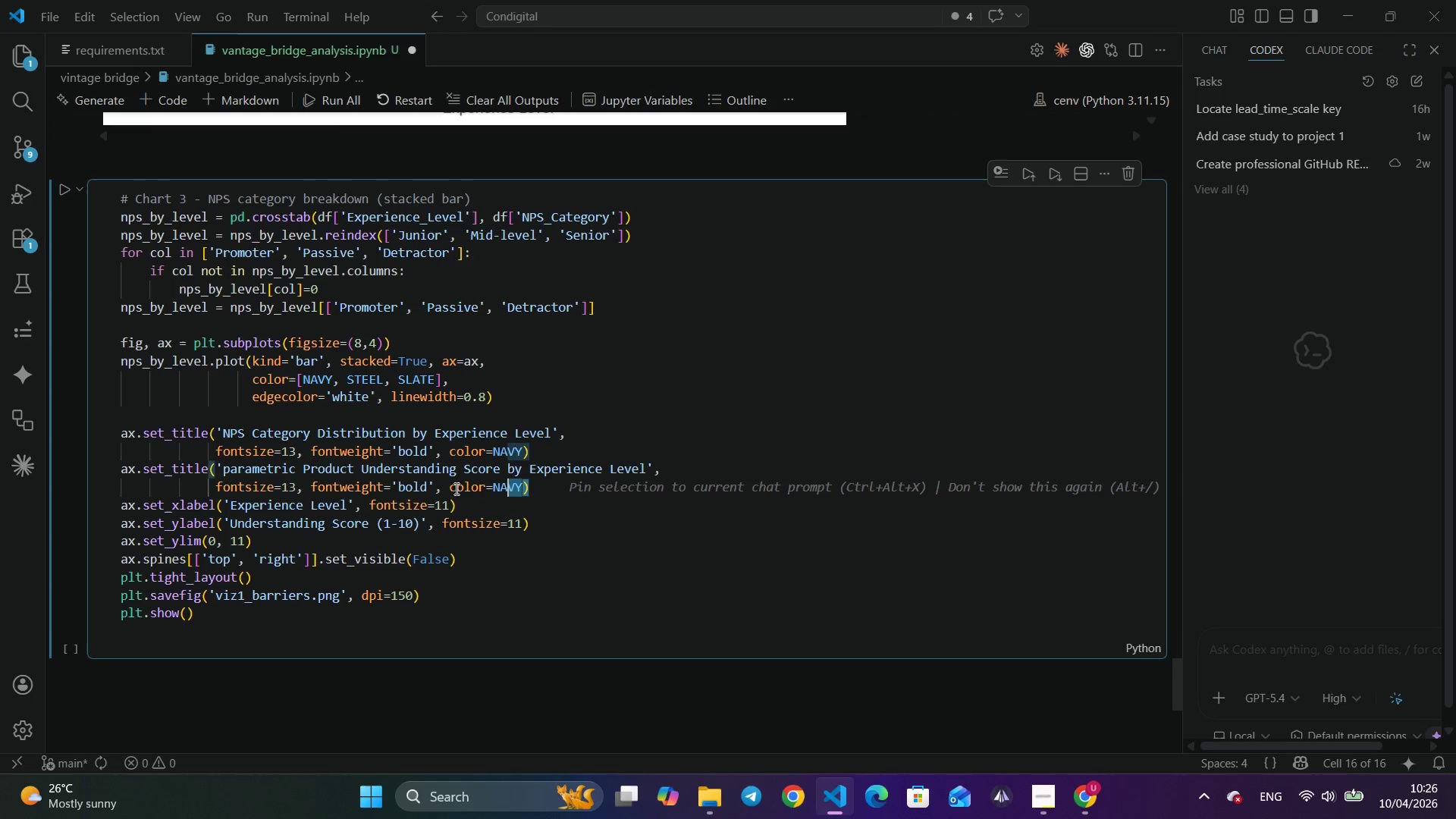 
left_click_drag(start_coordinate=[535, 489], to_coordinate=[353, 484])
 